 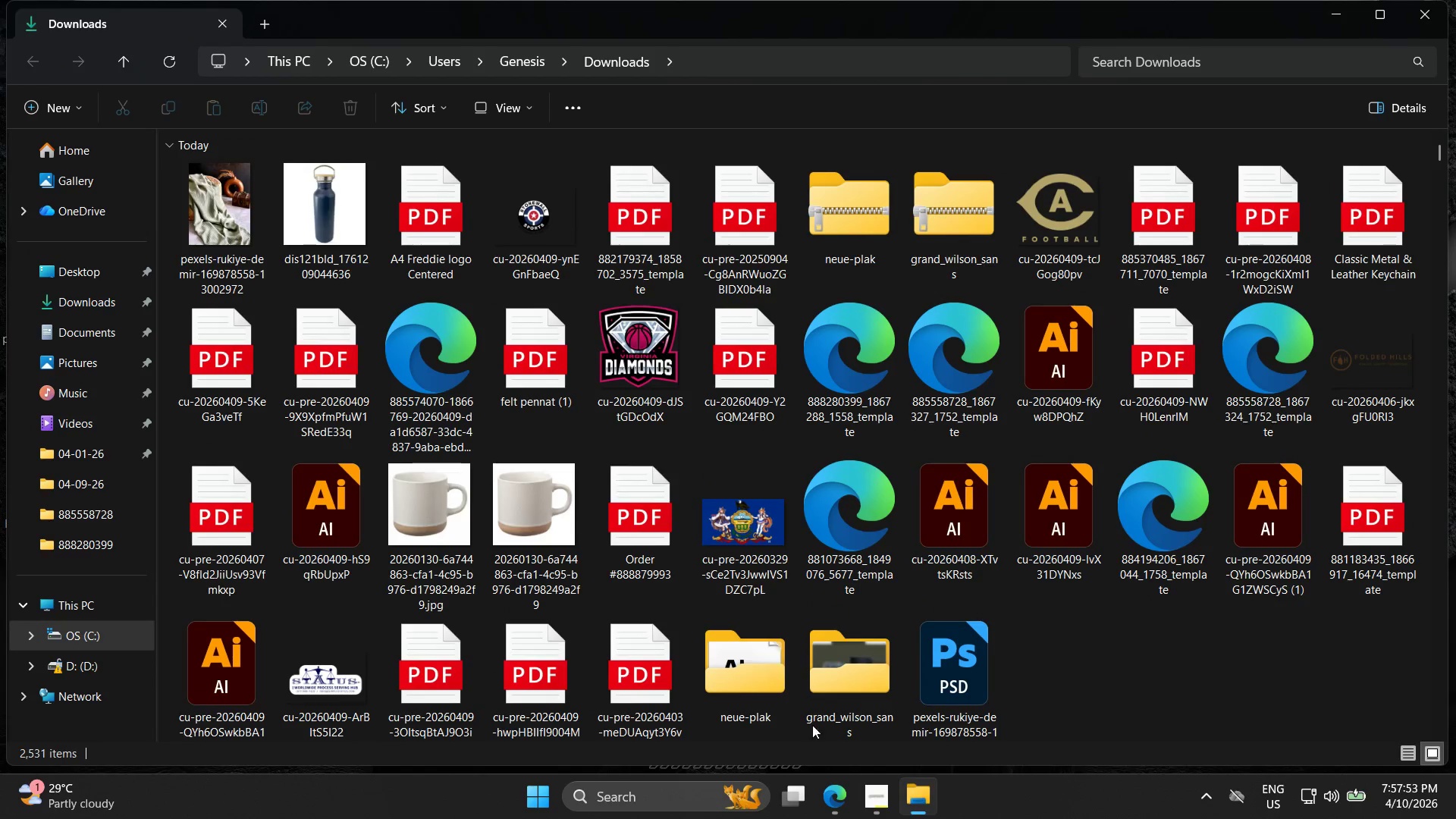 
left_click([115, 318])
 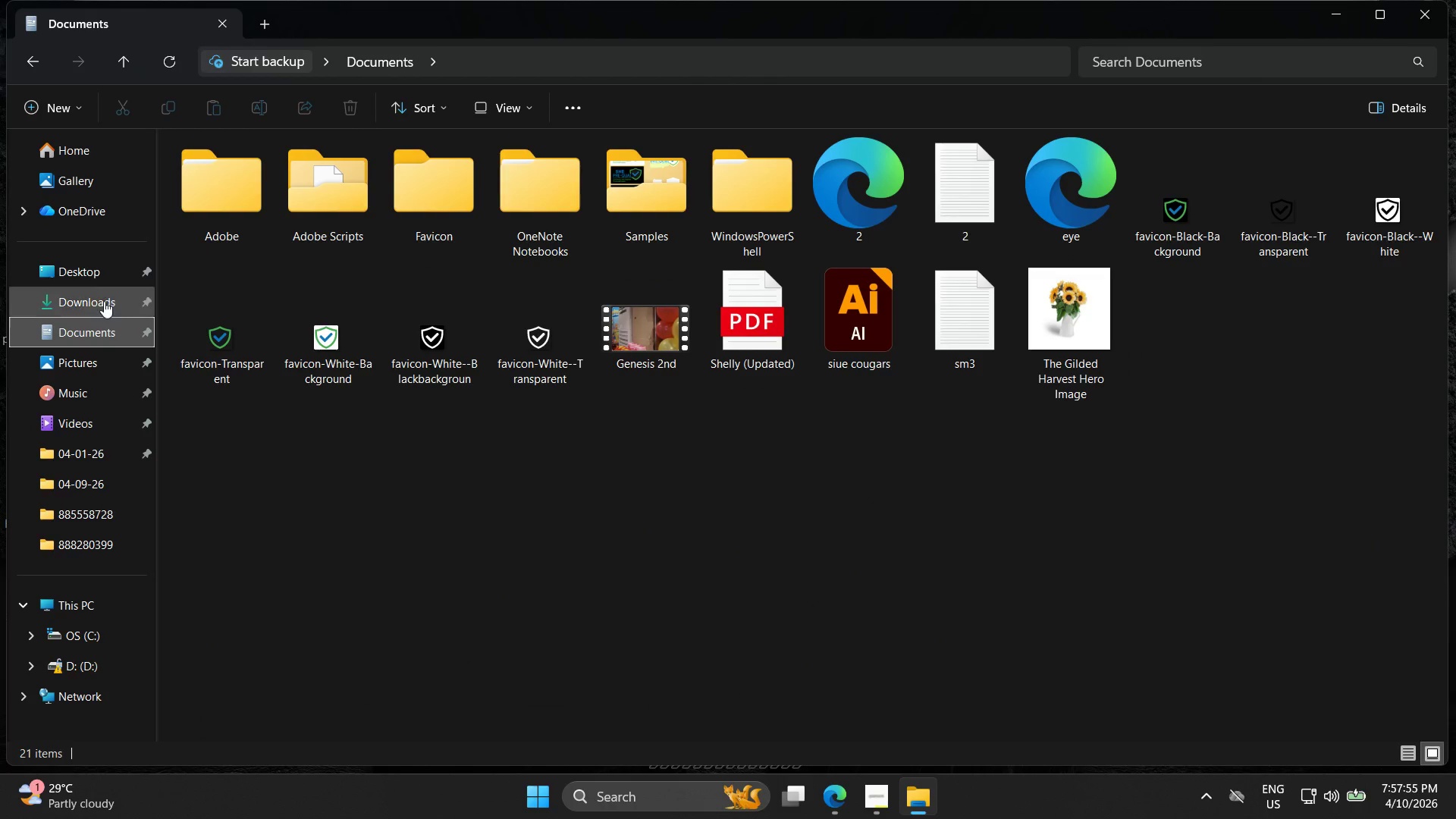 
left_click([103, 298])
 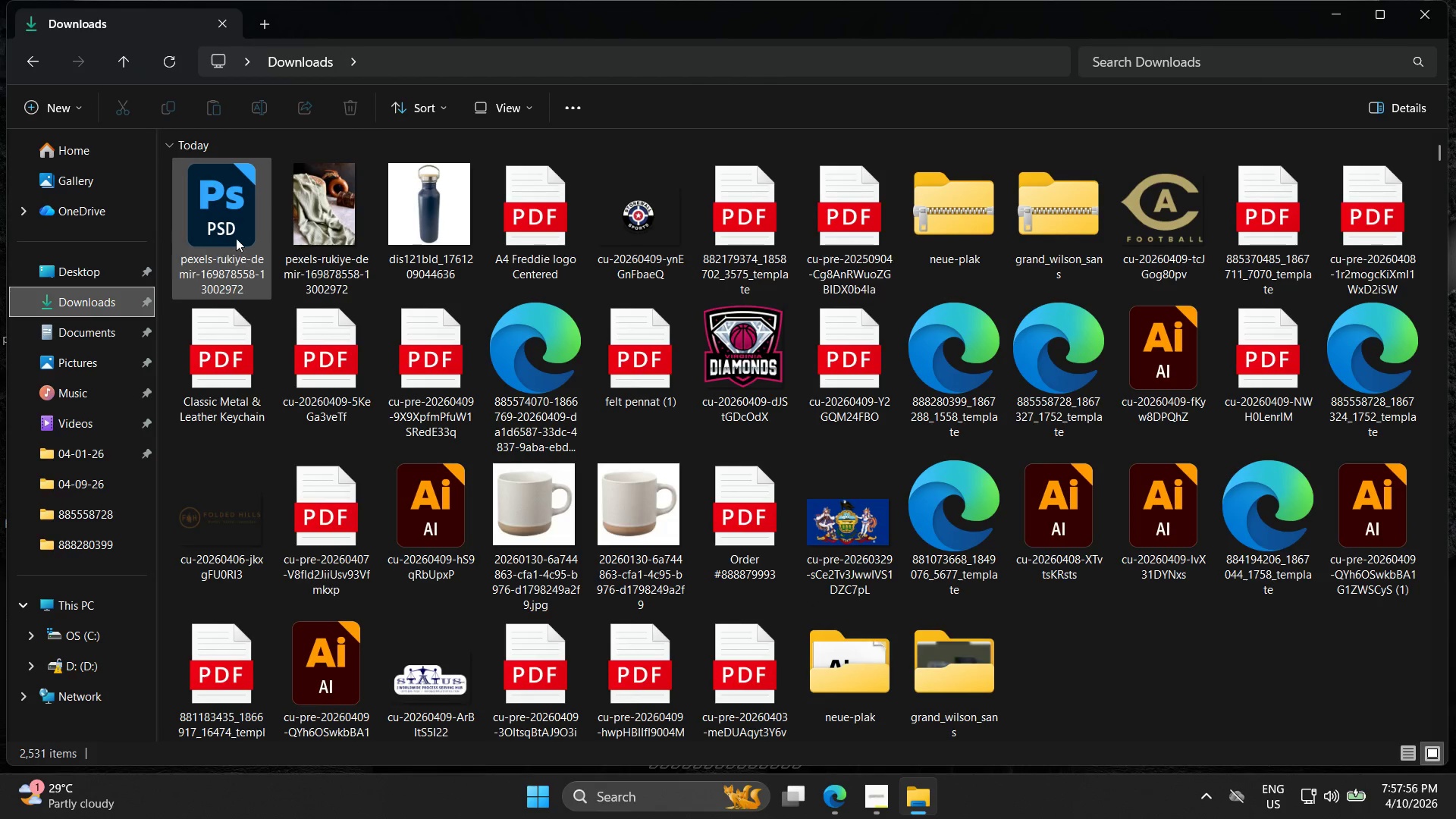 
double_click([236, 238])
 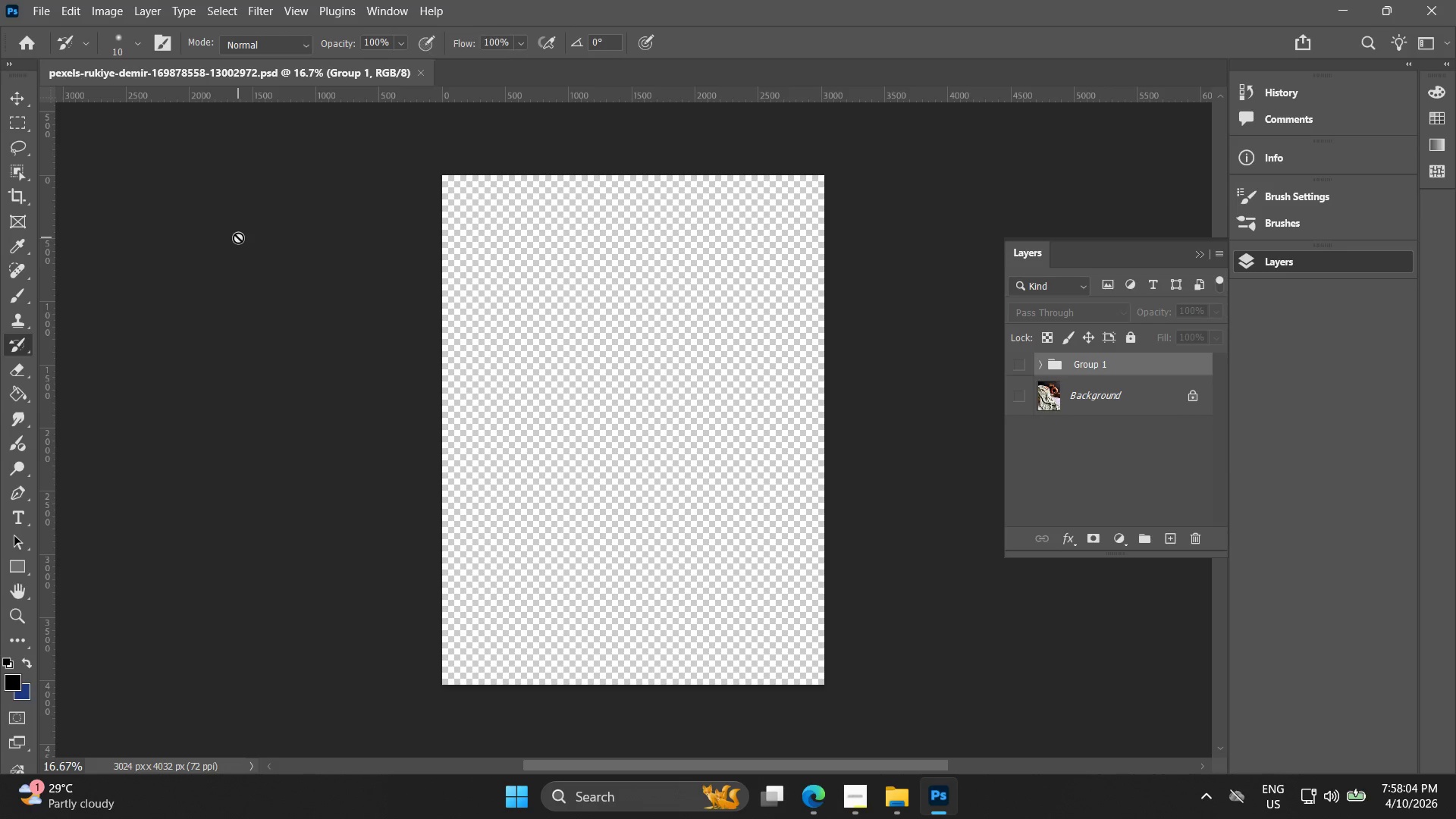 
wait(12.89)
 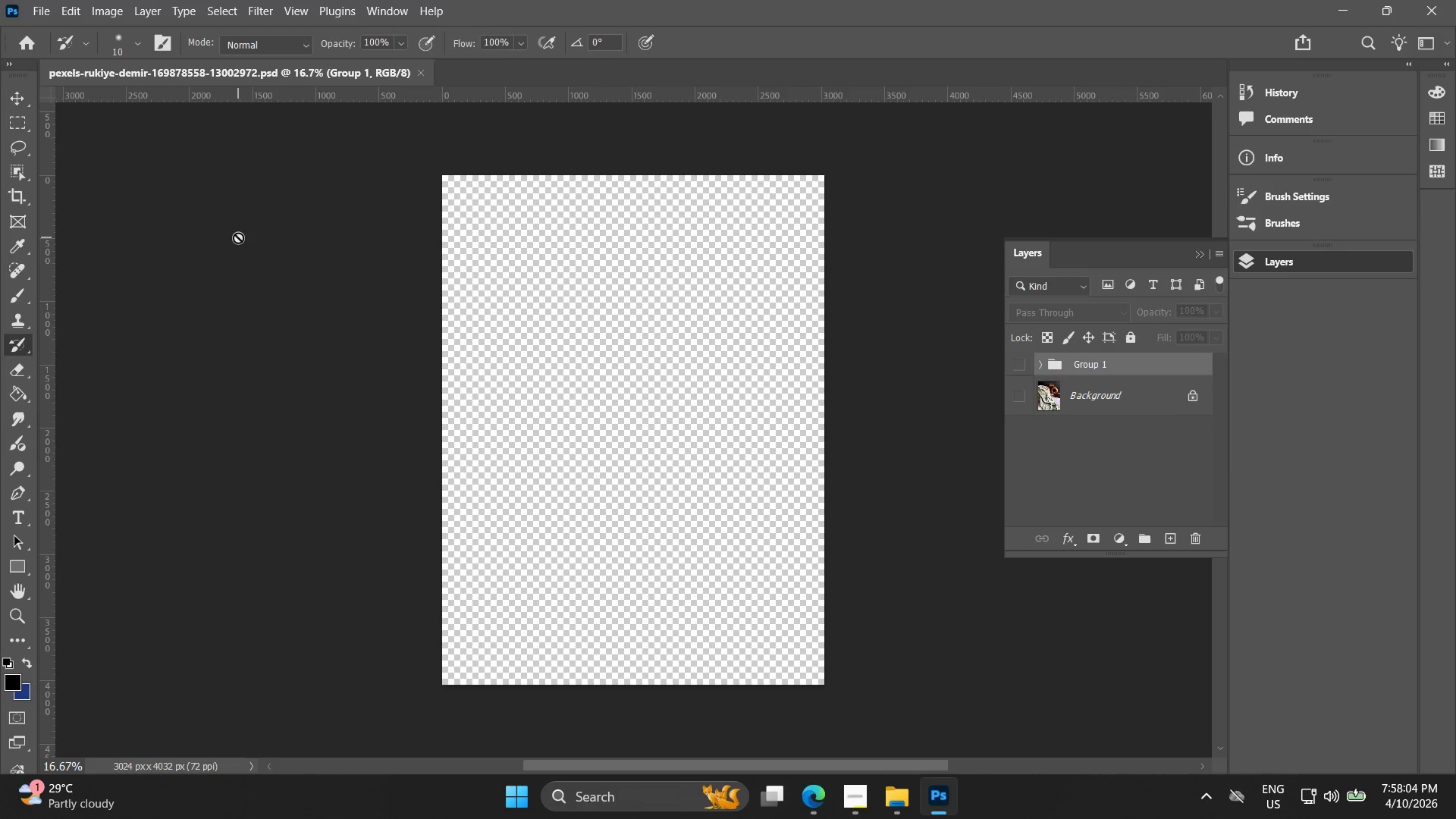 
left_click([1016, 359])
 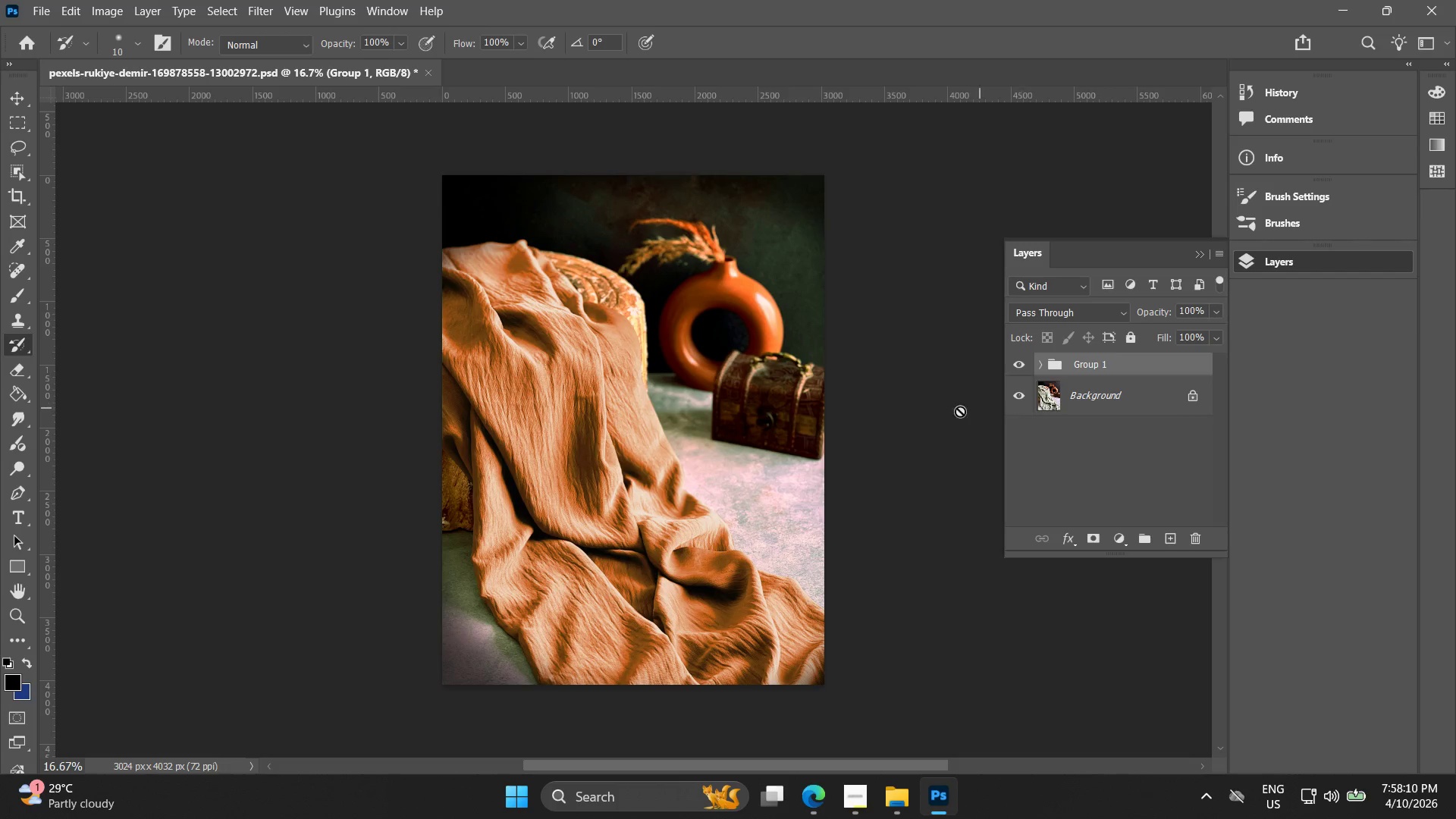 
key(Alt+AltLeft)
 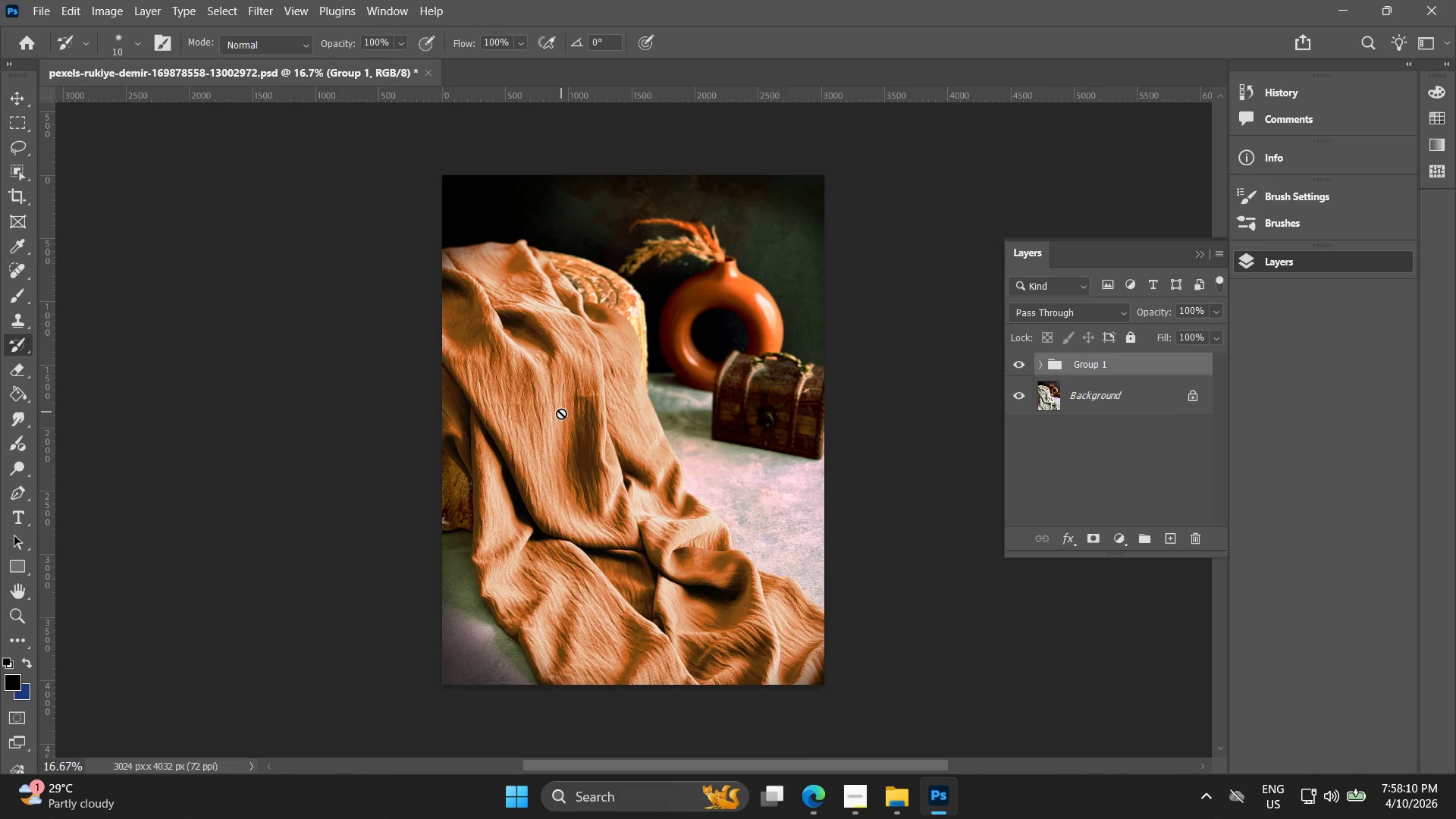 
key(Alt+AltLeft)
 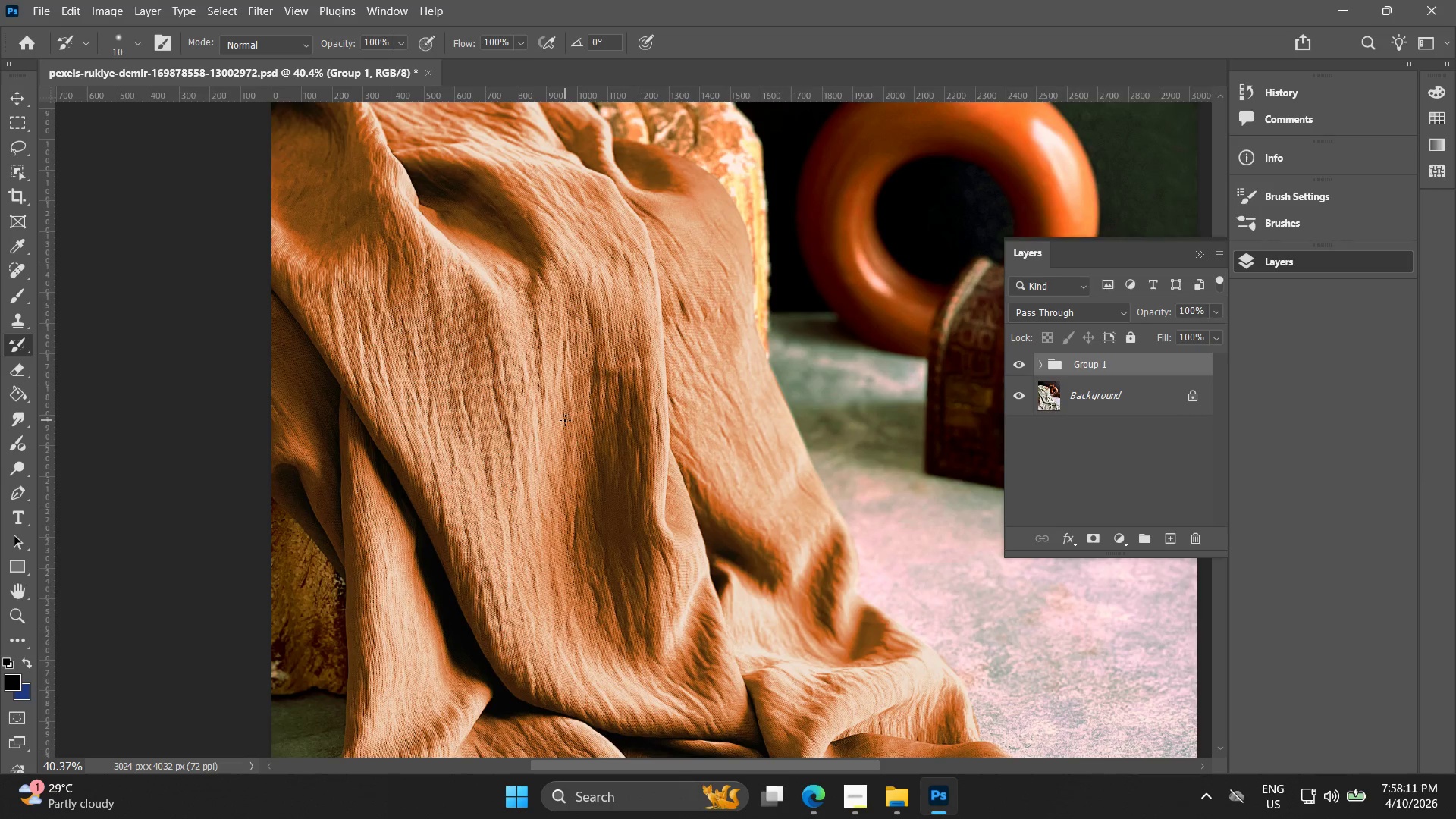 
hold_key(key=AltLeft, duration=0.84)
 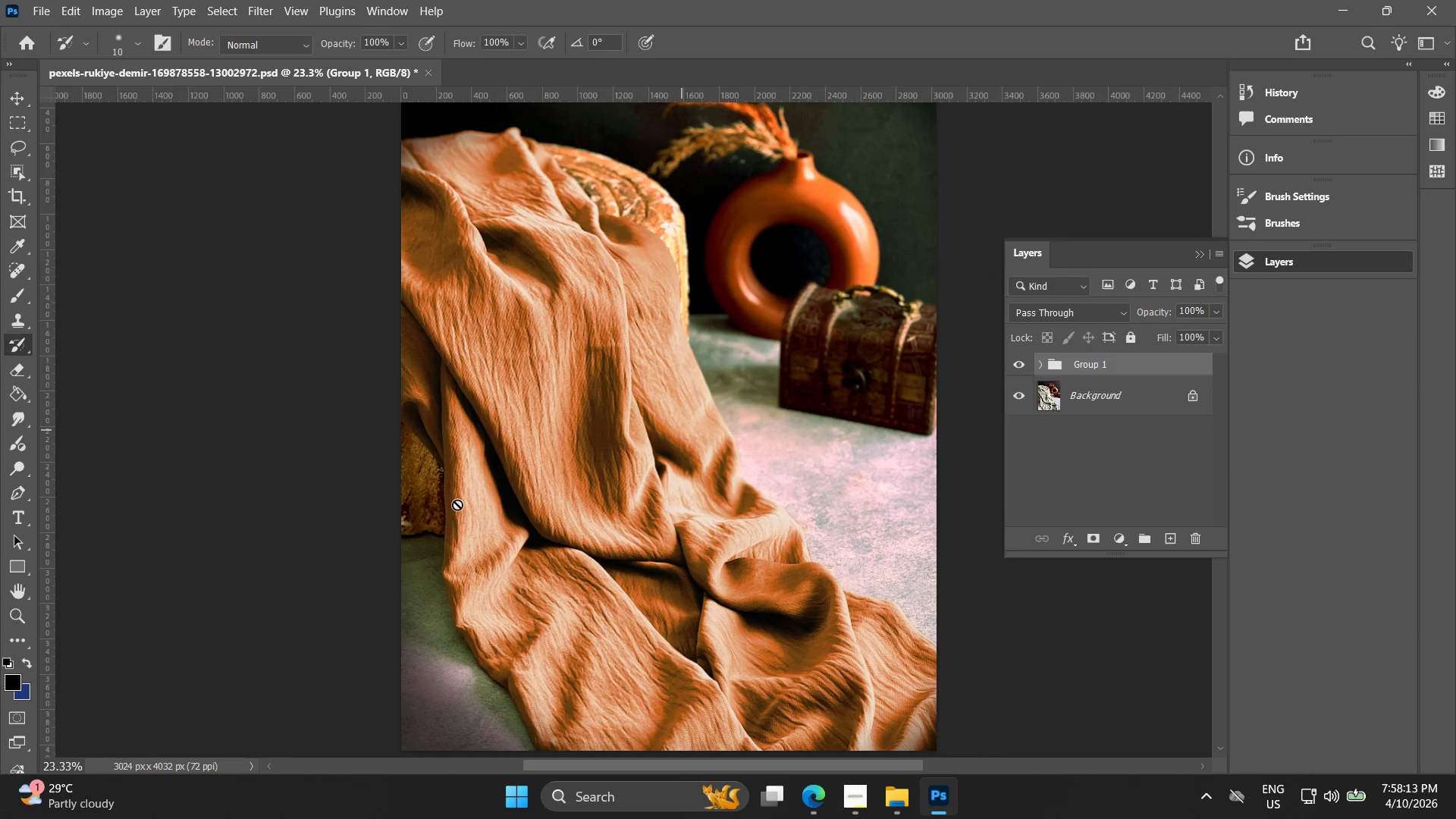 
scroll: coordinate [565, 420], scroll_direction: up, amount: 10.0
 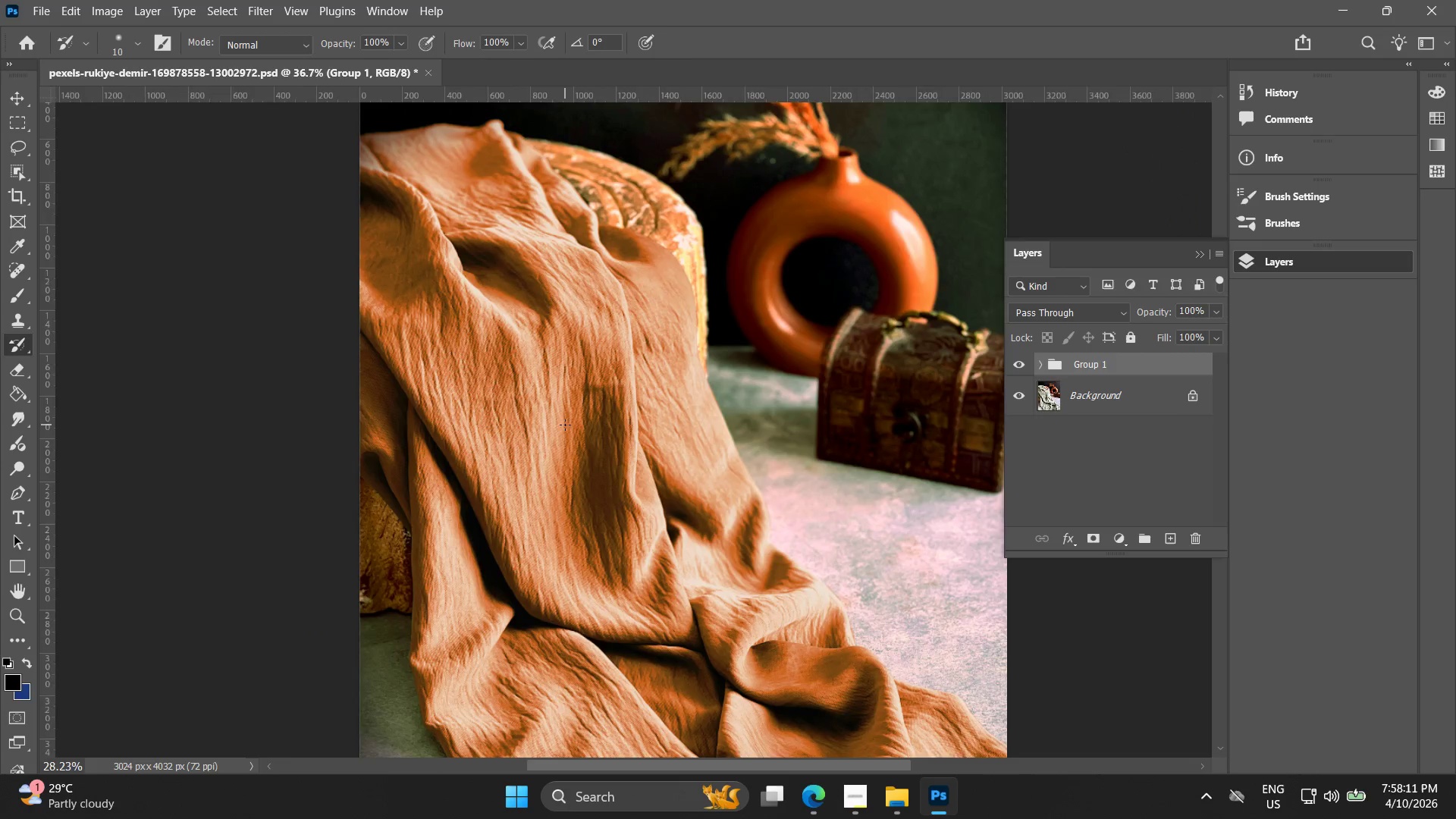 
scroll: coordinate [565, 425], scroll_direction: down, amount: 5.0
 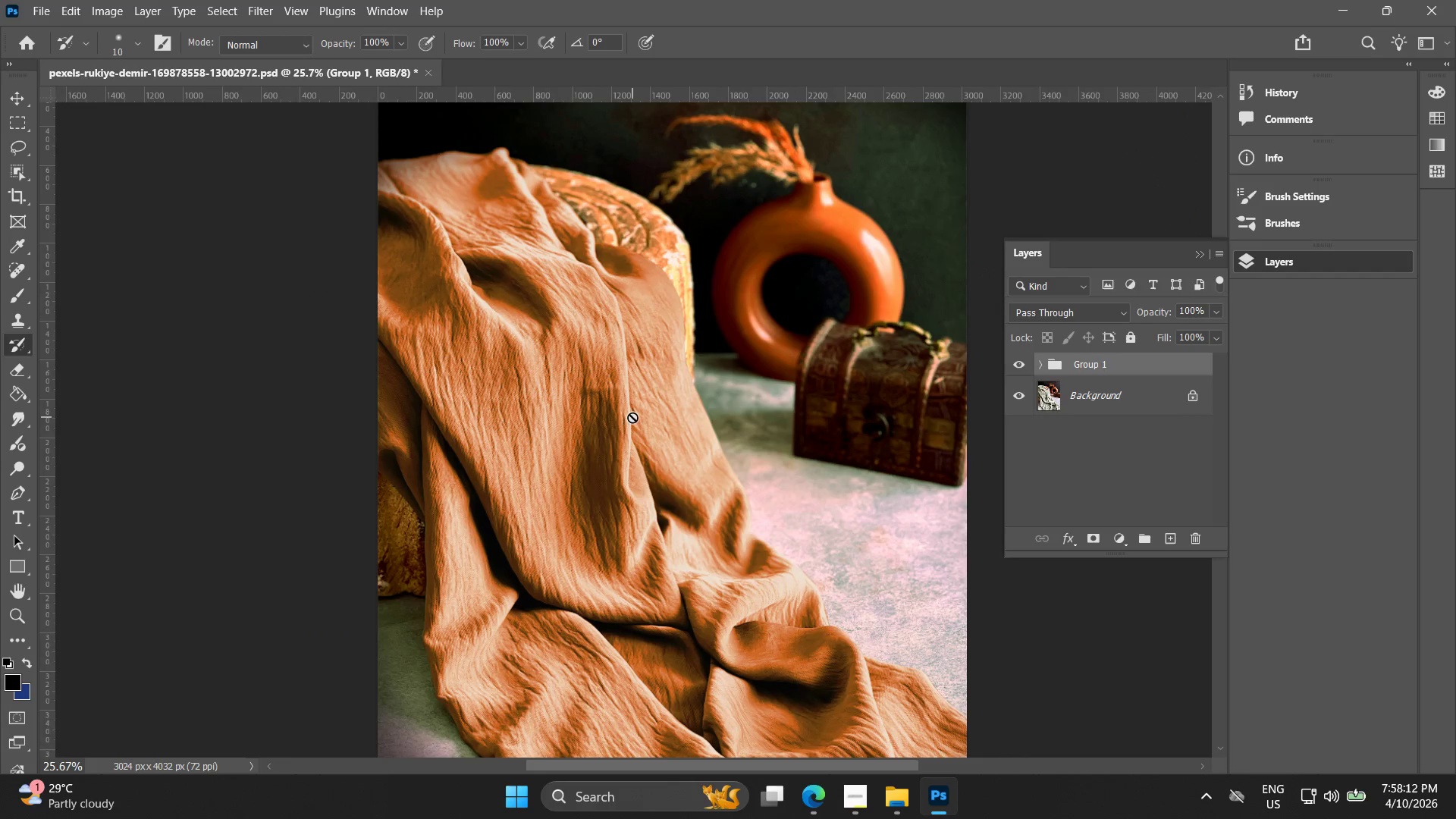 
hold_key(key=AltLeft, duration=4.99)
 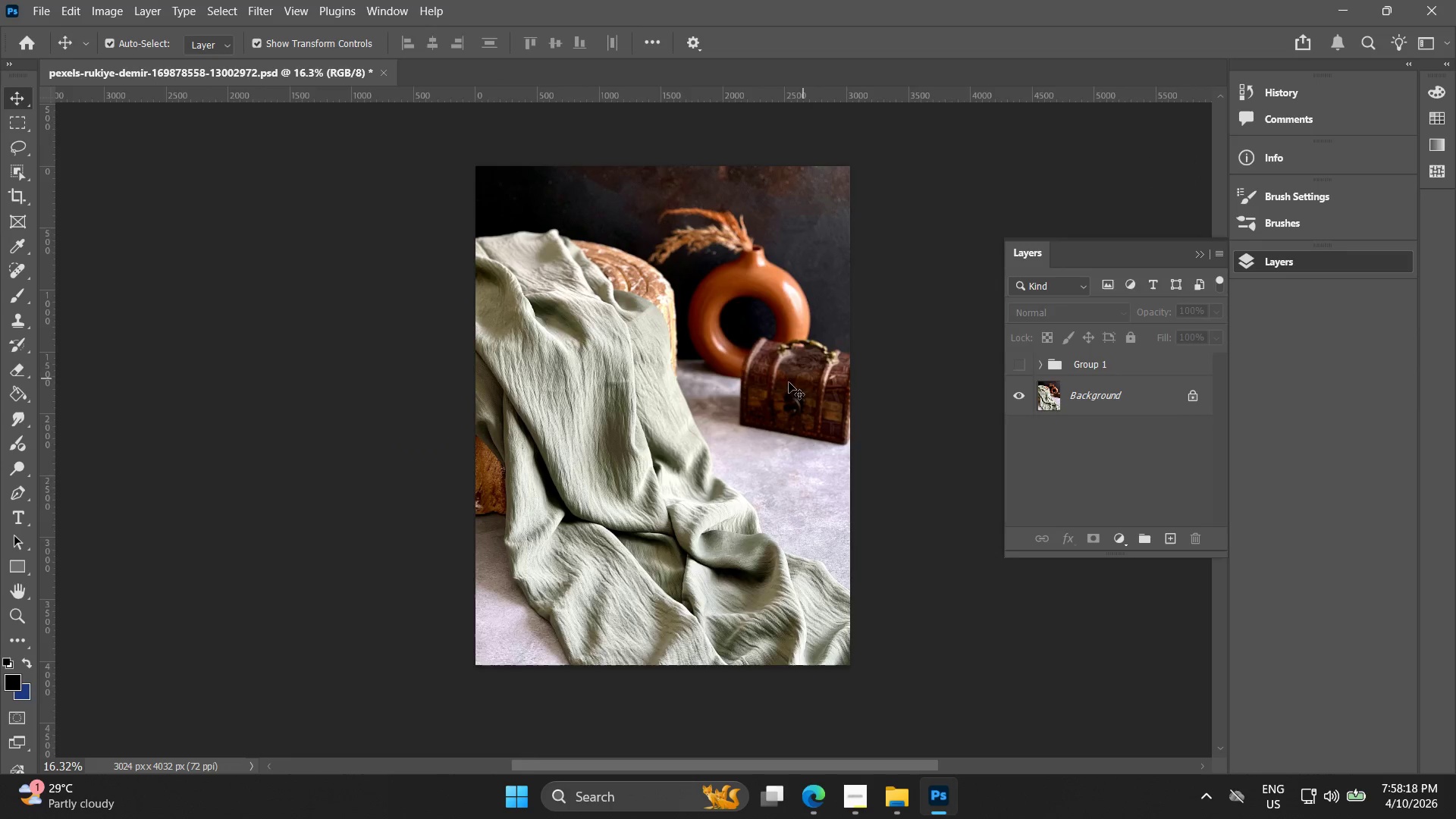 
hold_key(key=Space, duration=0.48)
 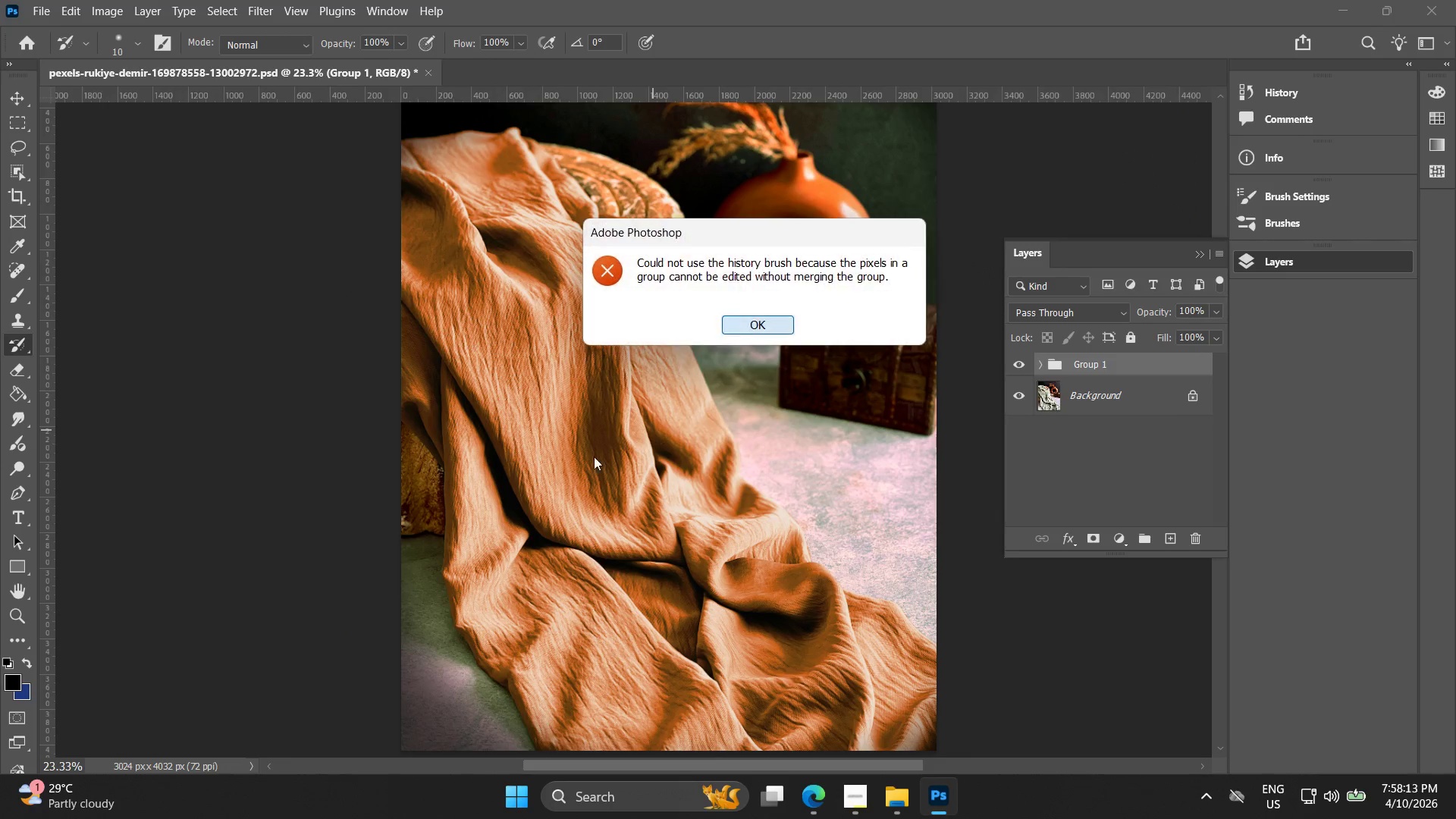 
left_click_drag(start_coordinate=[654, 439], to_coordinate=[469, 501])
 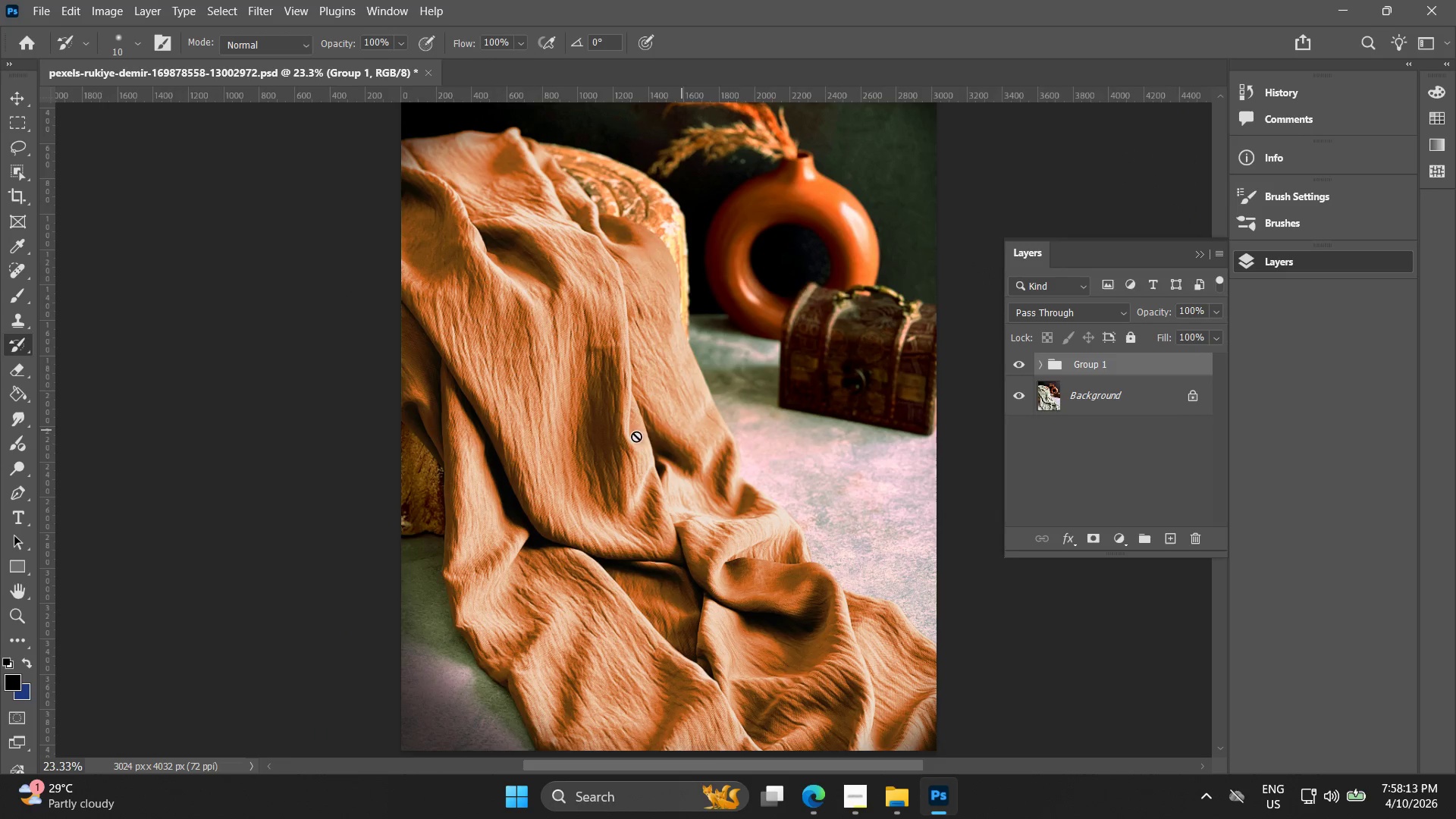 
scroll: coordinate [627, 426], scroll_direction: down, amount: 4.0
 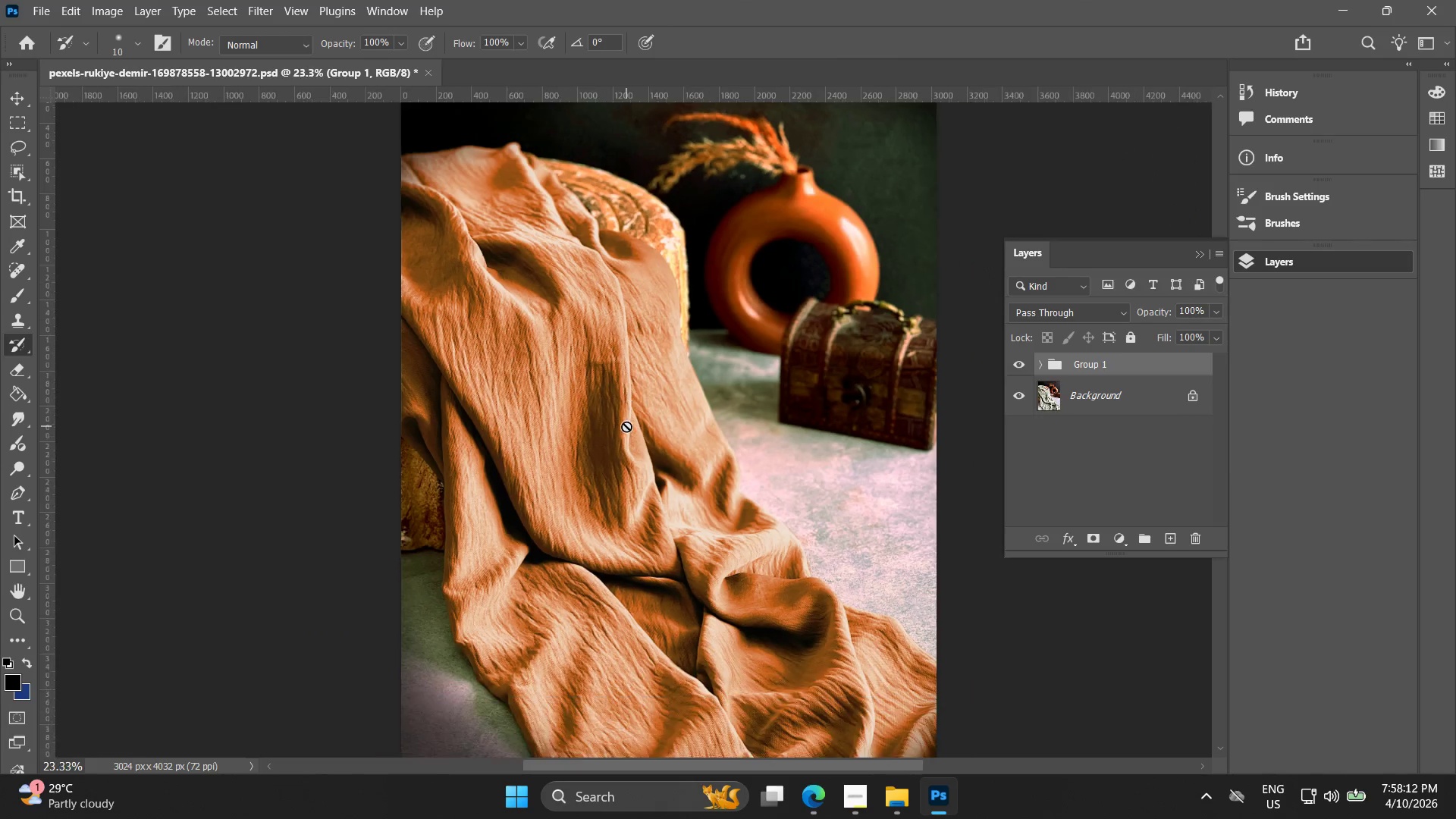 
hold_key(key=Space, duration=0.47)
 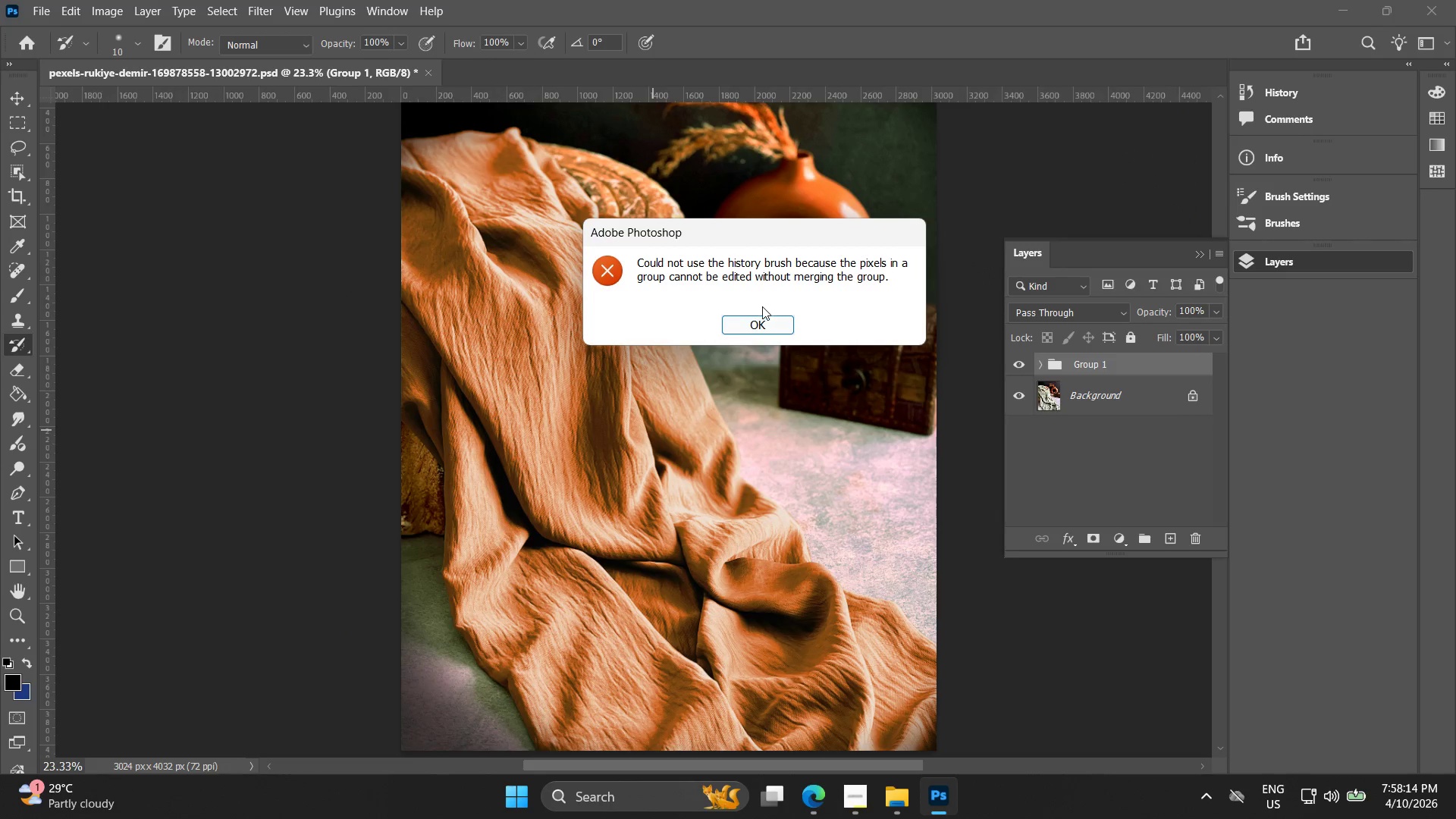 
left_click_drag(start_coordinate=[657, 431], to_coordinate=[595, 456])
 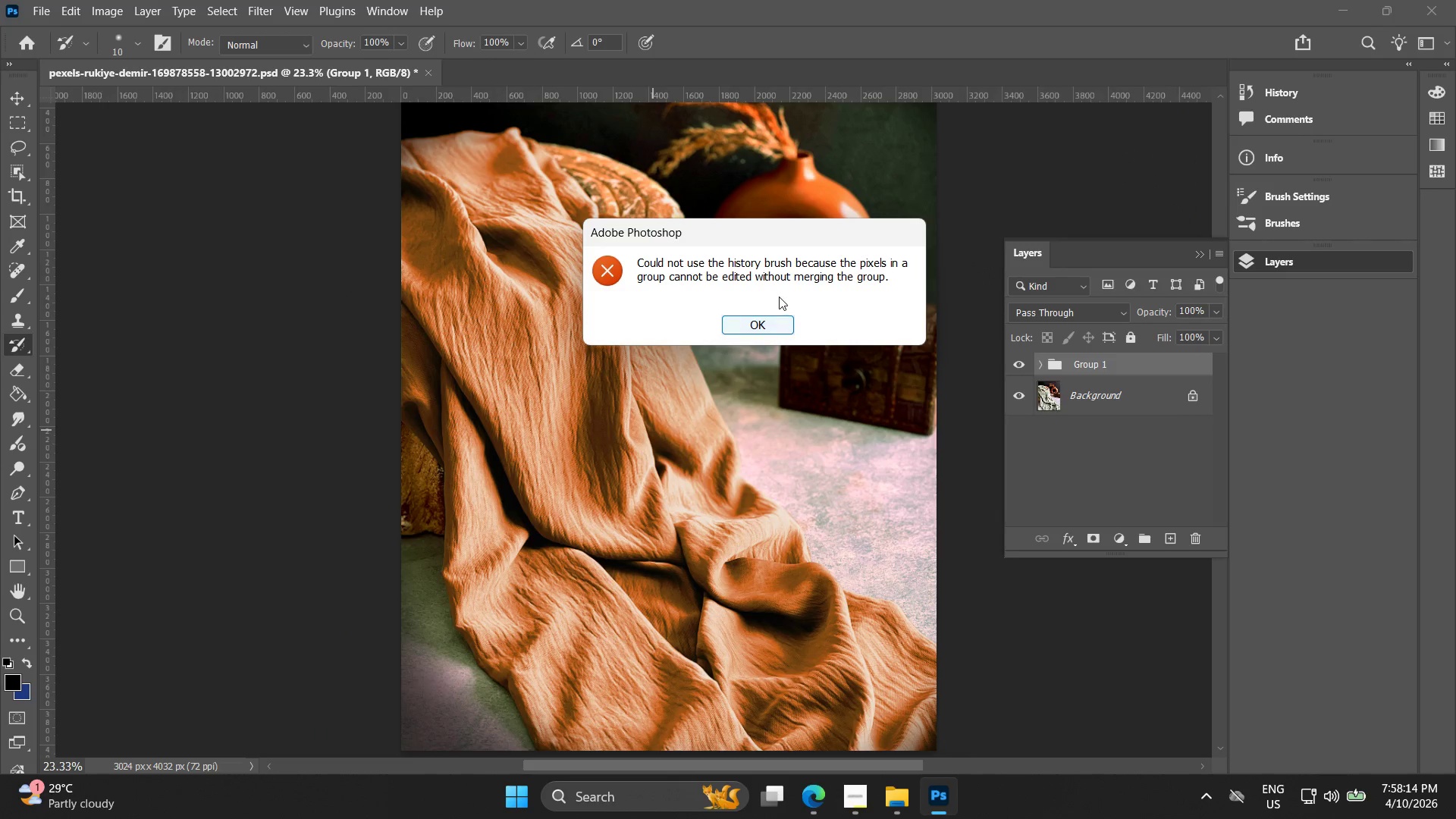 
left_click([762, 307])
 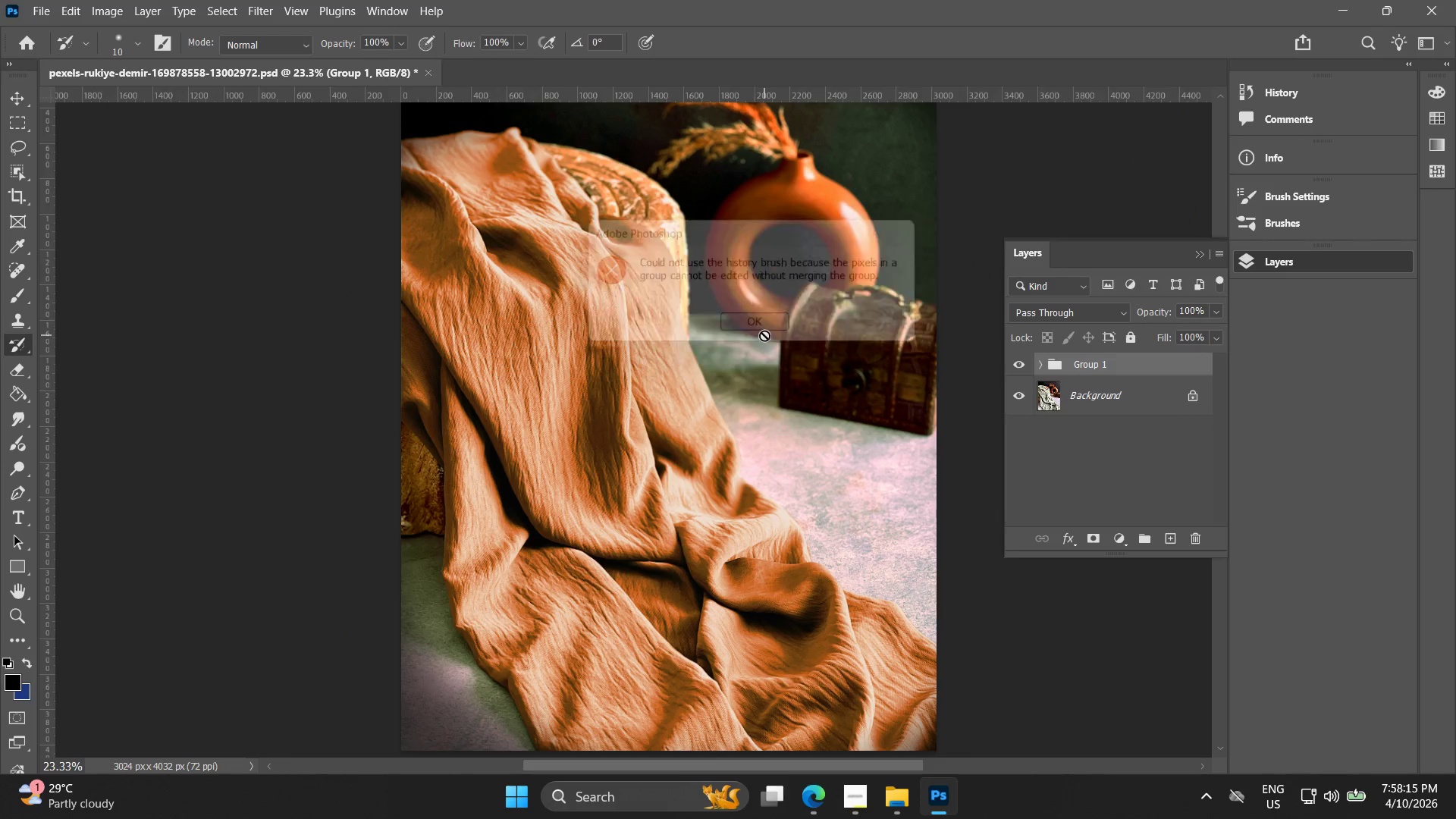 
hold_key(key=Space, duration=0.45)
 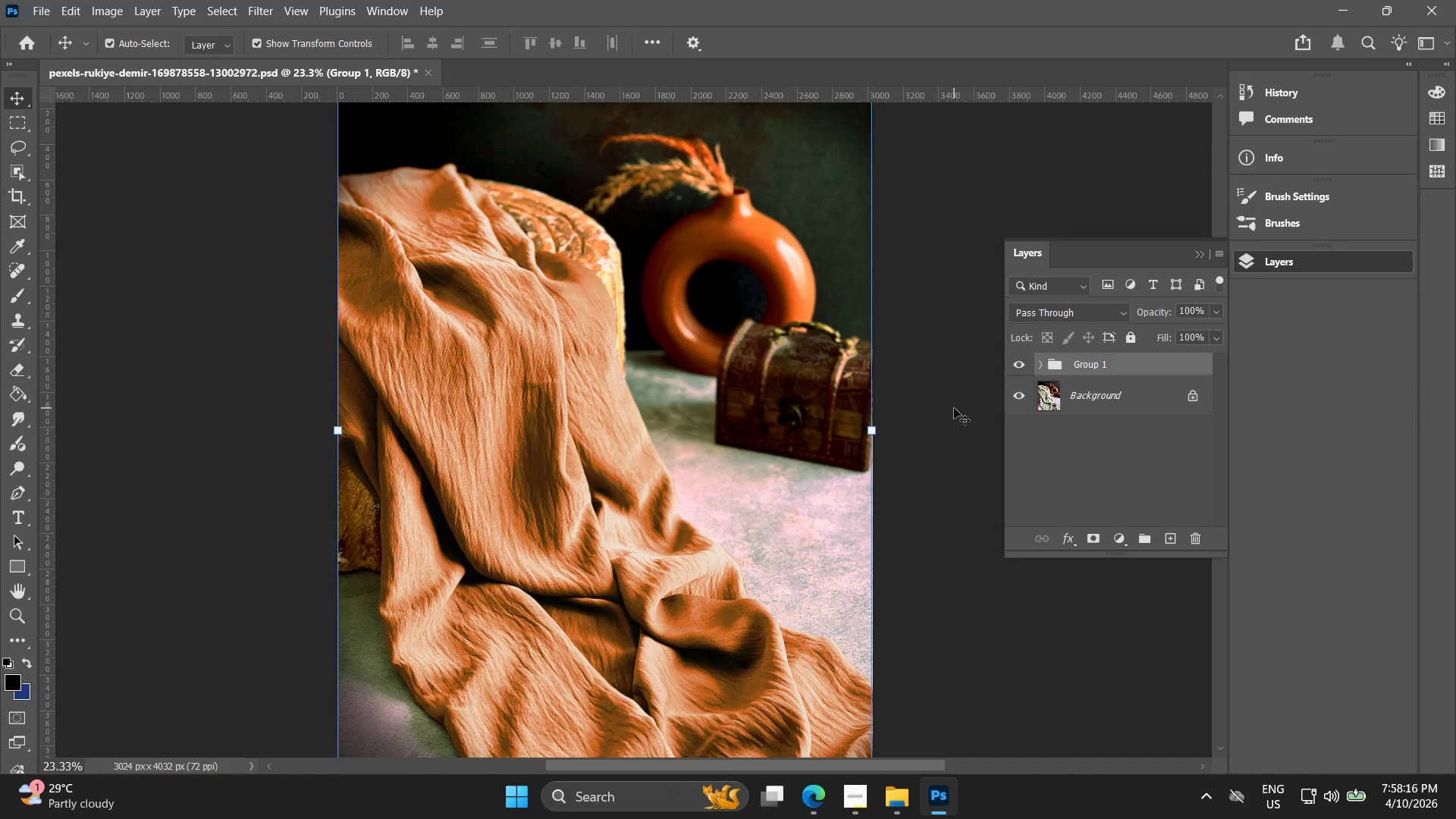 
left_click_drag(start_coordinate=[764, 334], to_coordinate=[700, 370])
 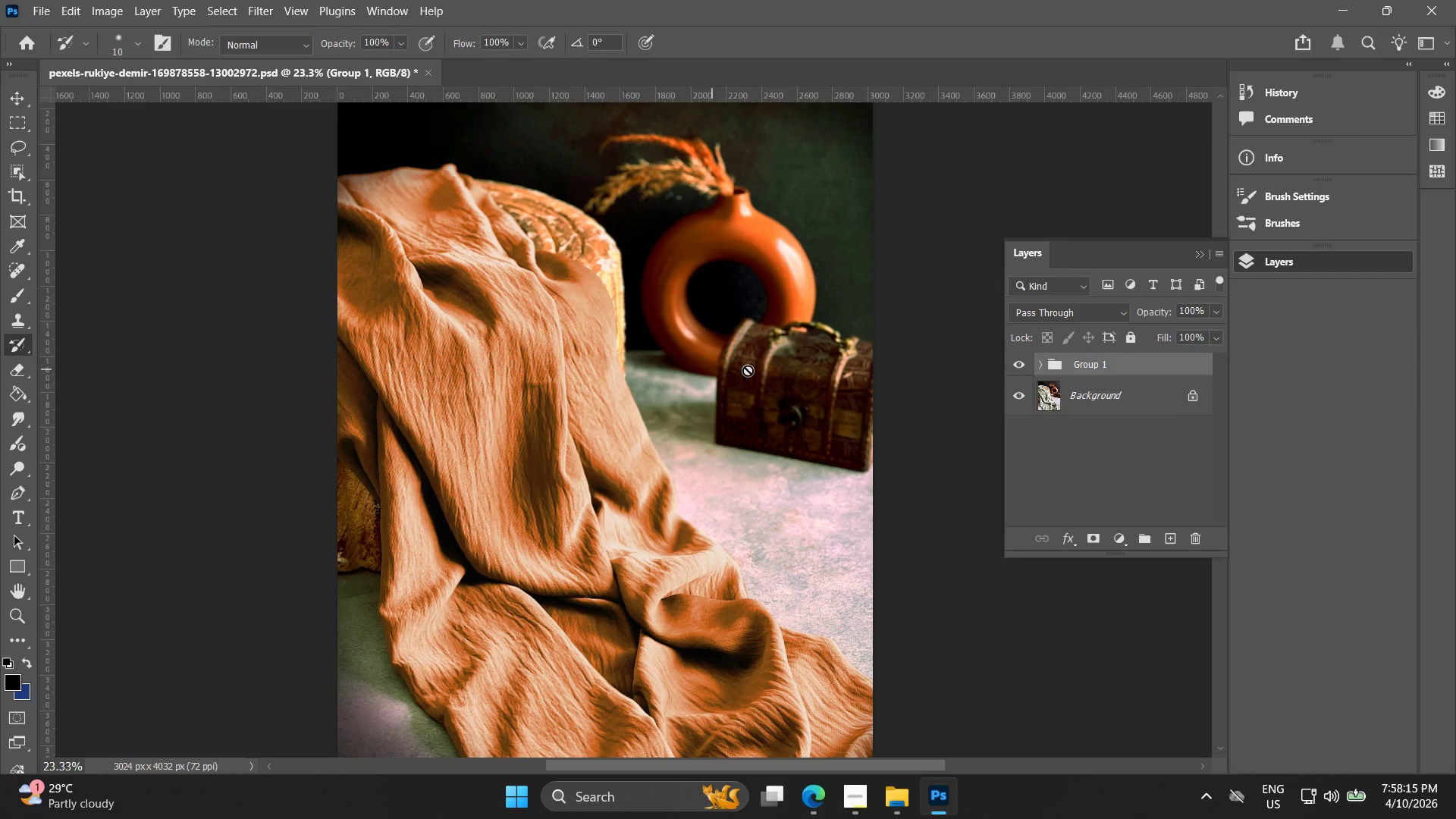 
key(V)
 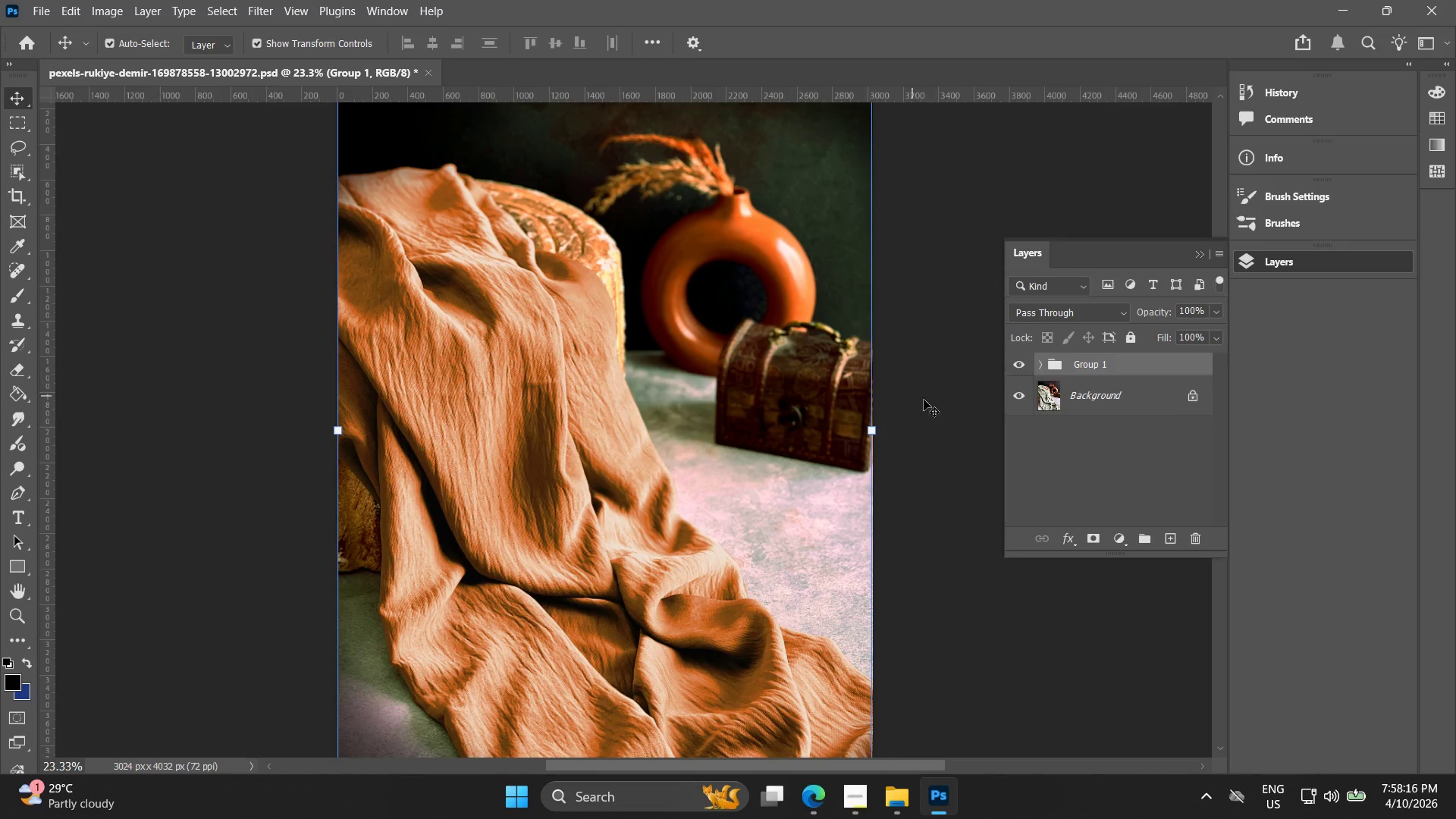 
left_click([956, 409])
 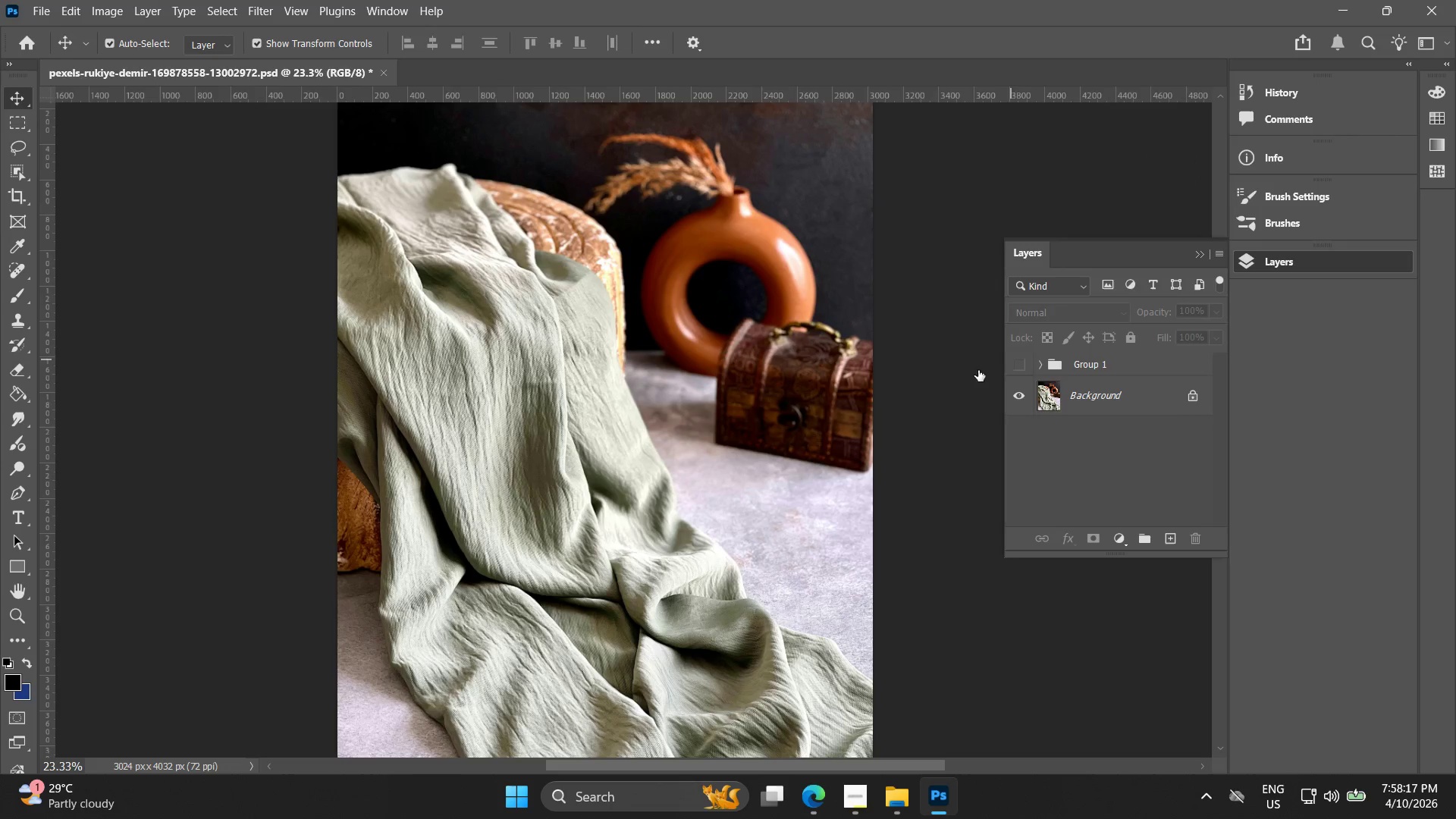 
hold_key(key=AltLeft, duration=0.33)
 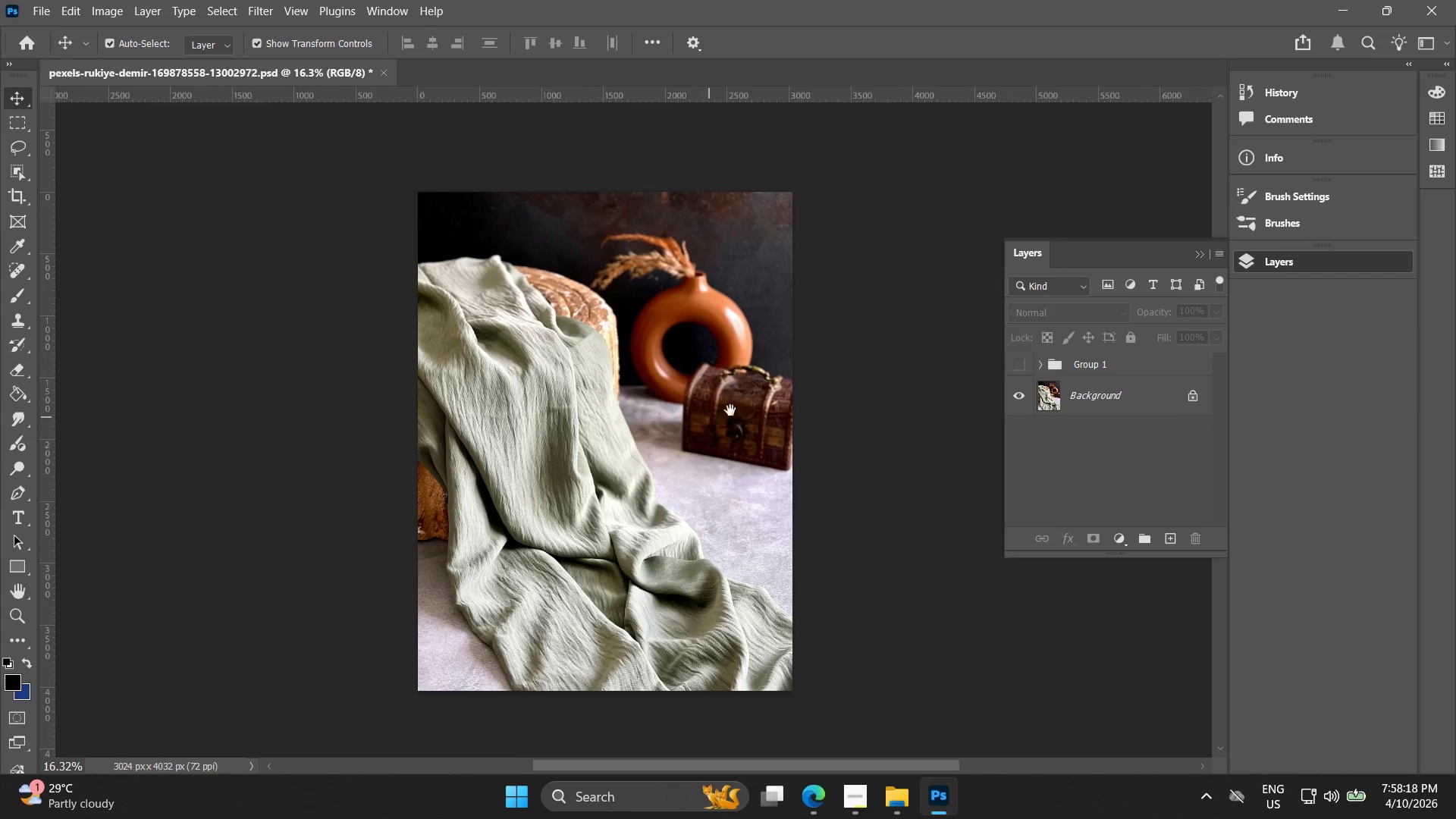 
hold_key(key=Space, duration=0.44)
 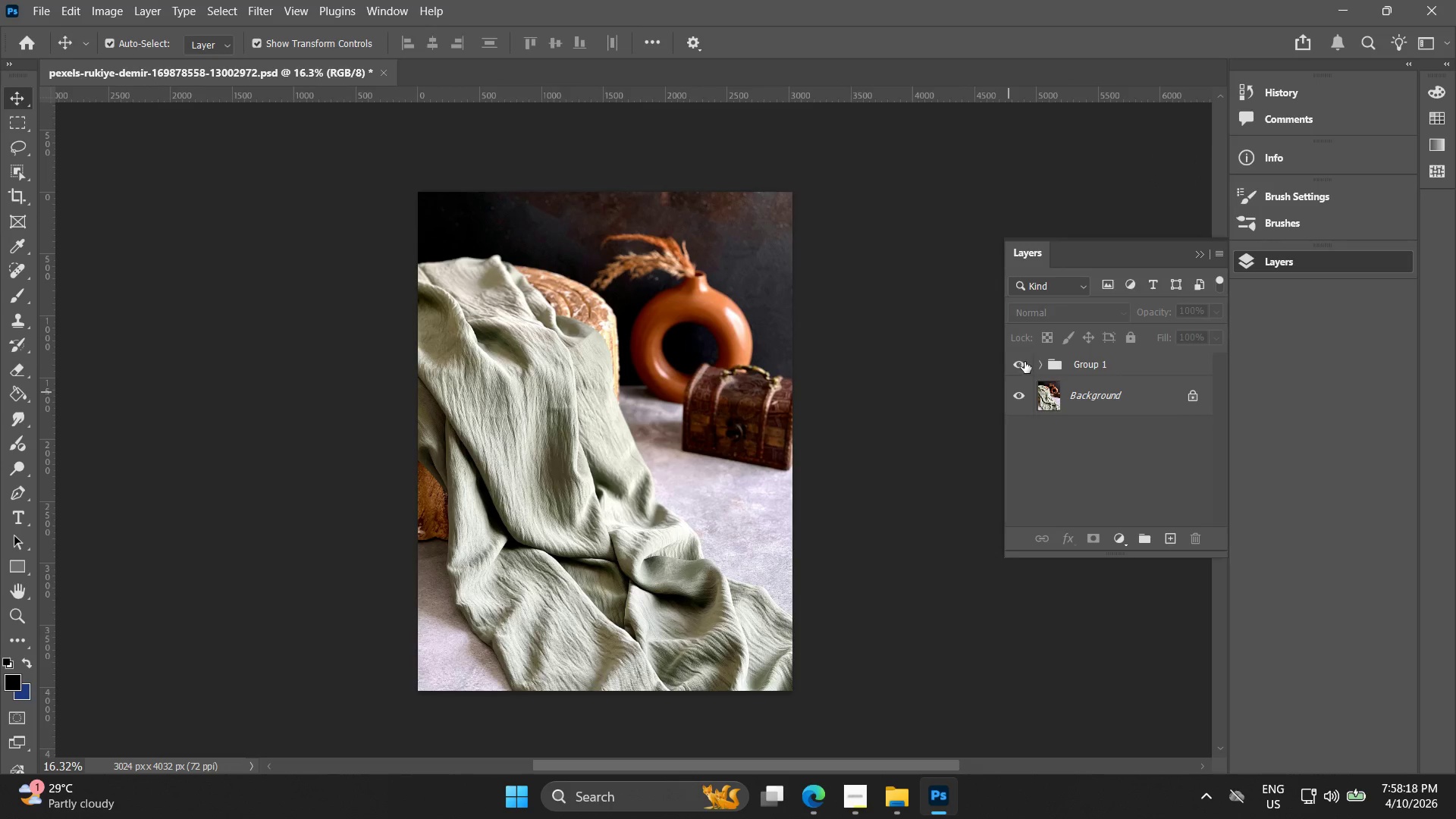 
left_click_drag(start_coordinate=[766, 392], to_coordinate=[708, 418])
 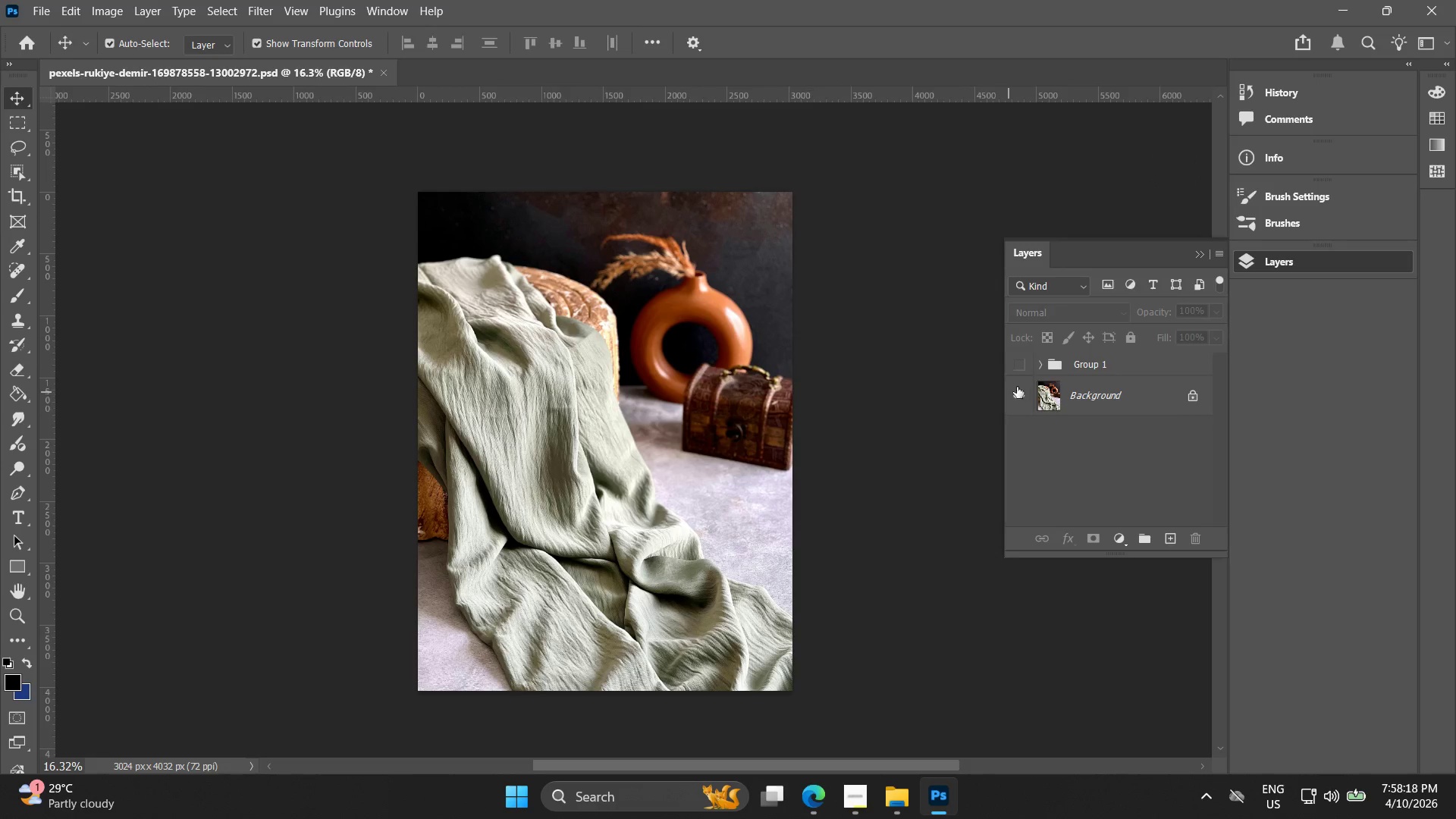 
scroll: coordinate [797, 383], scroll_direction: down, amount: 4.0
 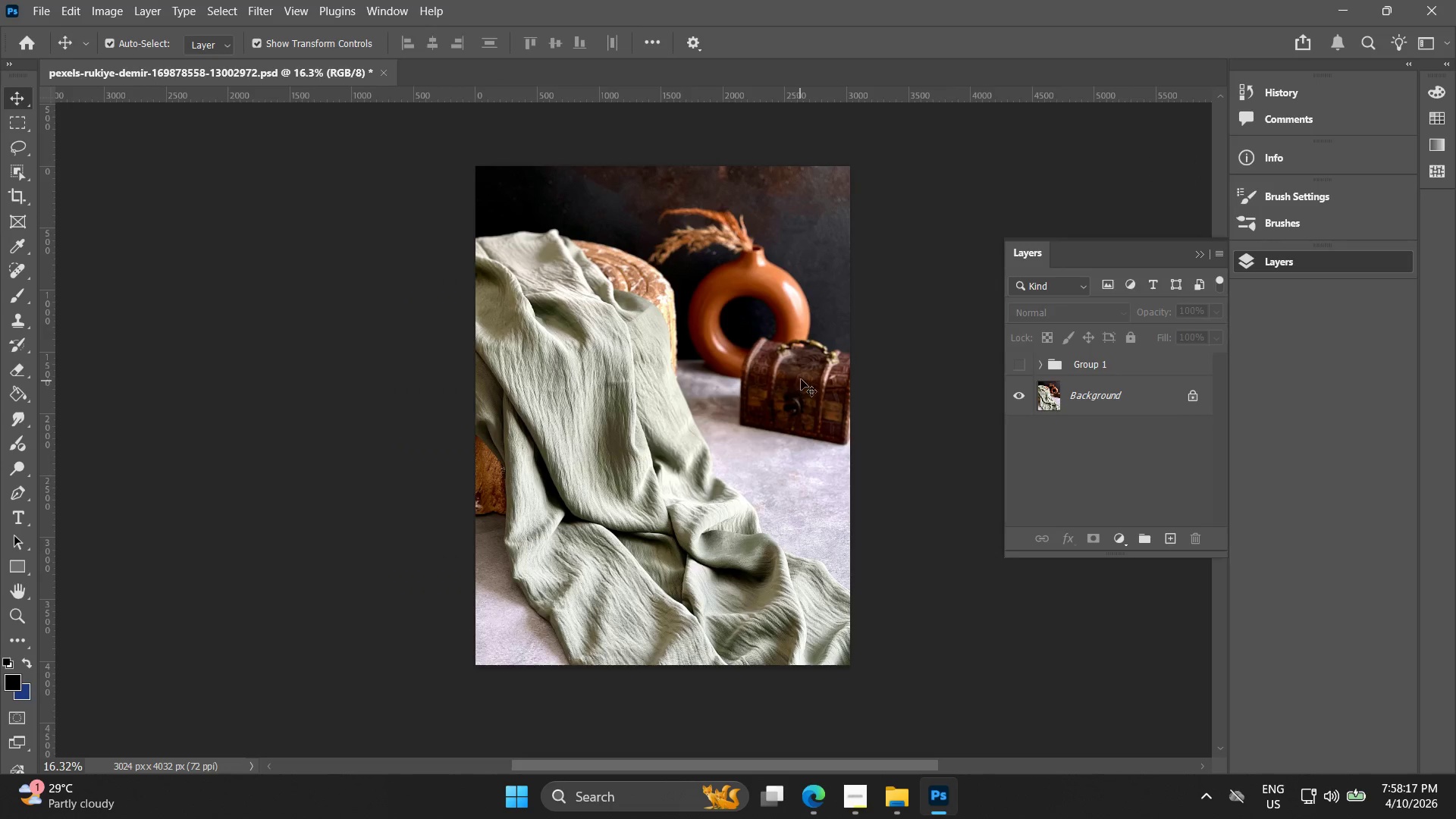 
mouse_move([999, 366])
 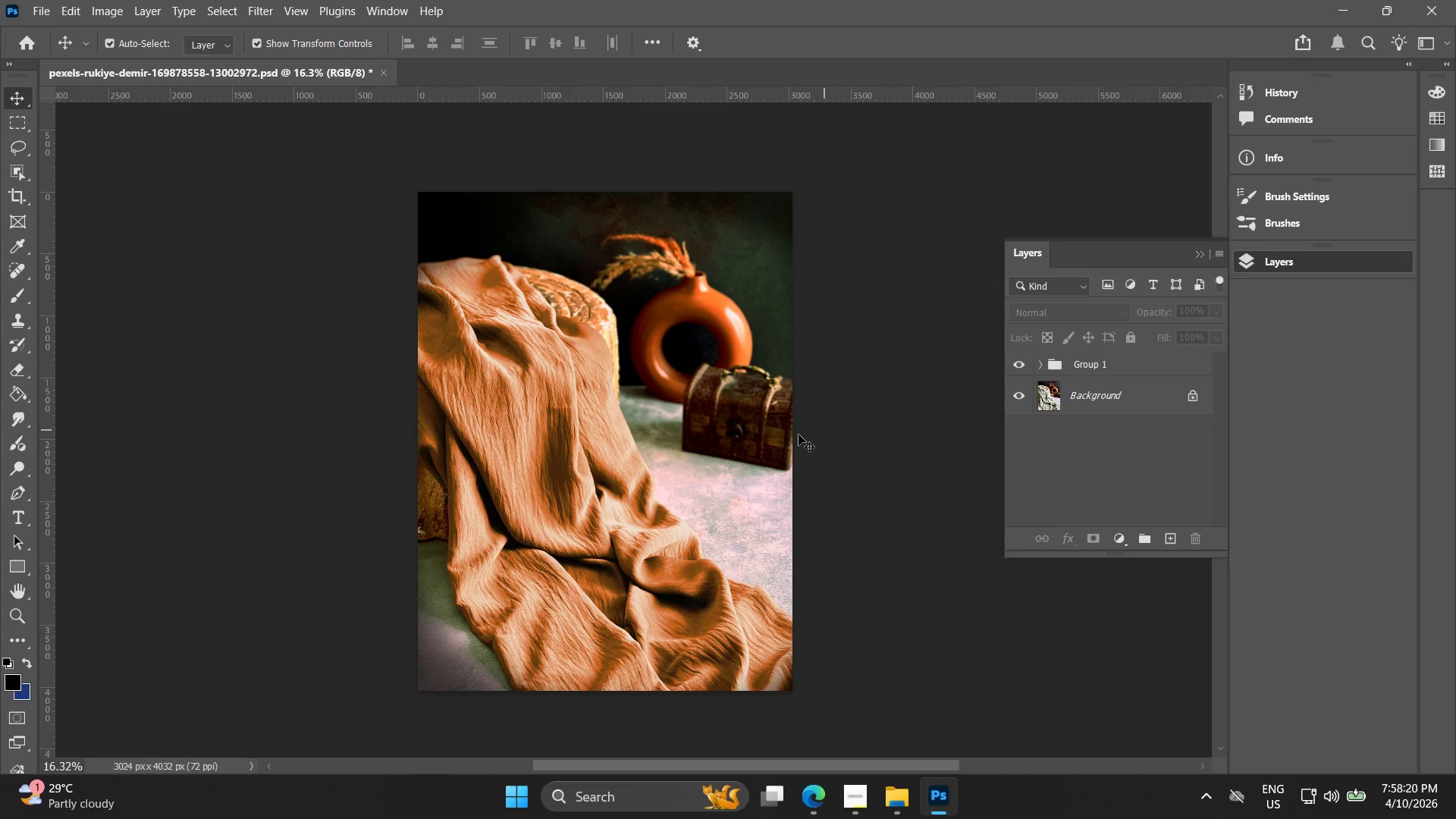 
hold_key(key=AltLeft, duration=1.03)
scroll: coordinate [608, 453], scroll_direction: up, amount: 5.0
 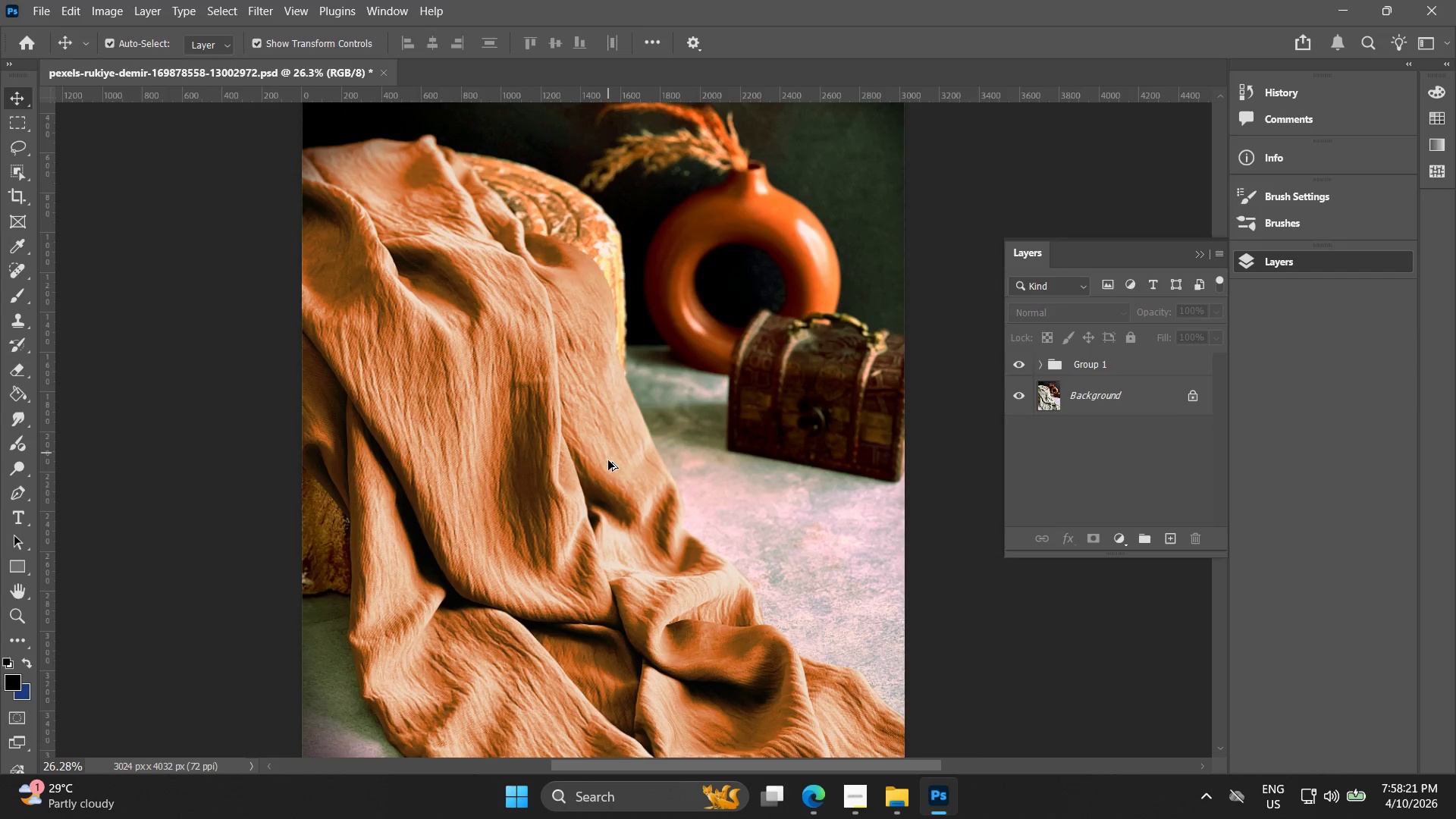 
hold_key(key=Space, duration=0.53)
 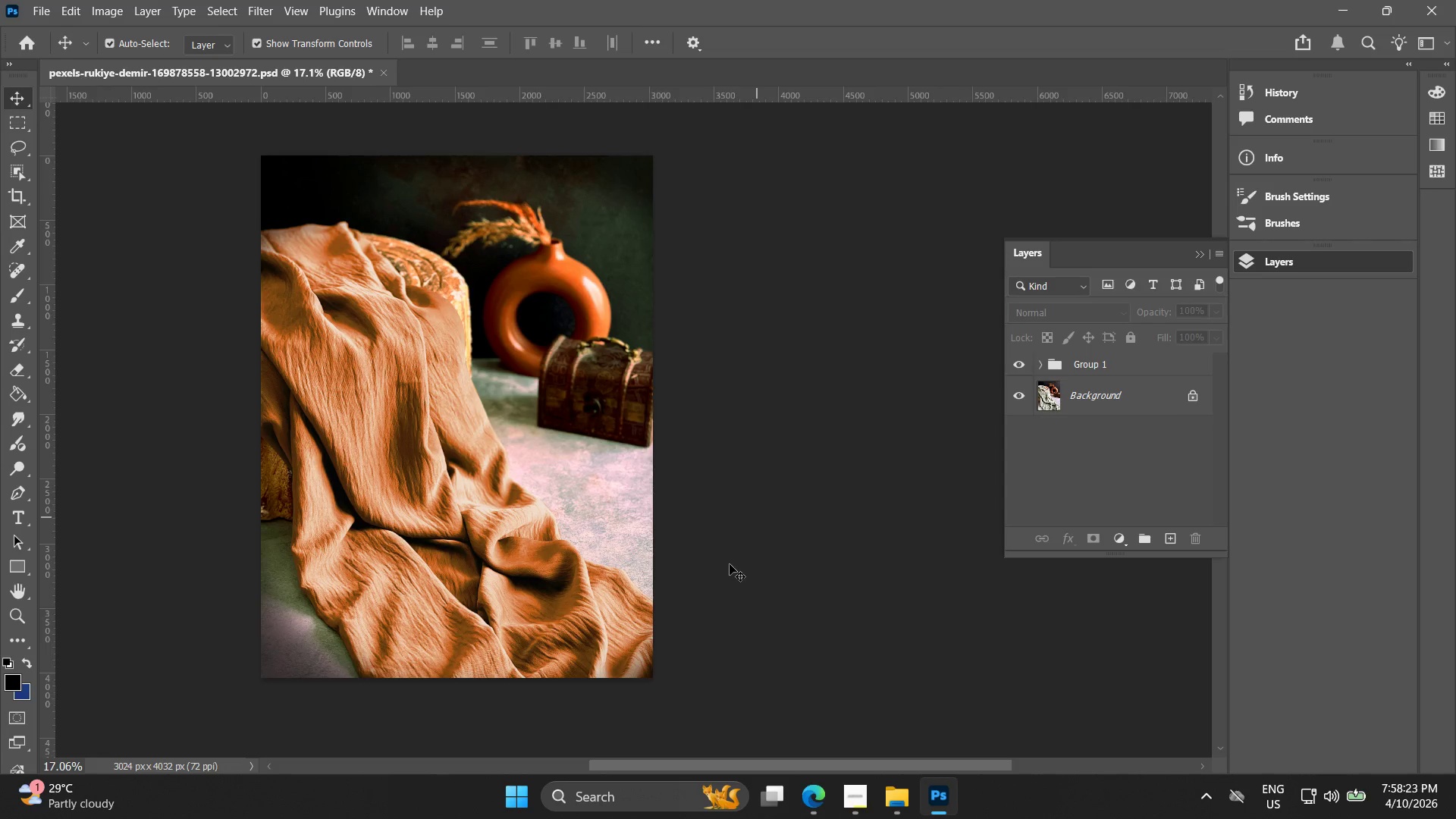 
left_click_drag(start_coordinate=[648, 469], to_coordinate=[500, 441])
 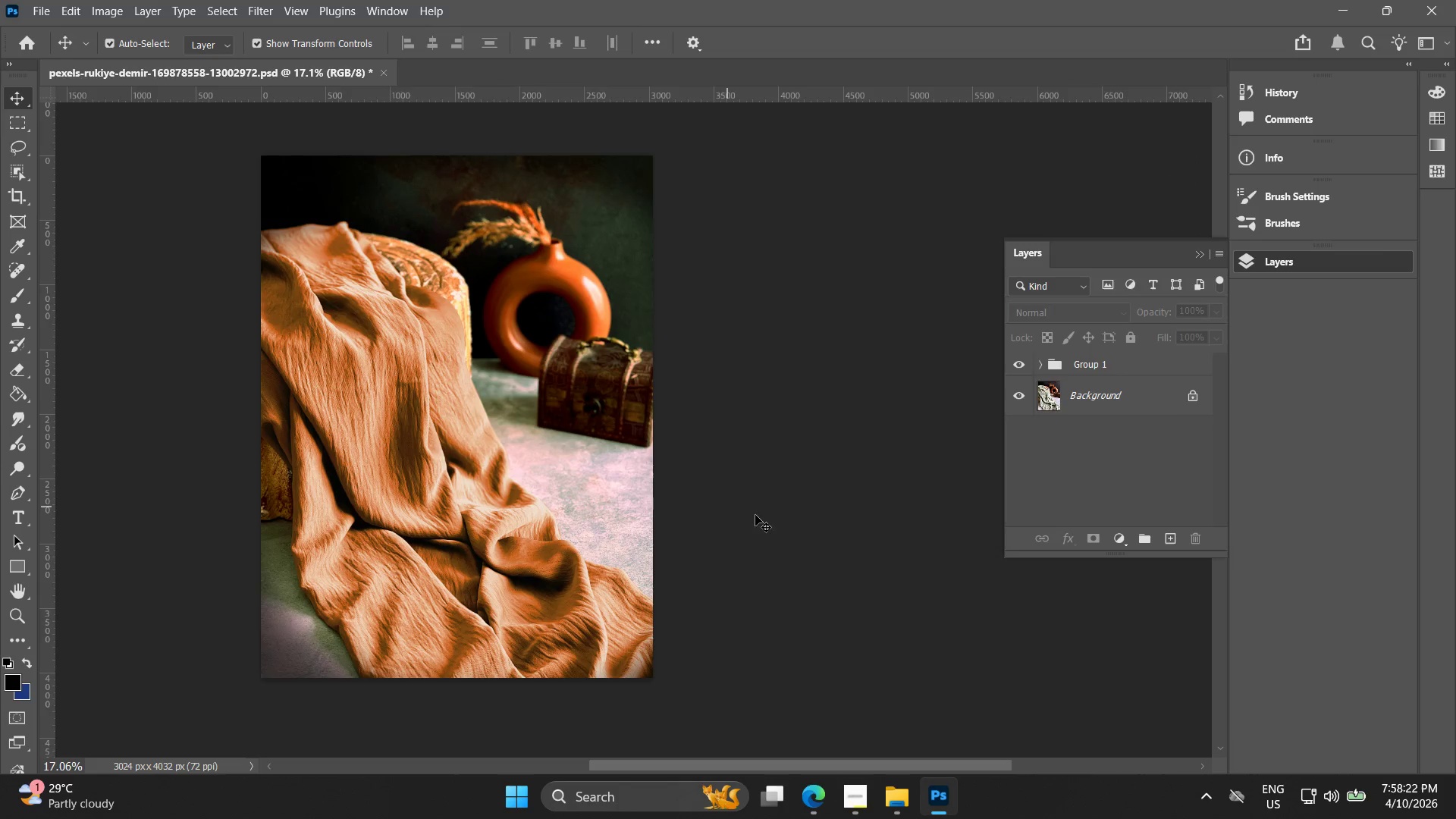 
scroll: coordinate [608, 464], scroll_direction: down, amount: 5.0
 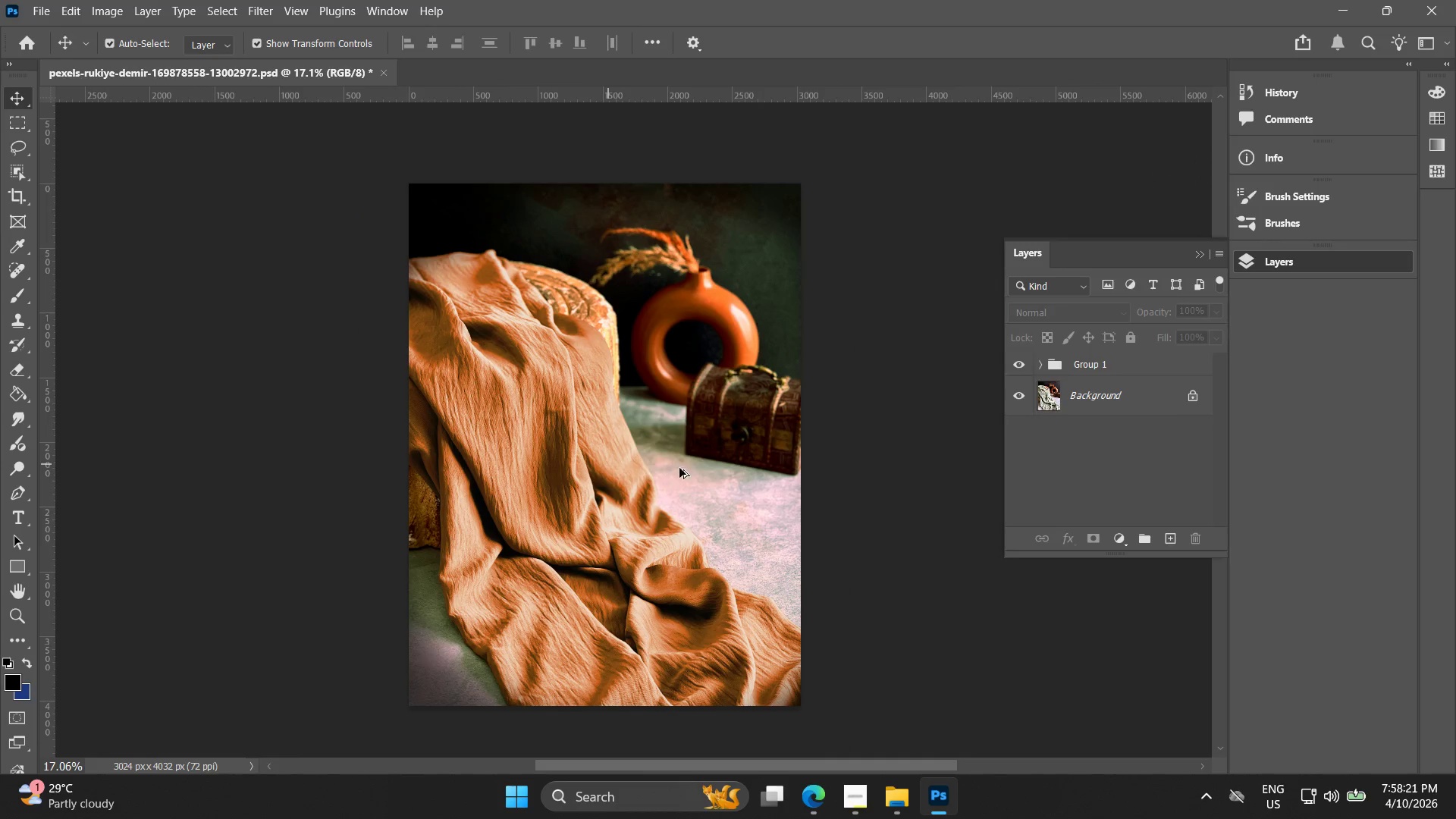 
left_click([757, 515])
 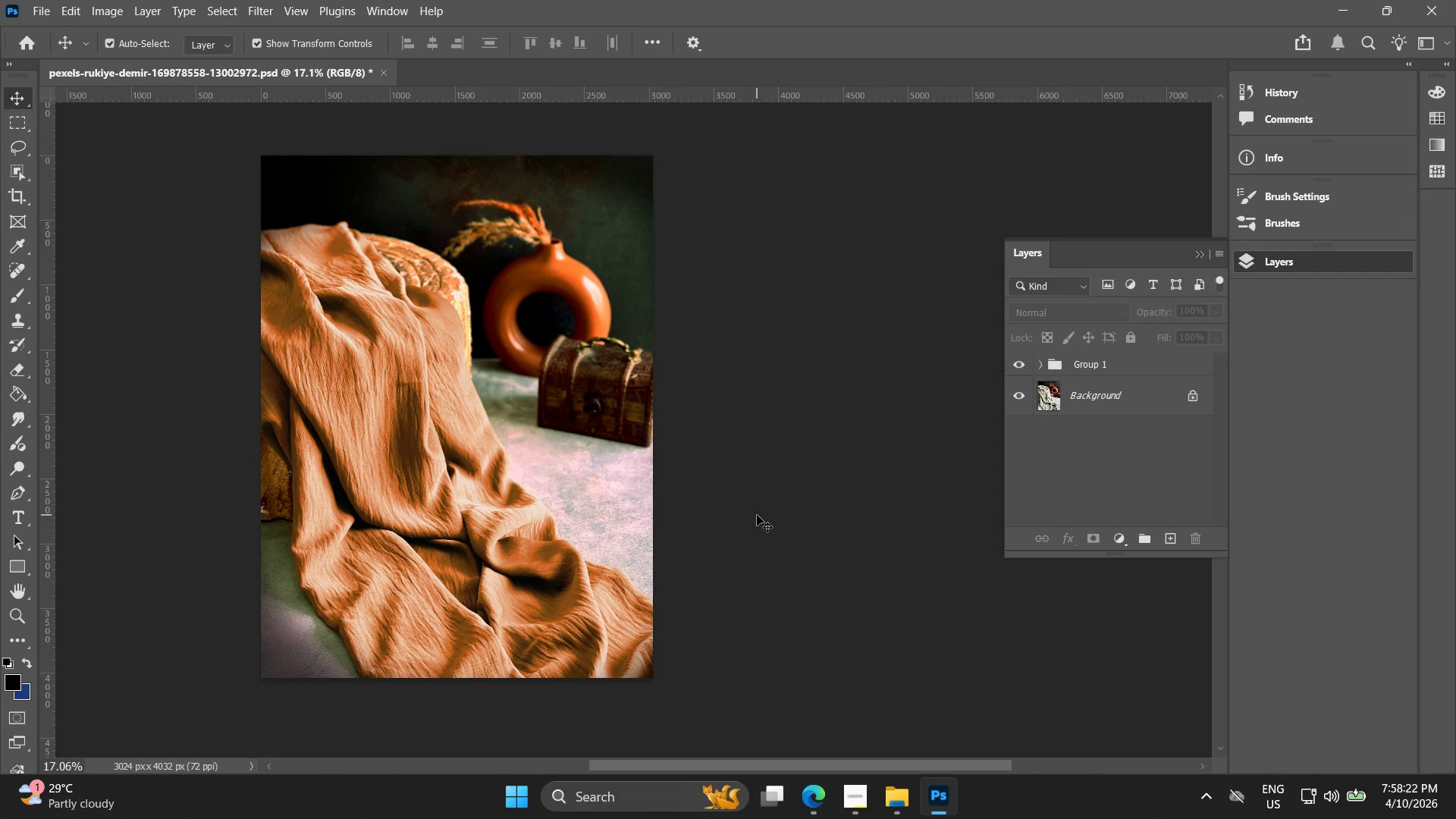 
hold_key(key=Space, duration=0.53)
 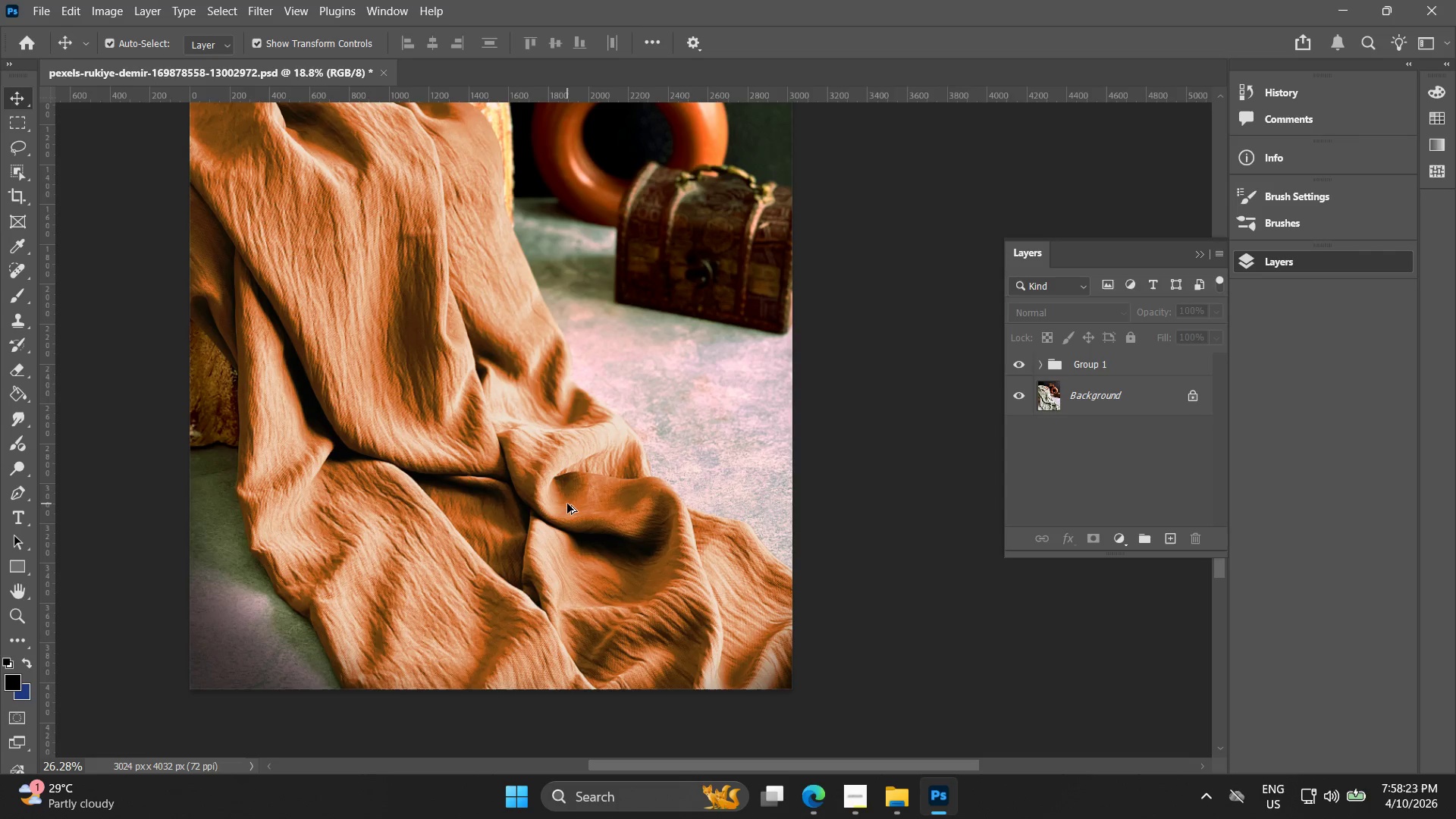 
left_click_drag(start_coordinate=[749, 550], to_coordinate=[811, 496])
 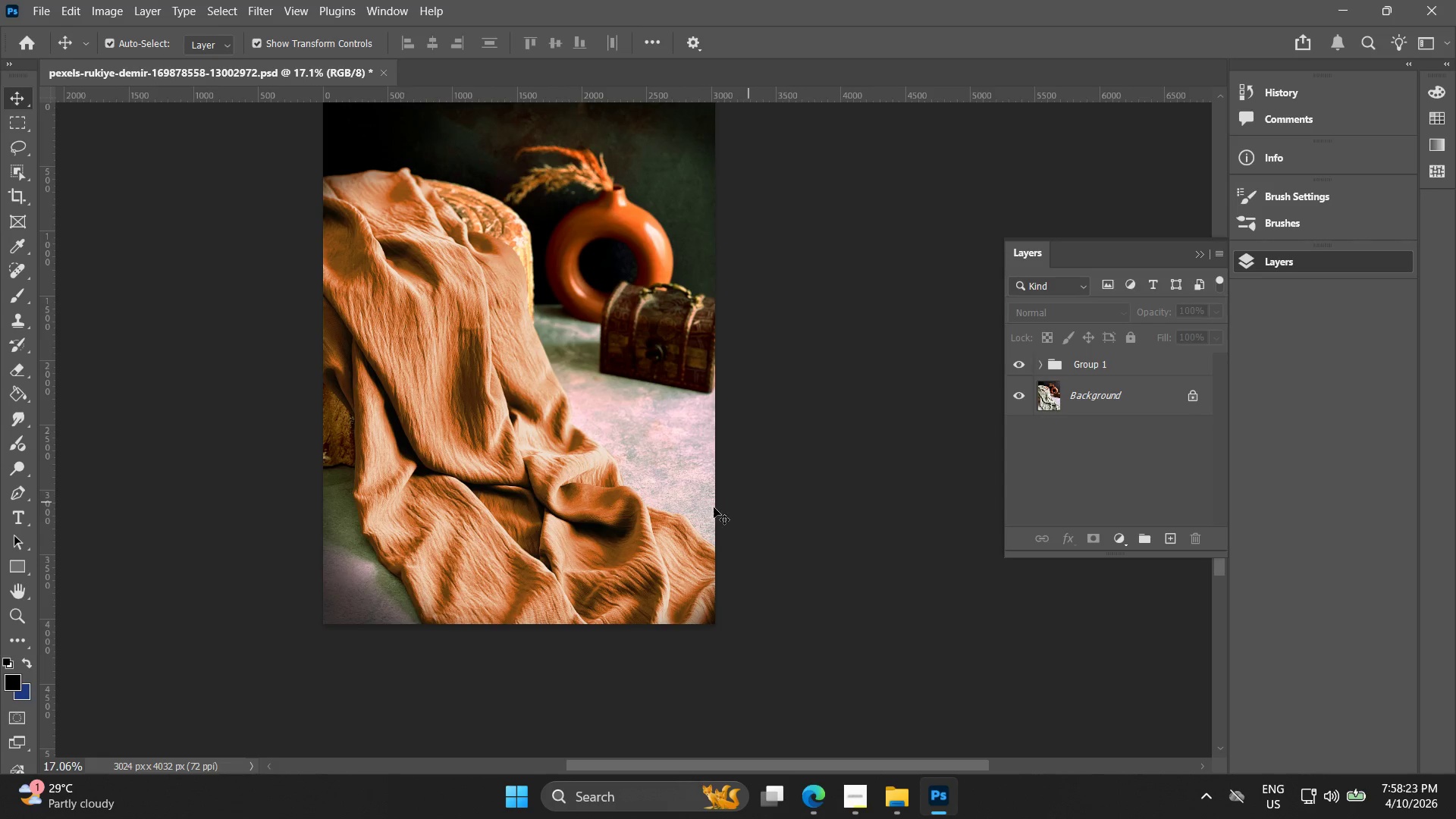 
hold_key(key=AltLeft, duration=0.88)
 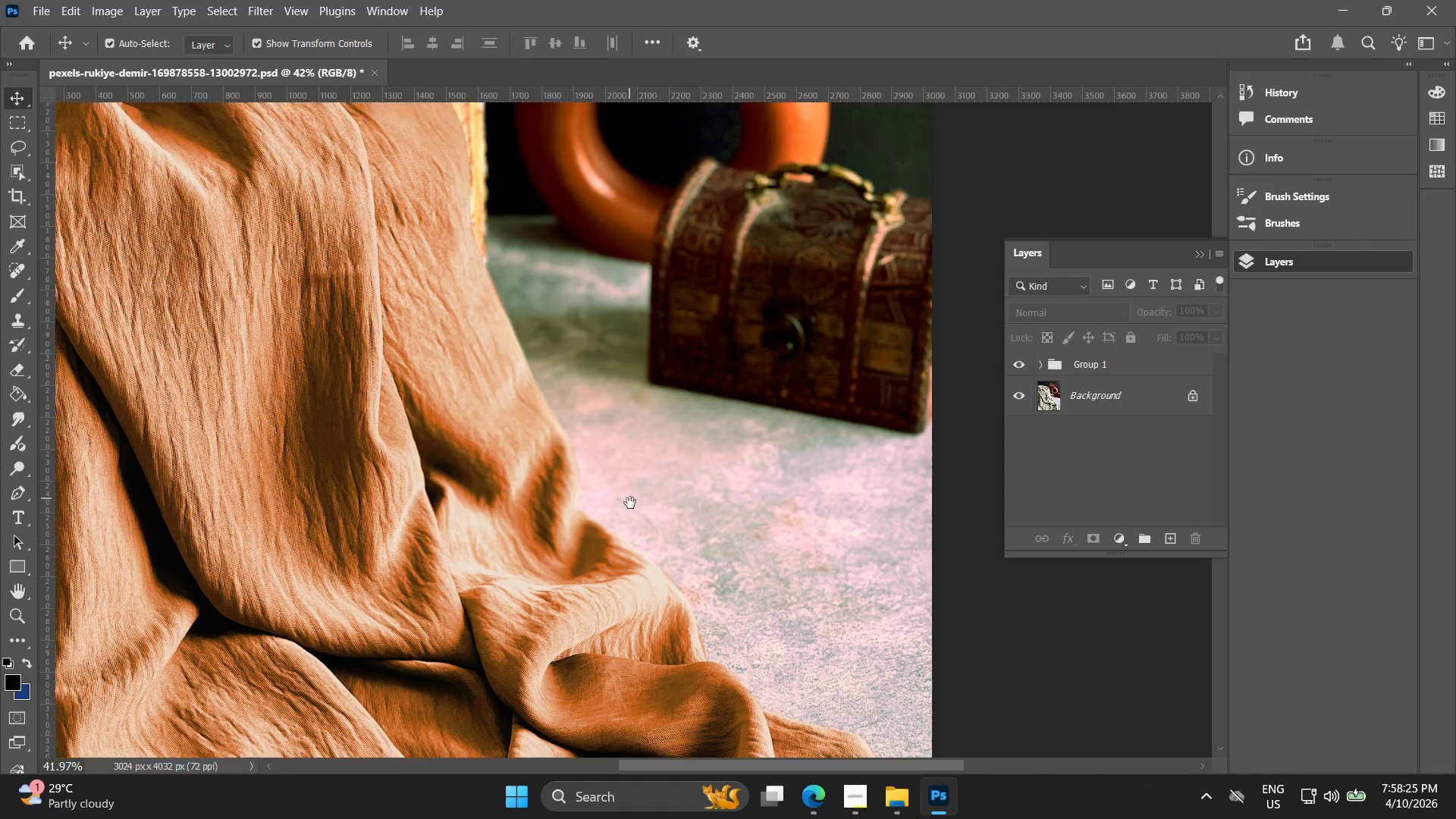 
hold_key(key=Space, duration=0.77)
 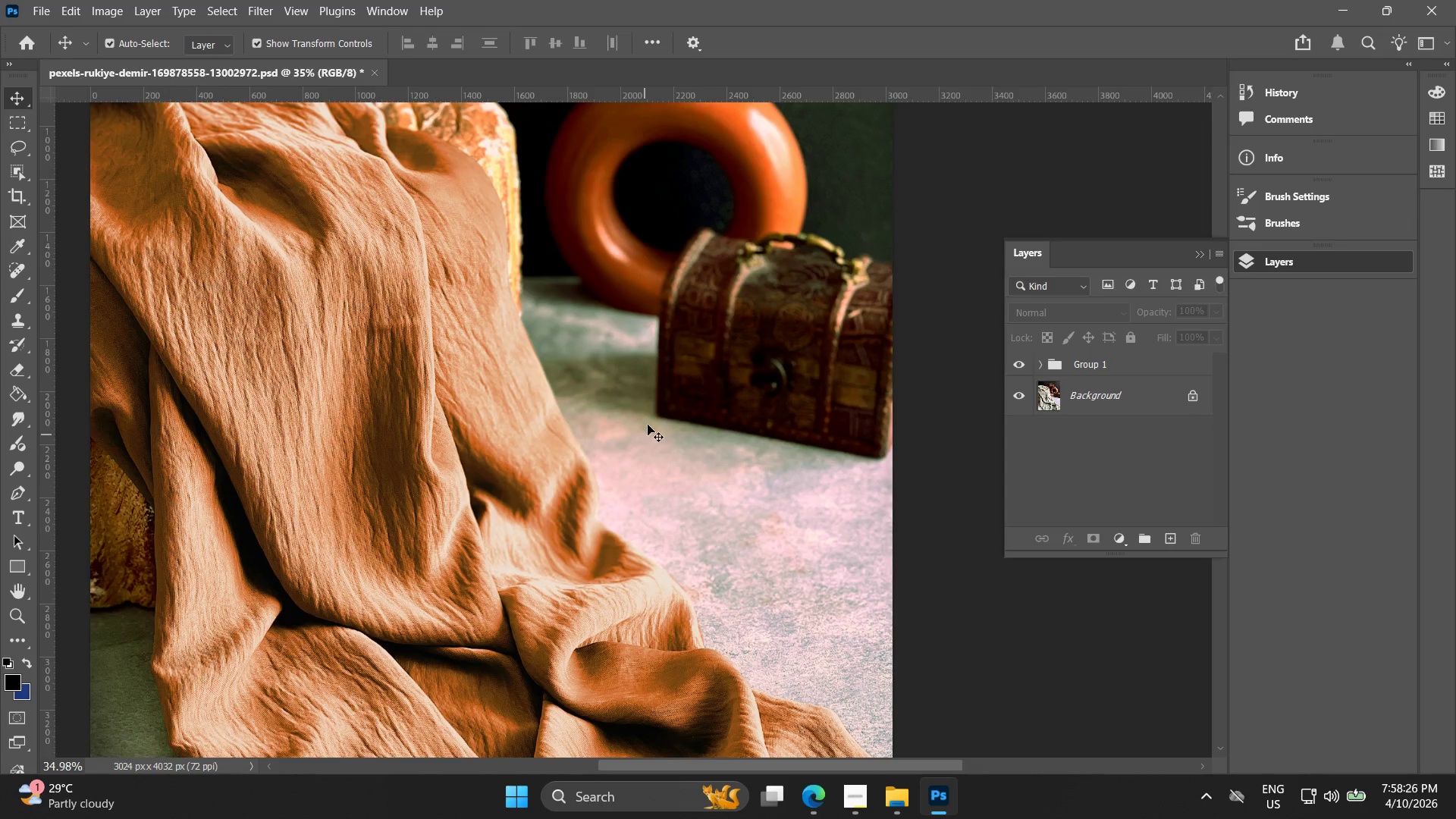 
left_click_drag(start_coordinate=[632, 326], to_coordinate=[639, 526])
 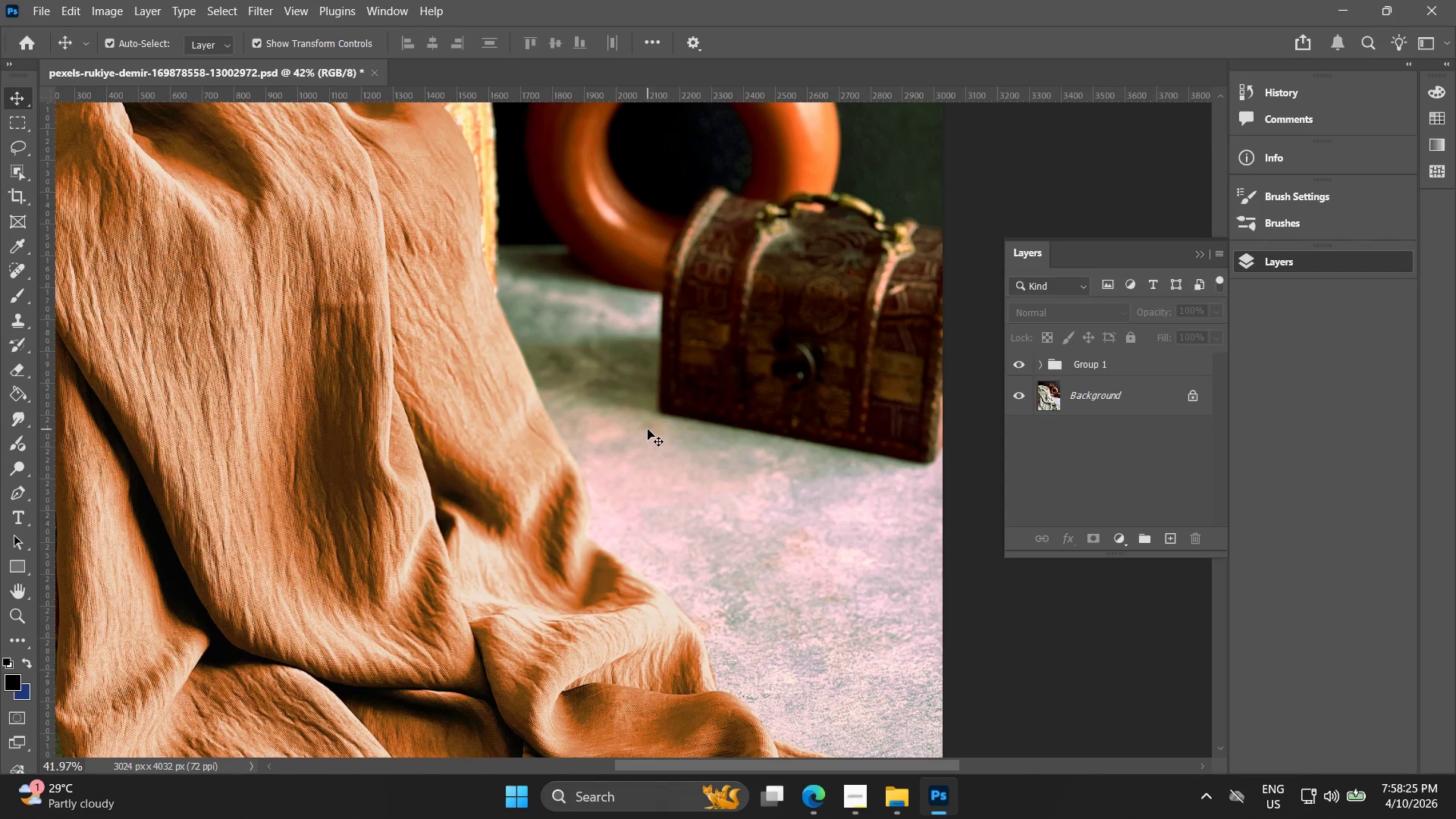 
scroll: coordinate [555, 453], scroll_direction: up, amount: 10.0
 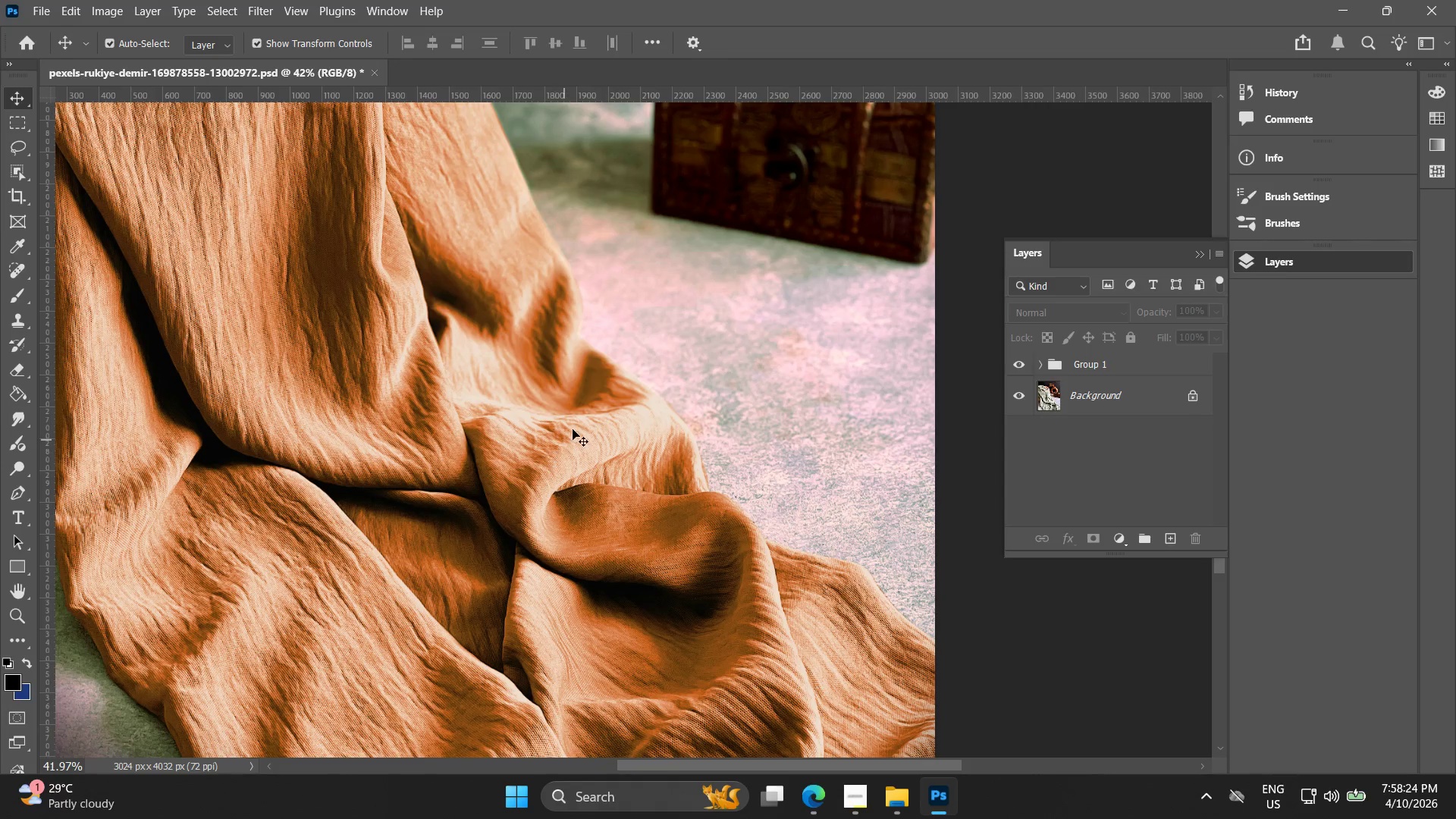 
key(Alt+AltLeft)
 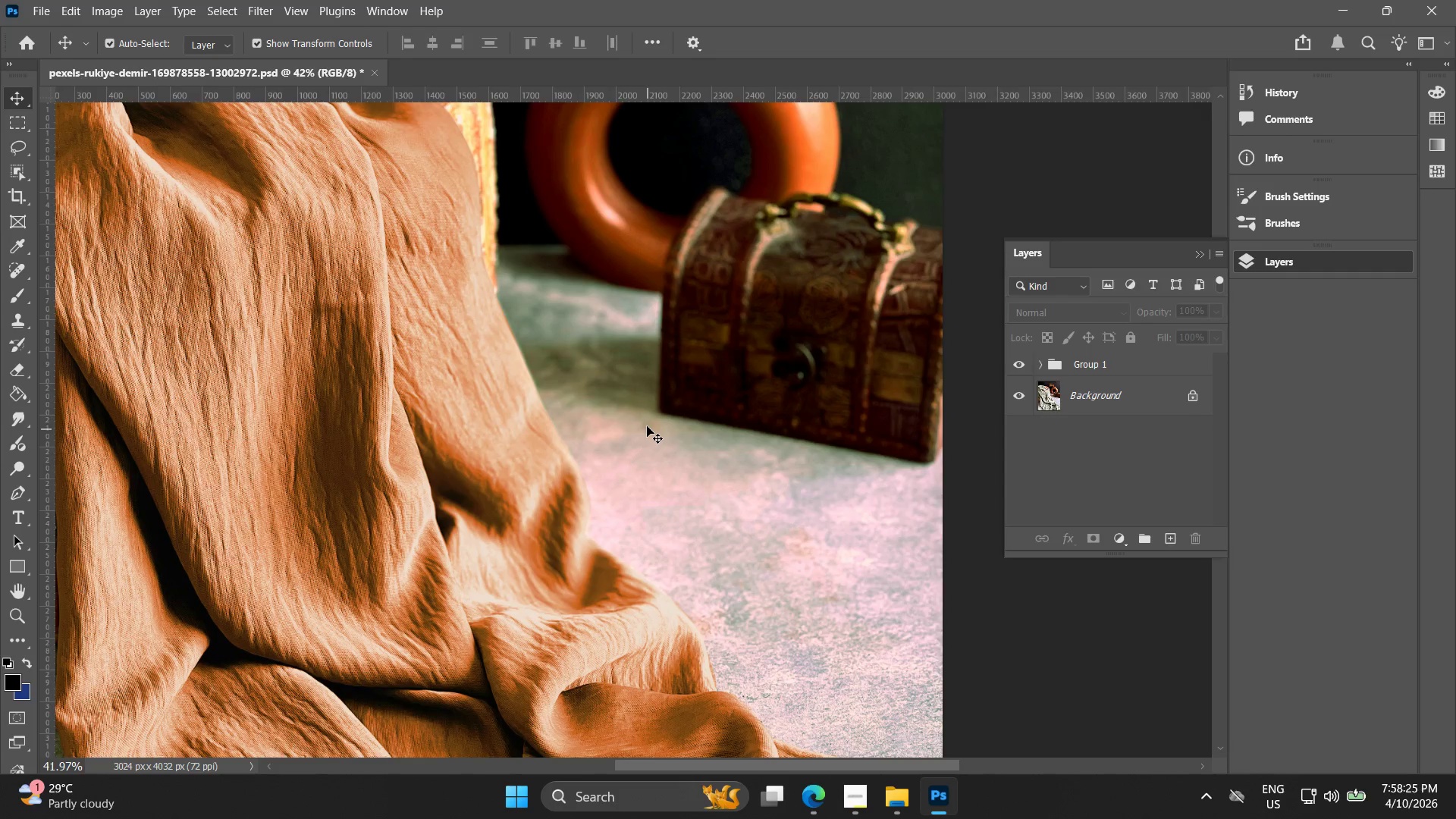 
hold_key(key=Space, duration=1.39)
 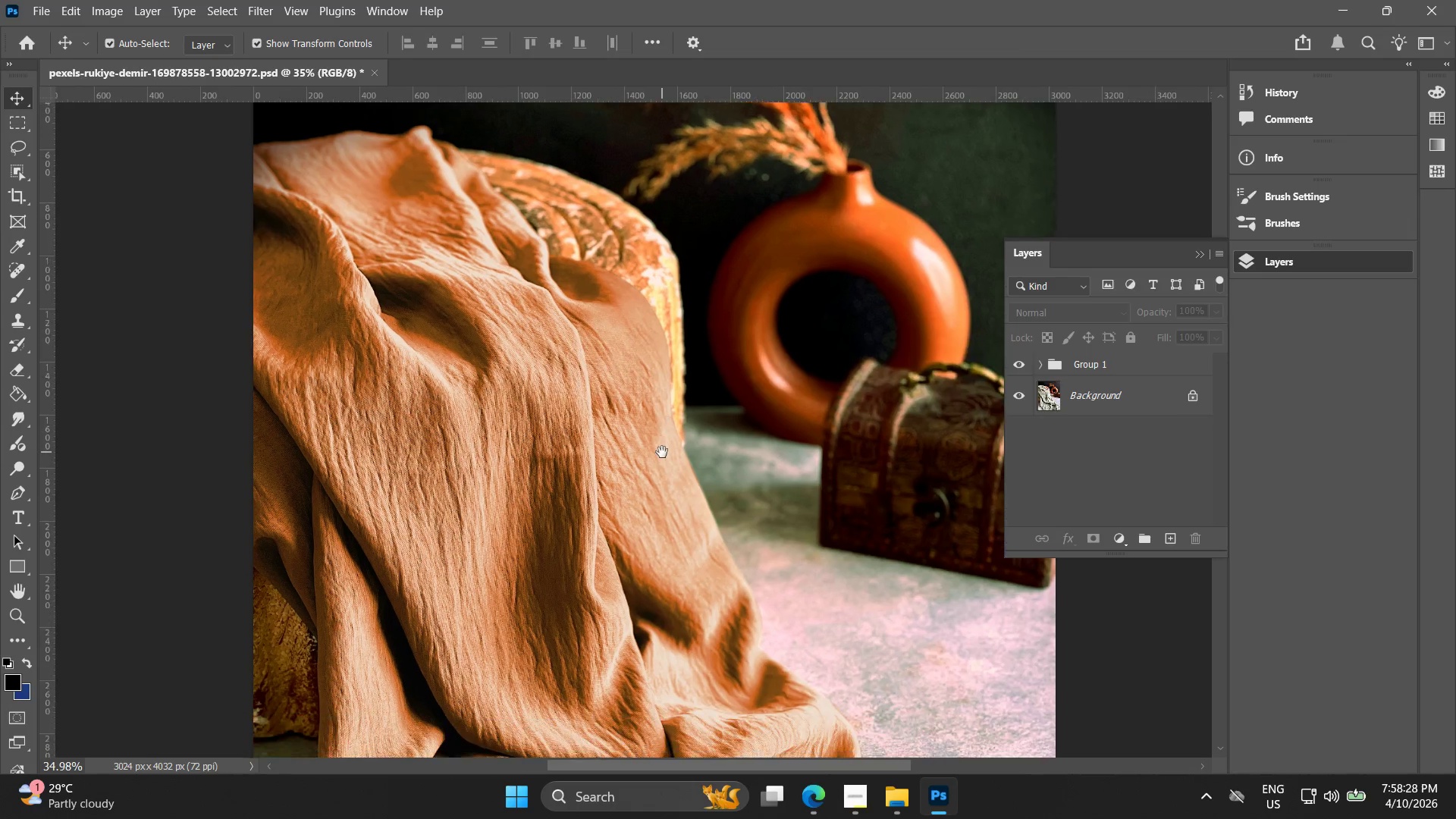 
left_click_drag(start_coordinate=[643, 400], to_coordinate=[580, 530])
 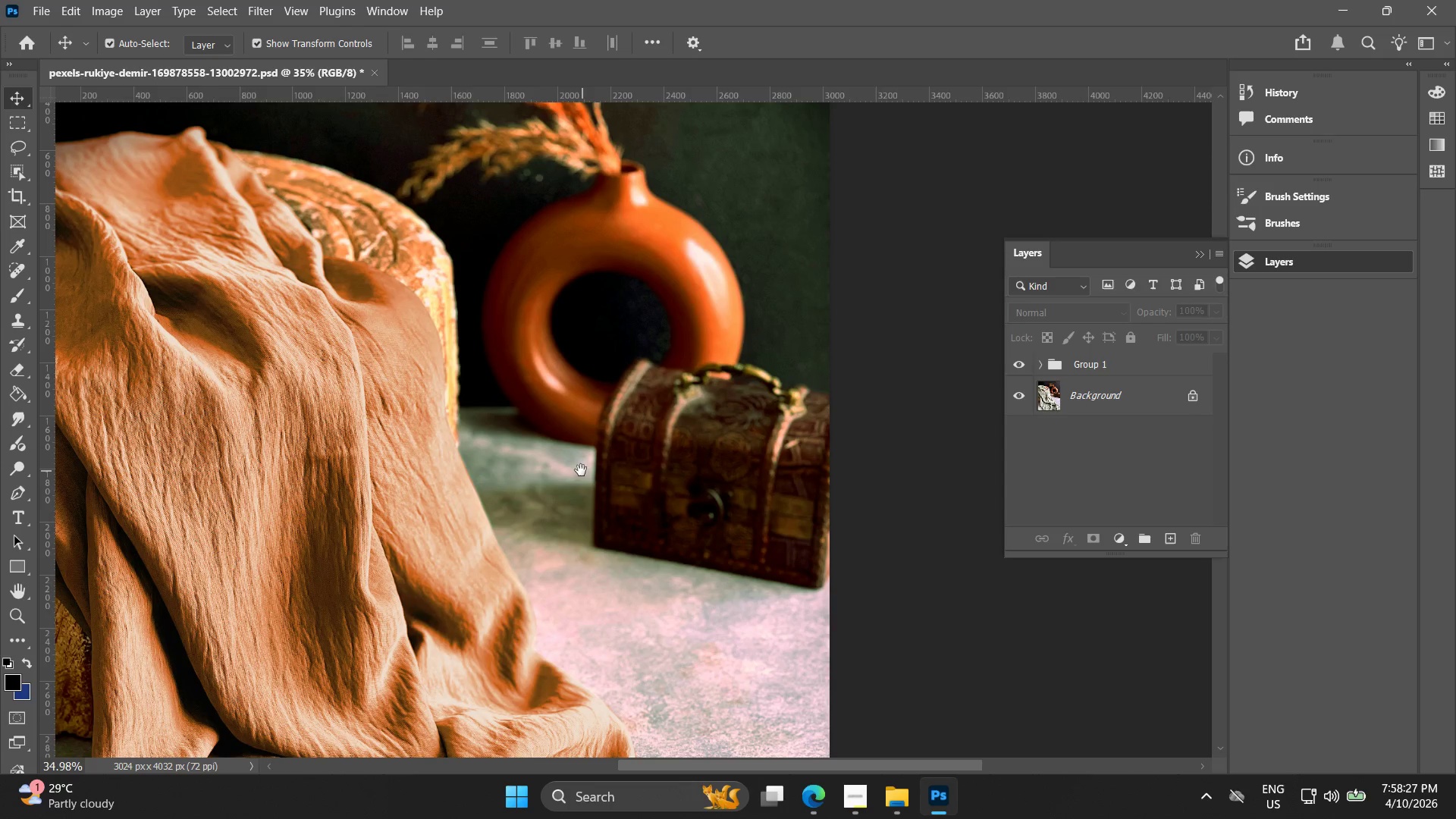 
scroll: coordinate [645, 435], scroll_direction: down, amount: 2.0
 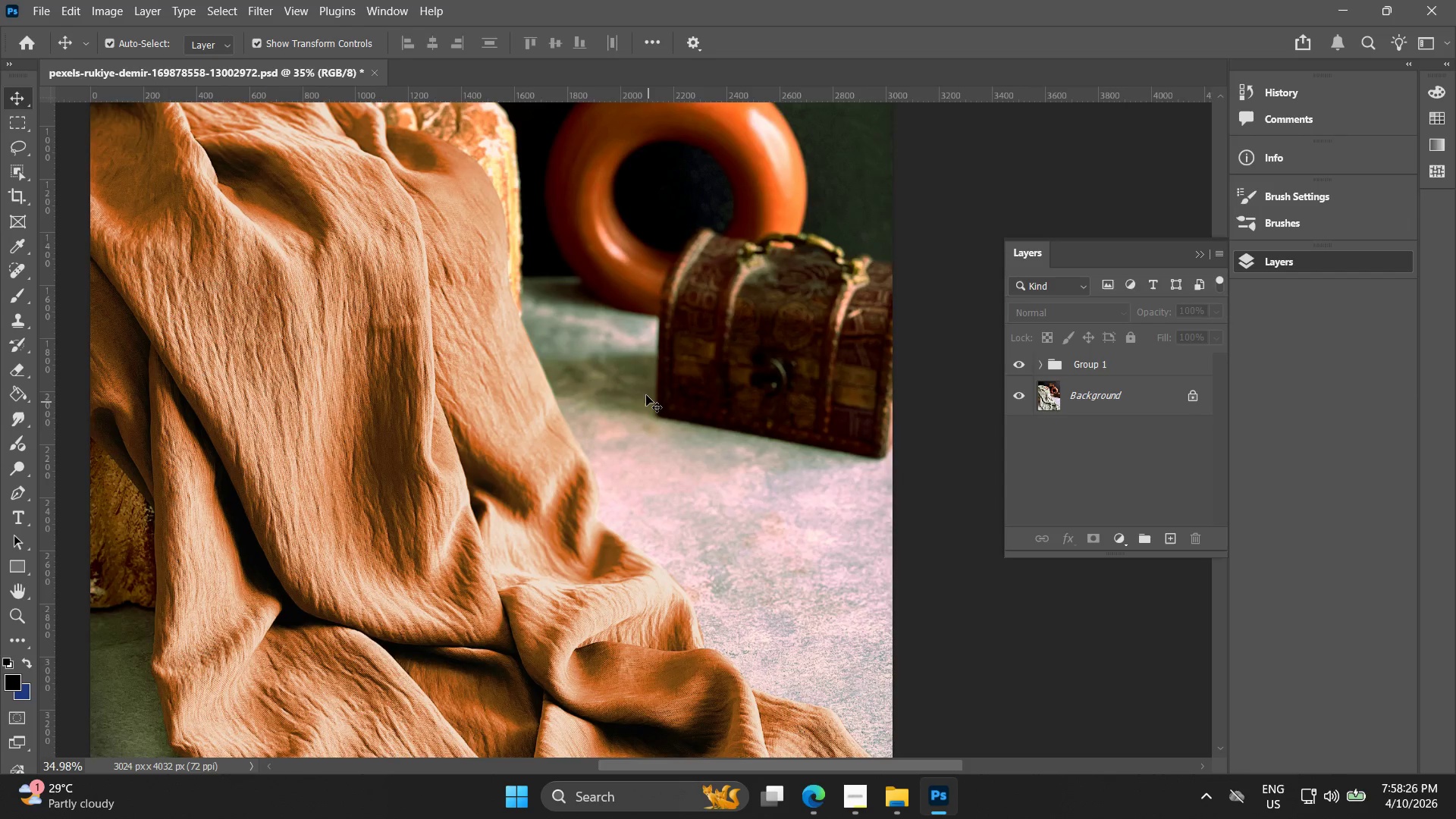 
left_click_drag(start_coordinate=[582, 472], to_coordinate=[801, 523])
 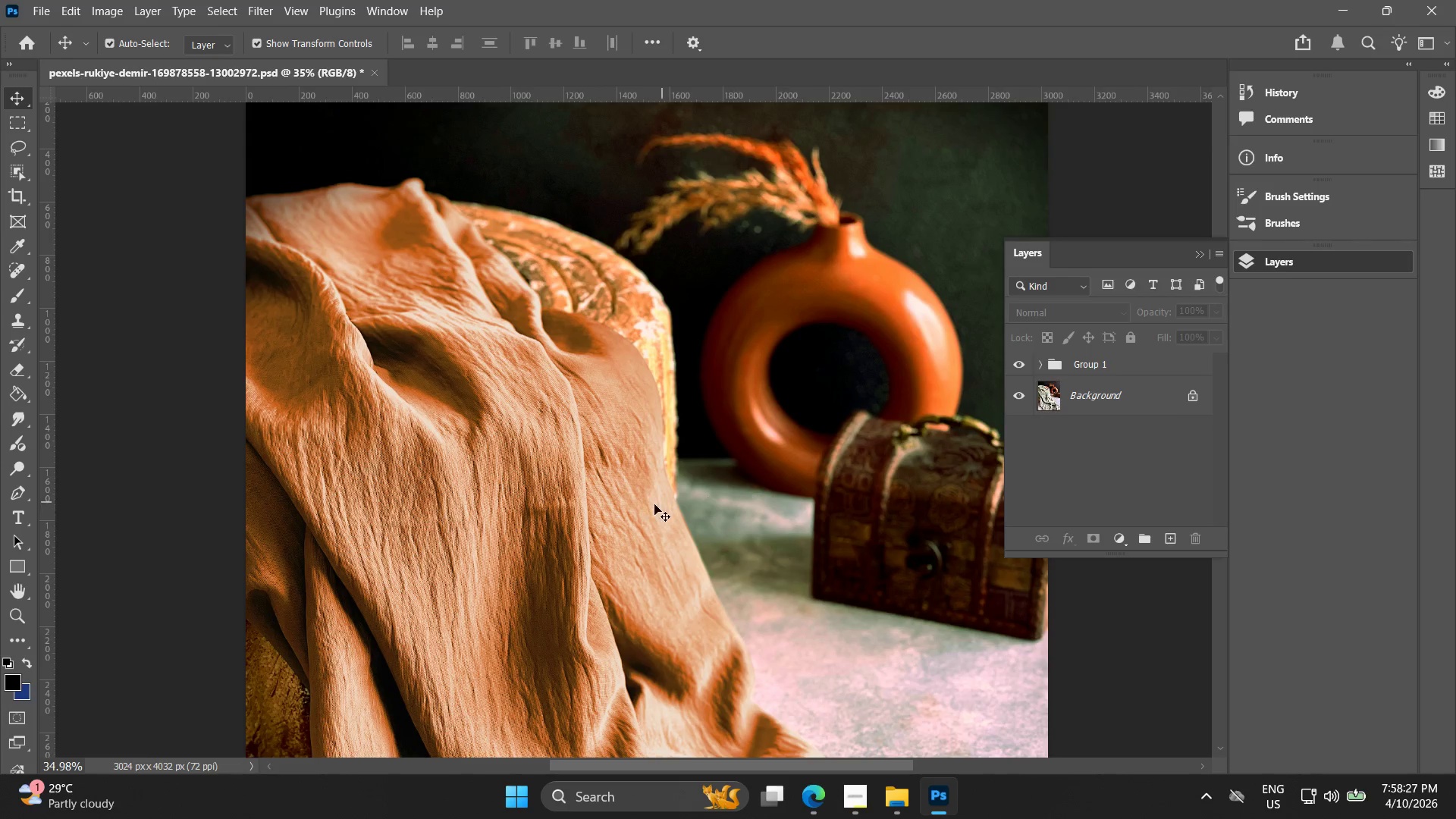 
hold_key(key=Space, duration=0.69)
 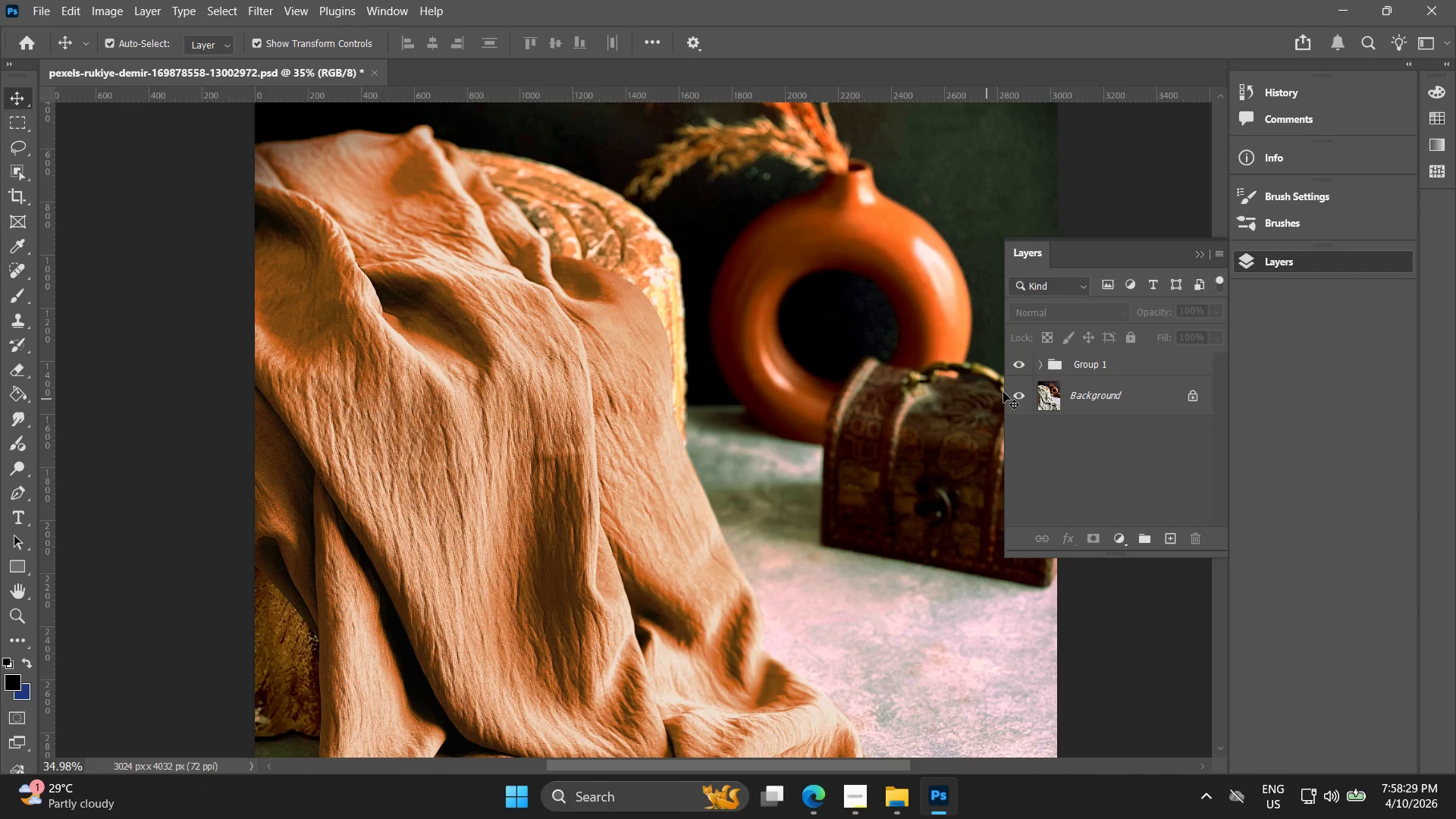 
left_click_drag(start_coordinate=[654, 504], to_coordinate=[664, 451])
 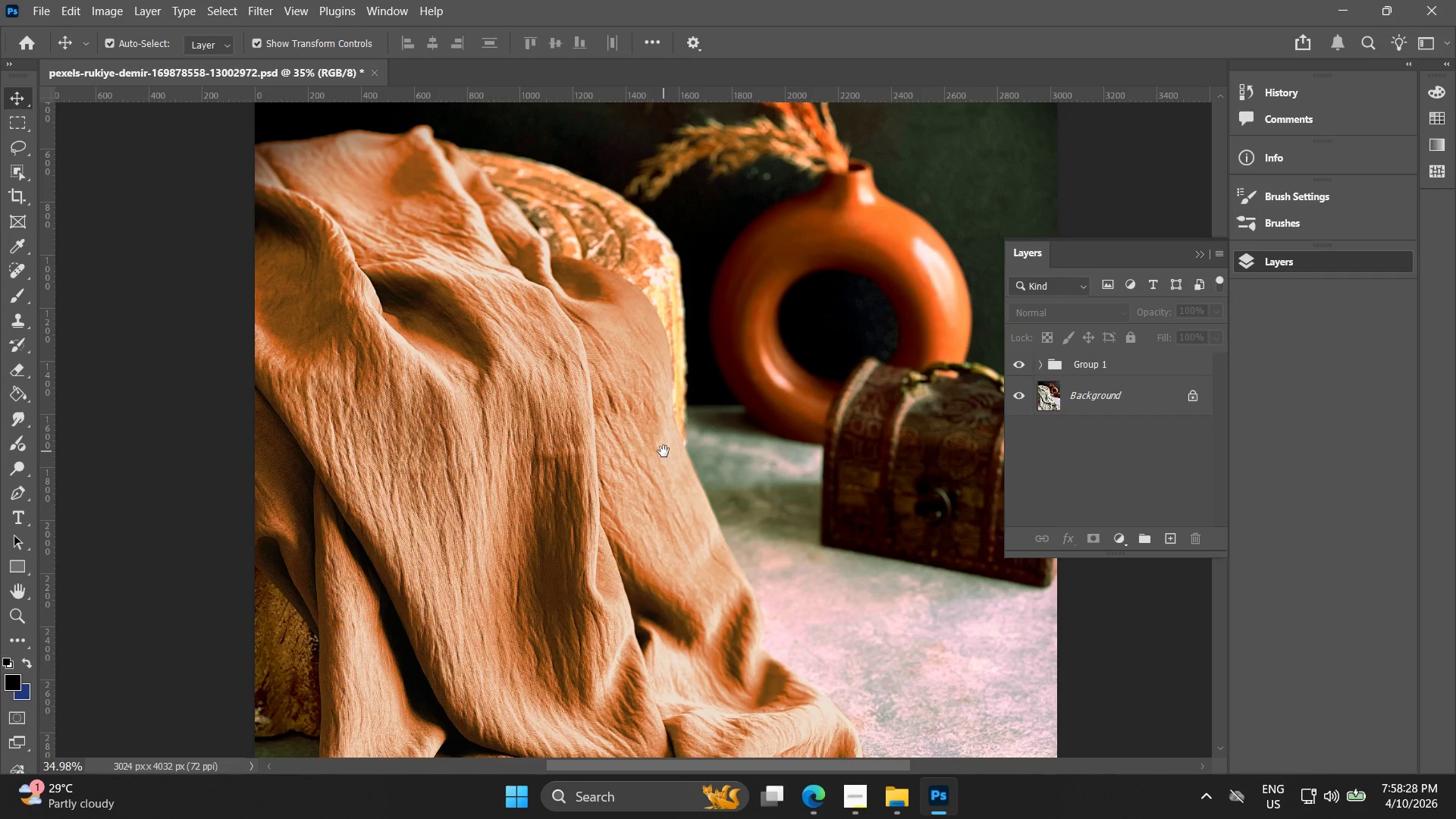 
hold_key(key=Space, duration=26.36)
 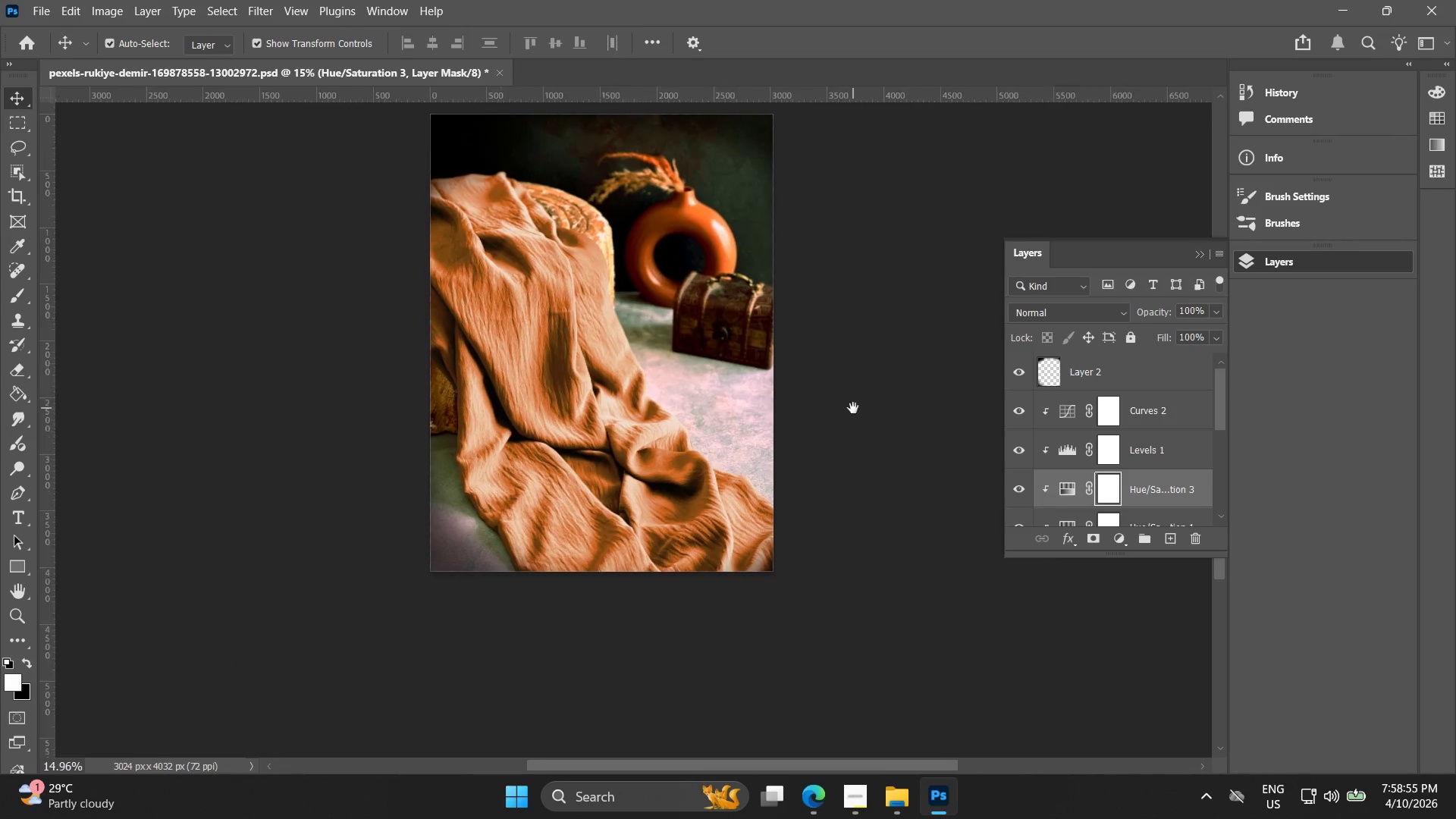 
left_click([1060, 371])
 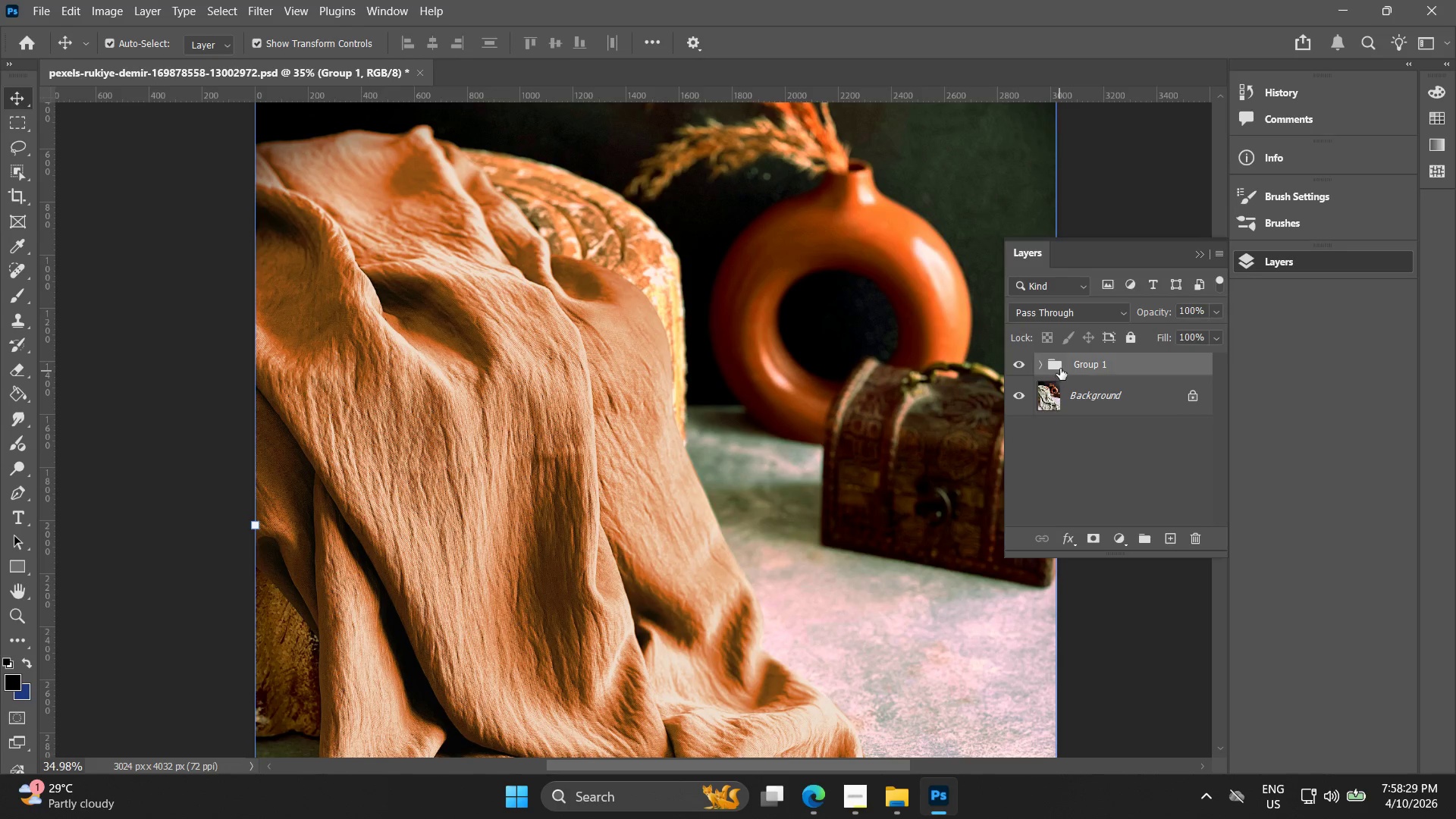 
right_click([1060, 368])
 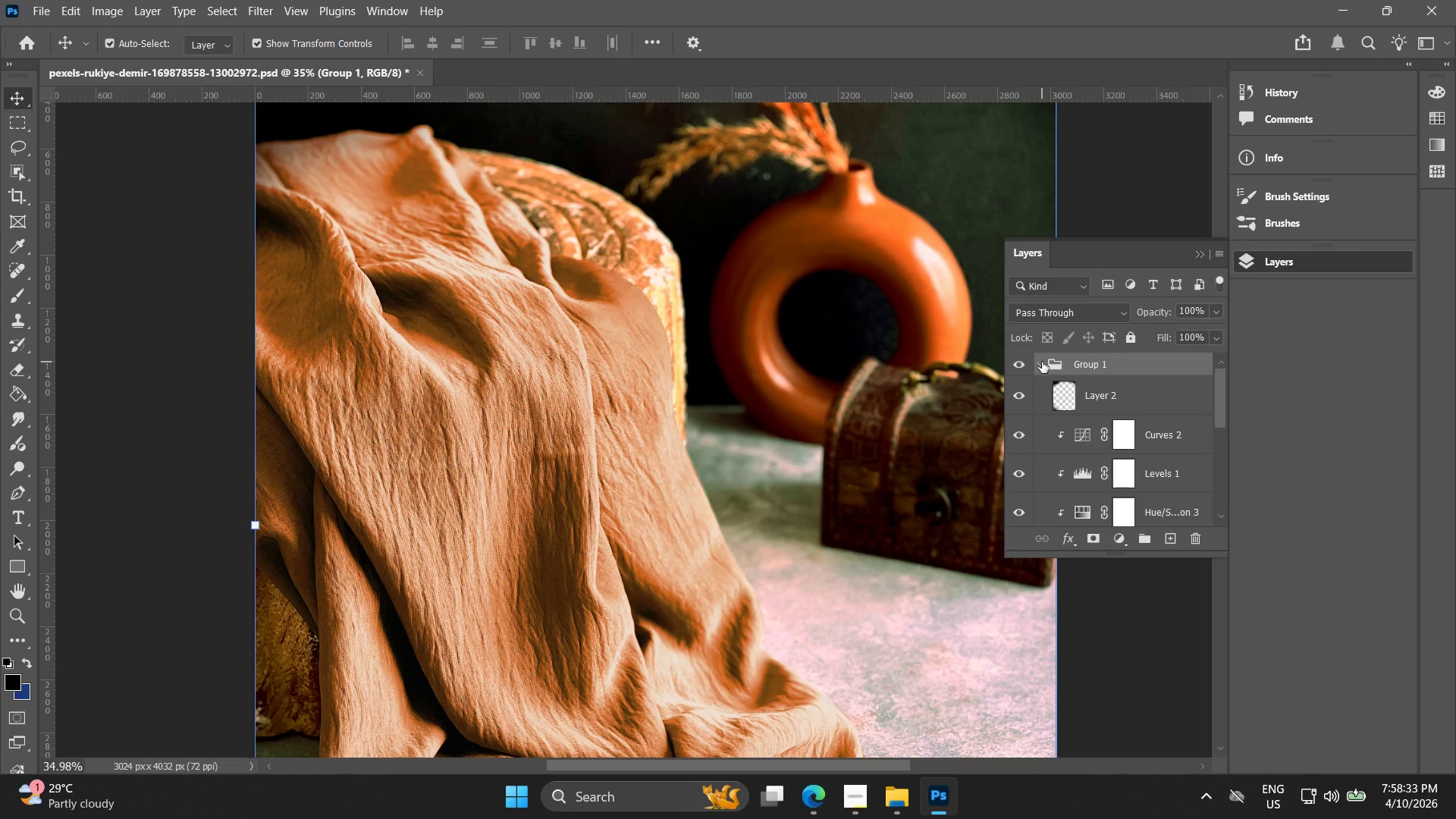 
right_click([1070, 366])
 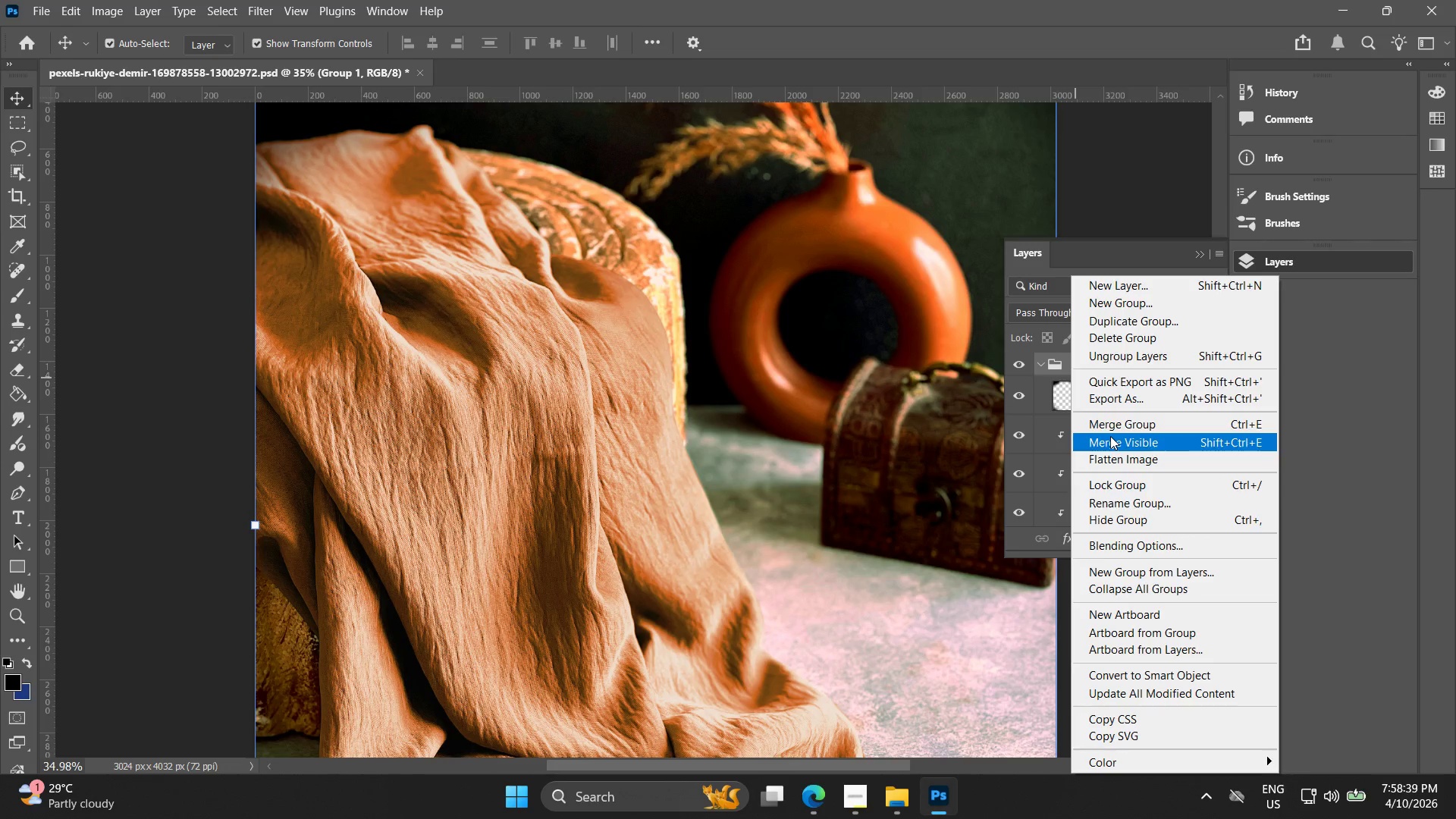 
left_click([1160, 582])
 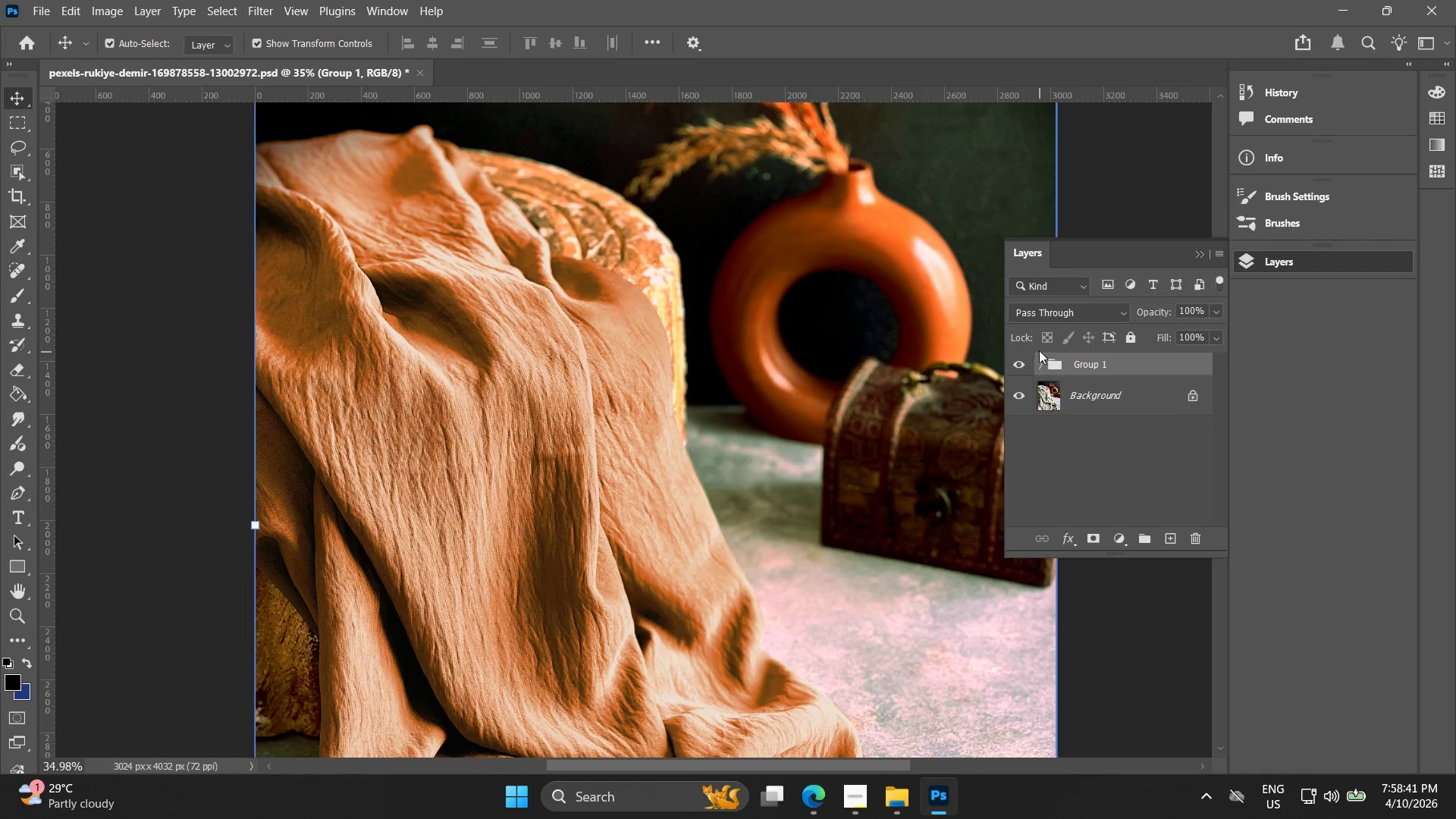 
hold_key(key=ControlLeft, duration=0.31)
 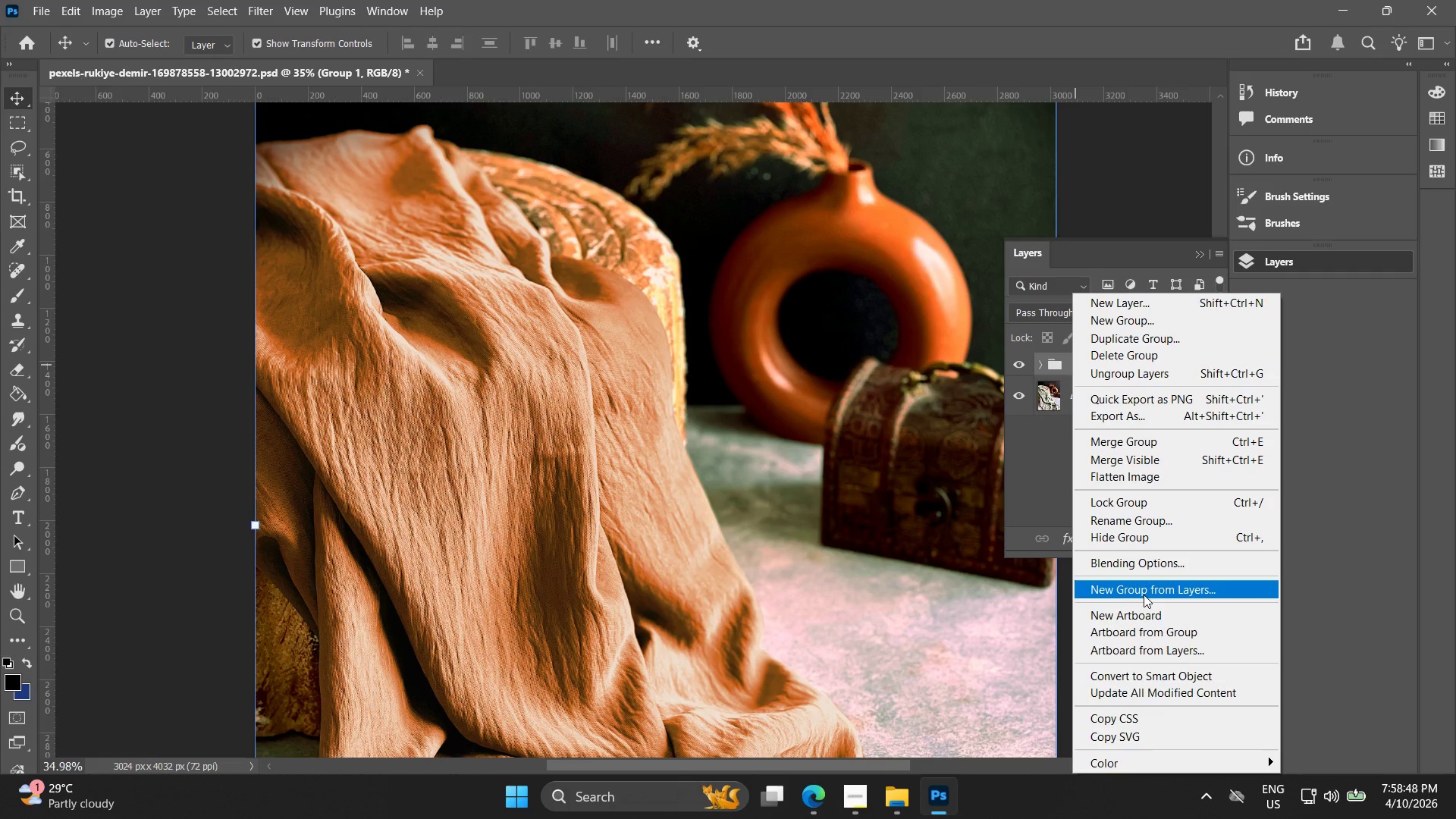 
left_click([1145, 504])
 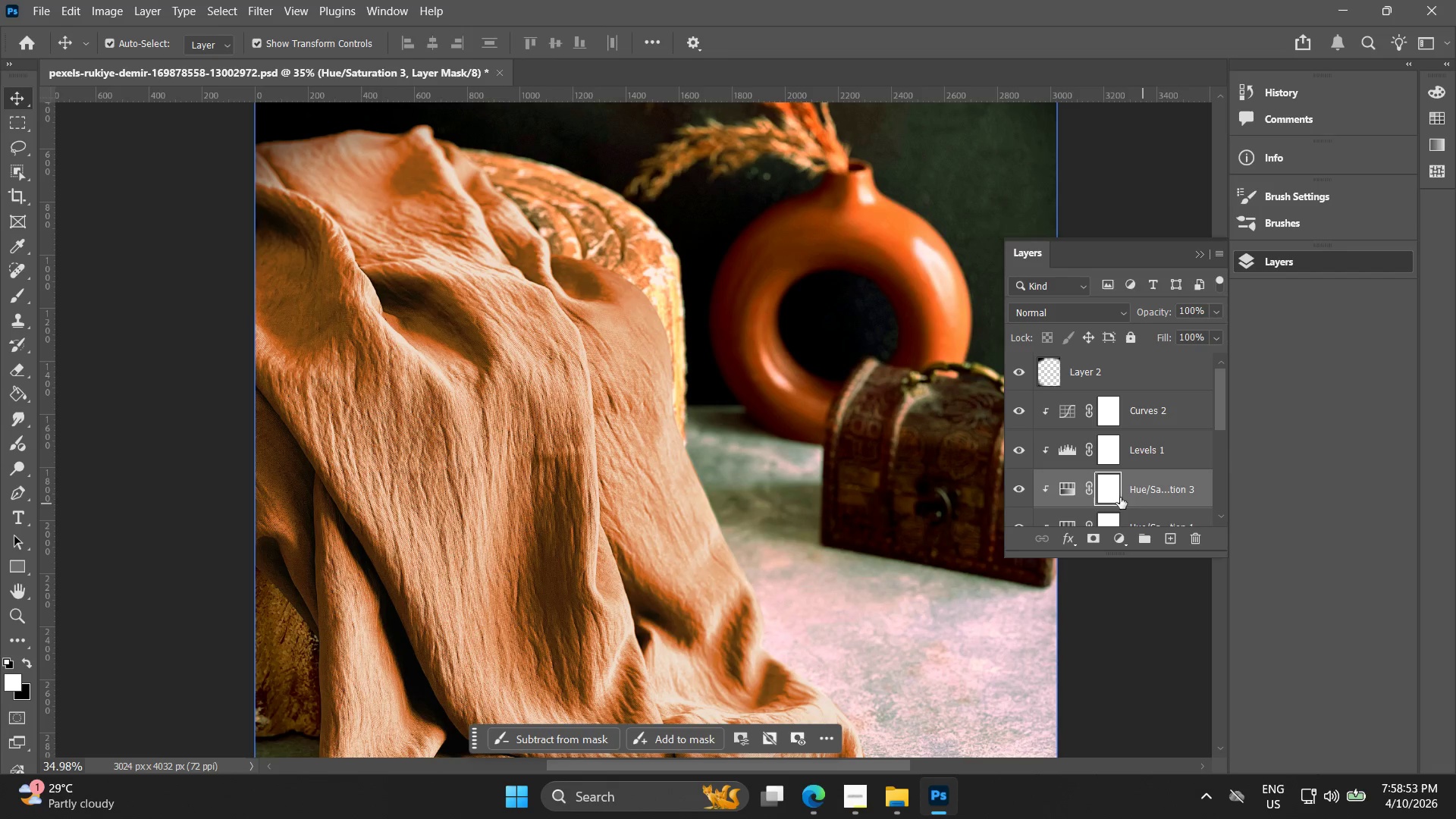 
hold_key(key=AltLeft, duration=0.59)
 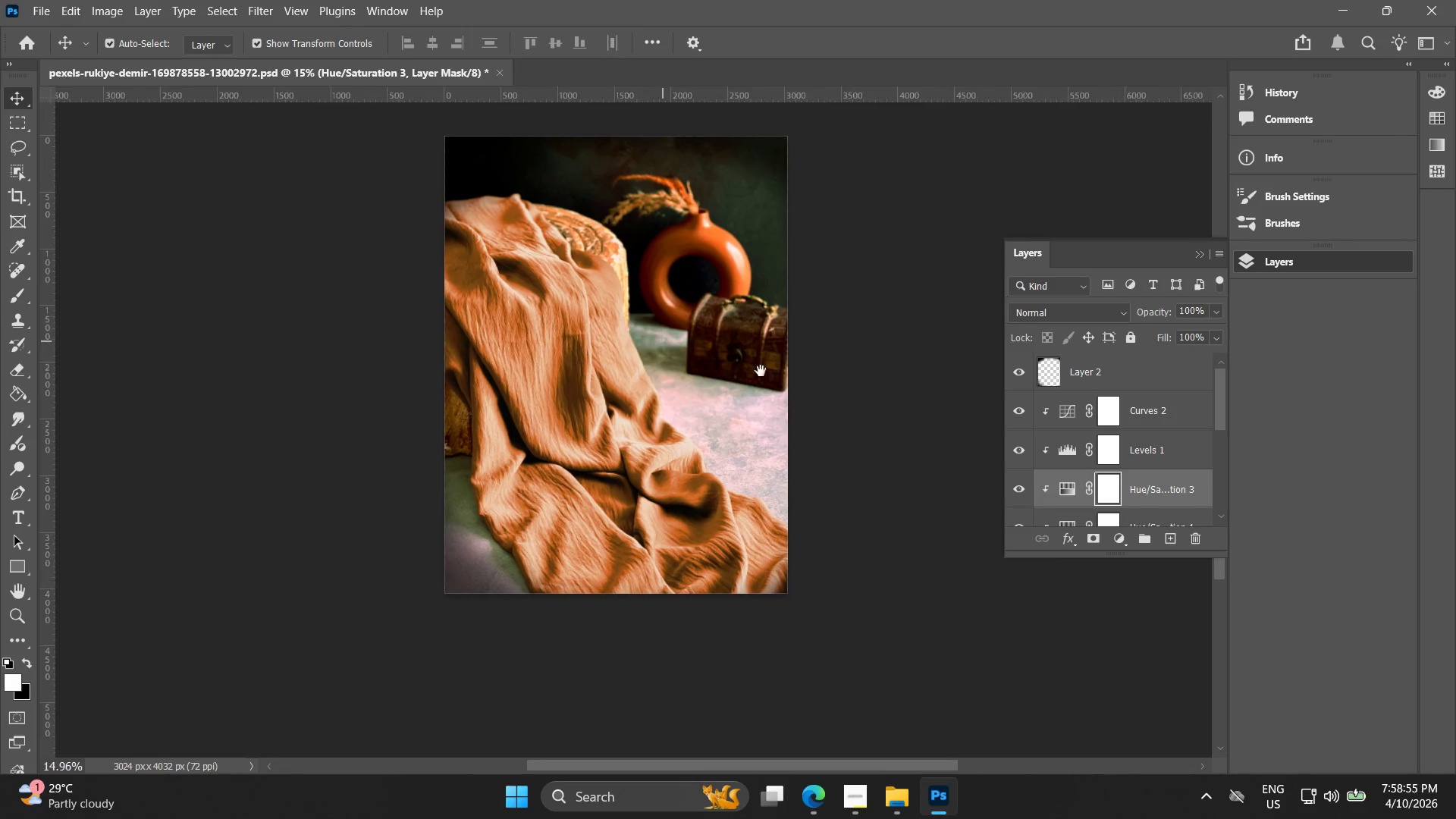 
hold_key(key=Space, duration=0.42)
 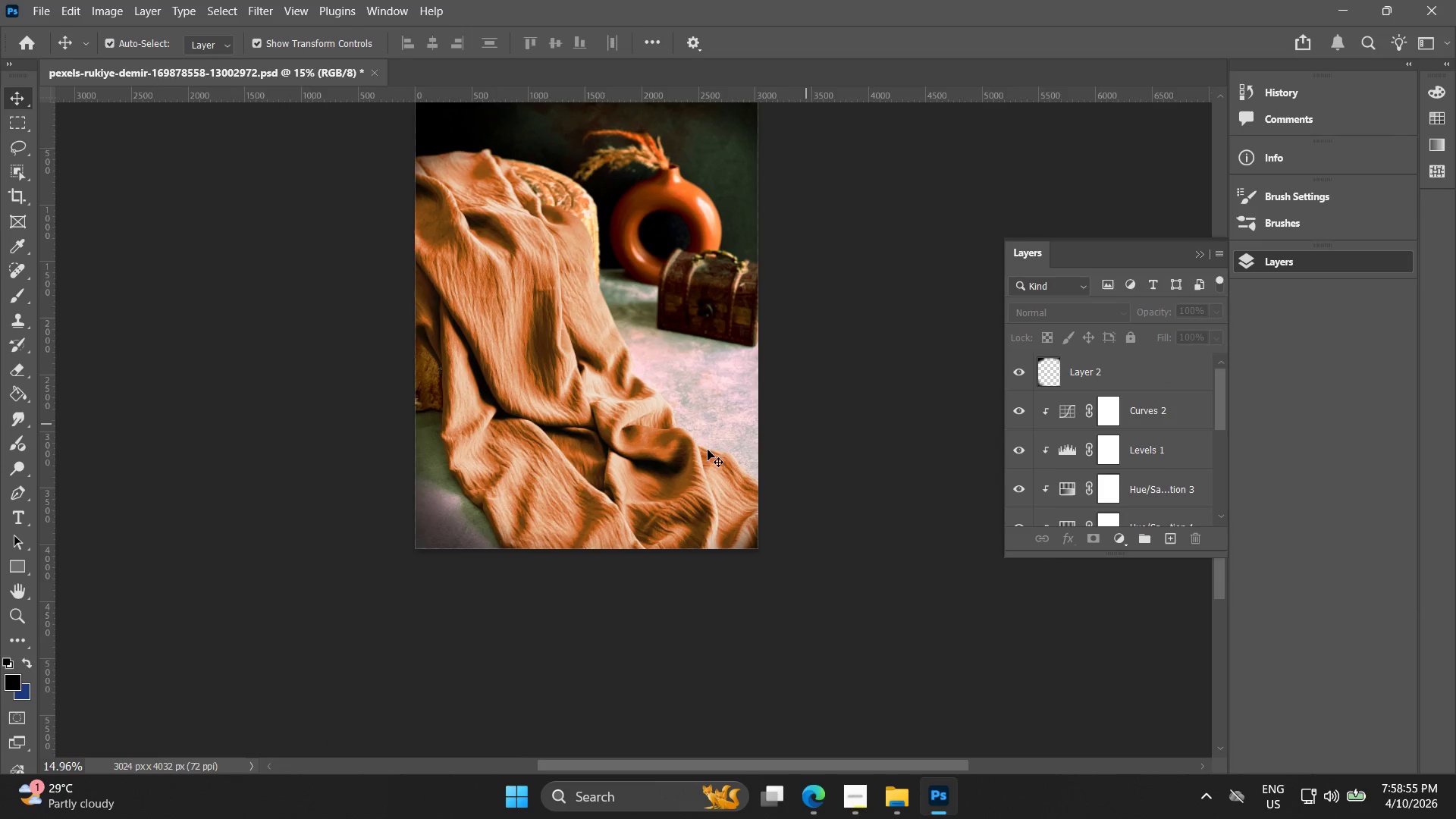 
left_click_drag(start_coordinate=[723, 437], to_coordinate=[648, 342])
 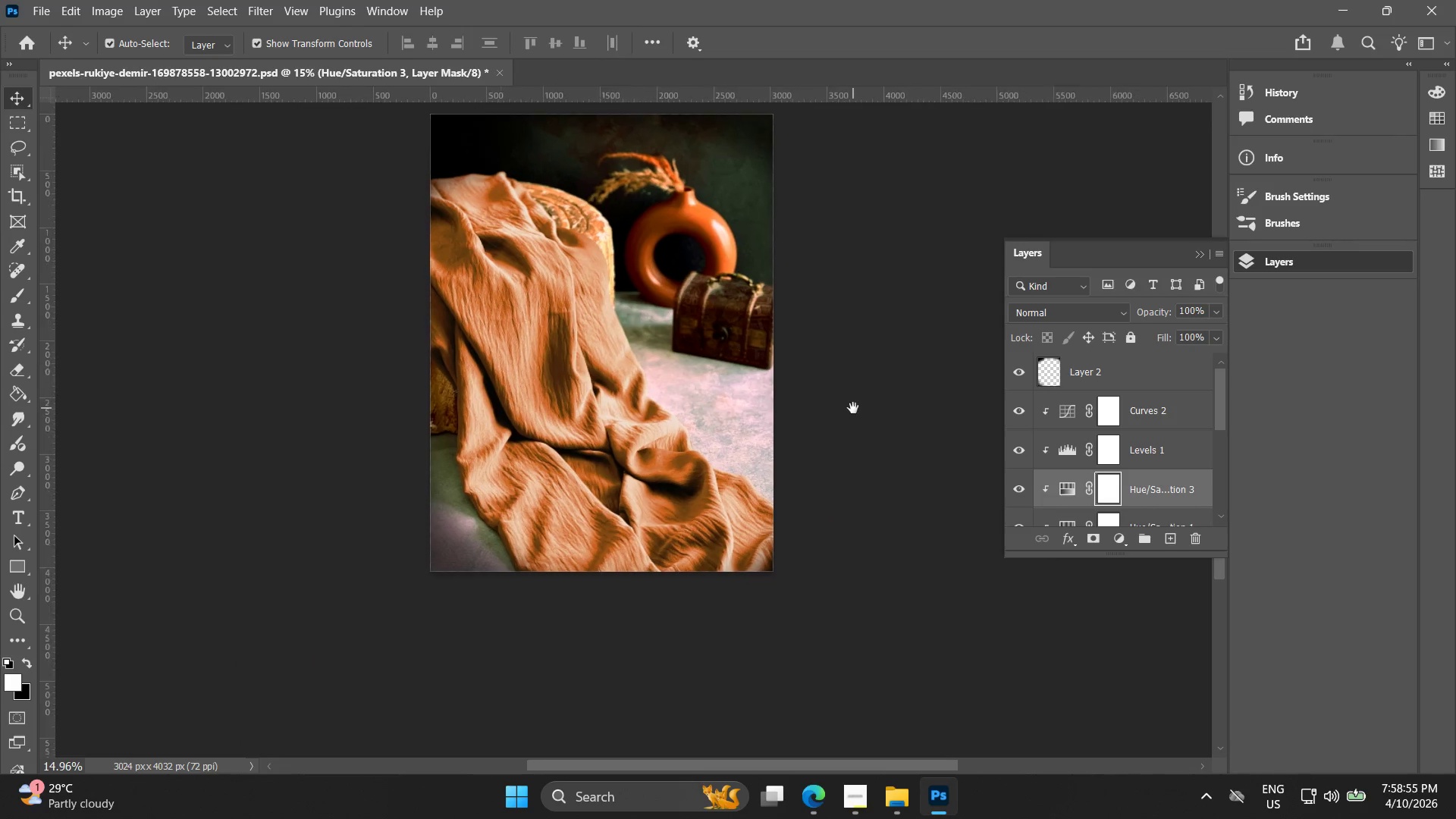 
scroll: coordinate [725, 419], scroll_direction: down, amount: 9.0
 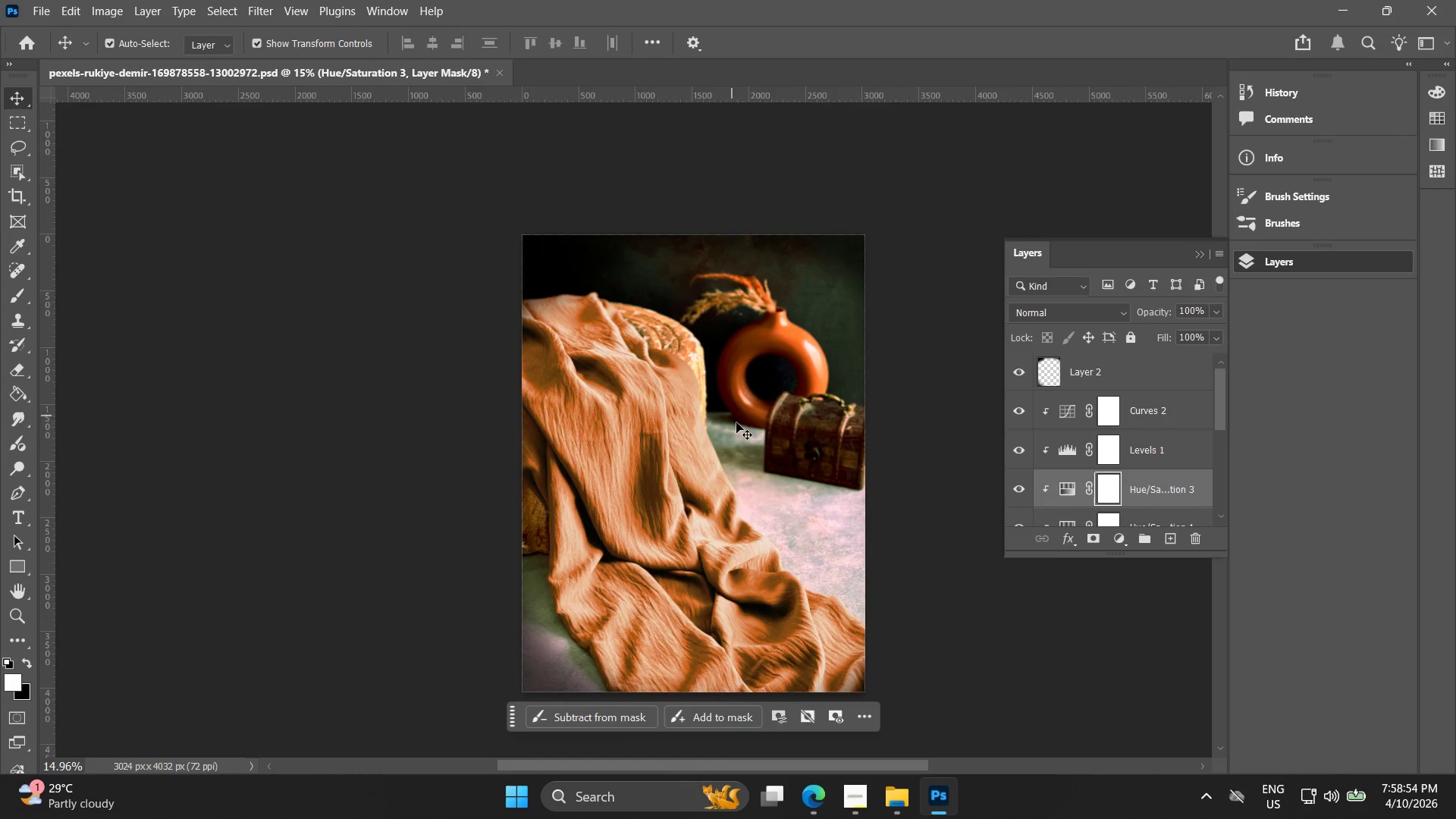 
double_click([853, 408])
 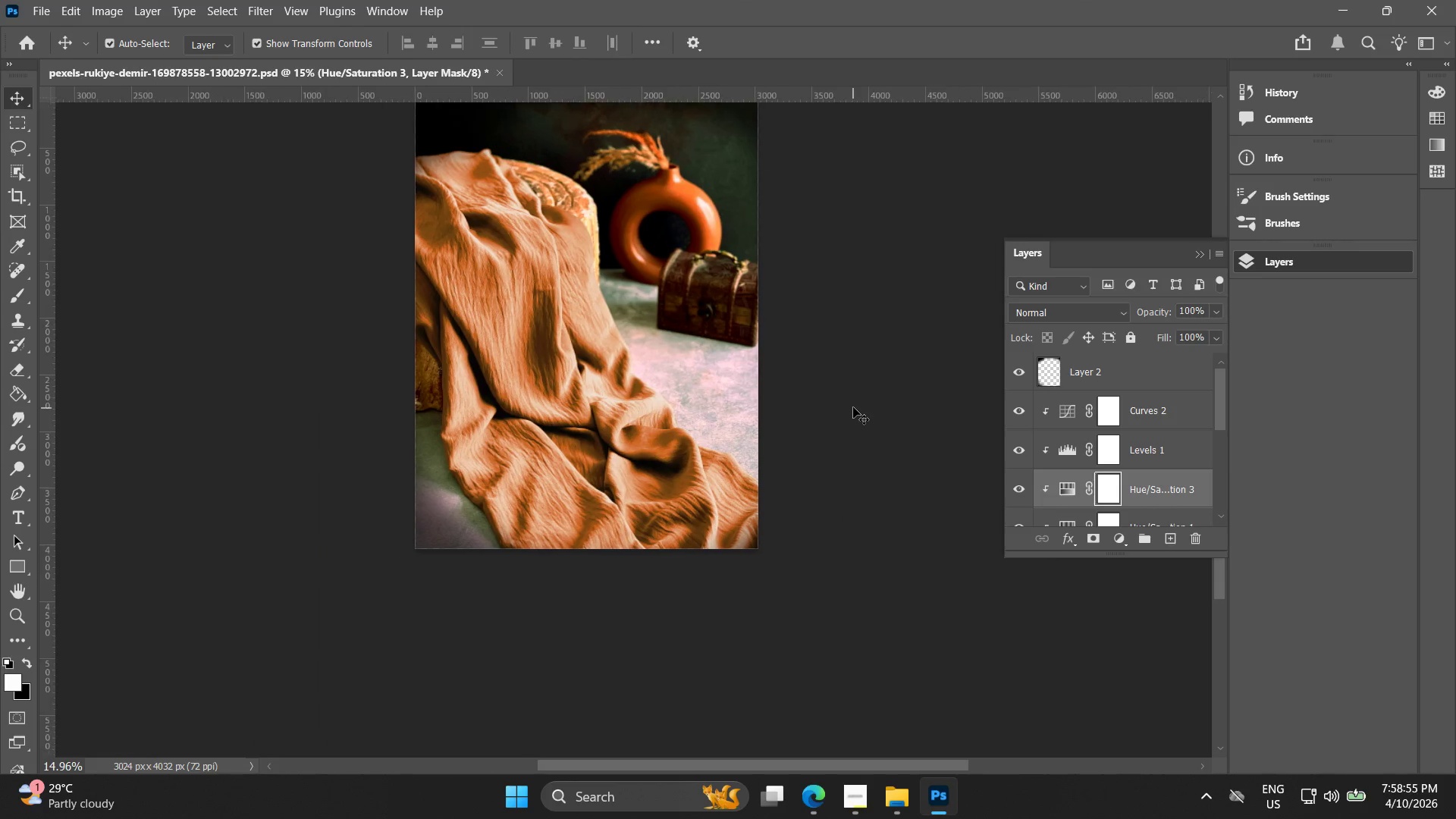 
triple_click([853, 407])
 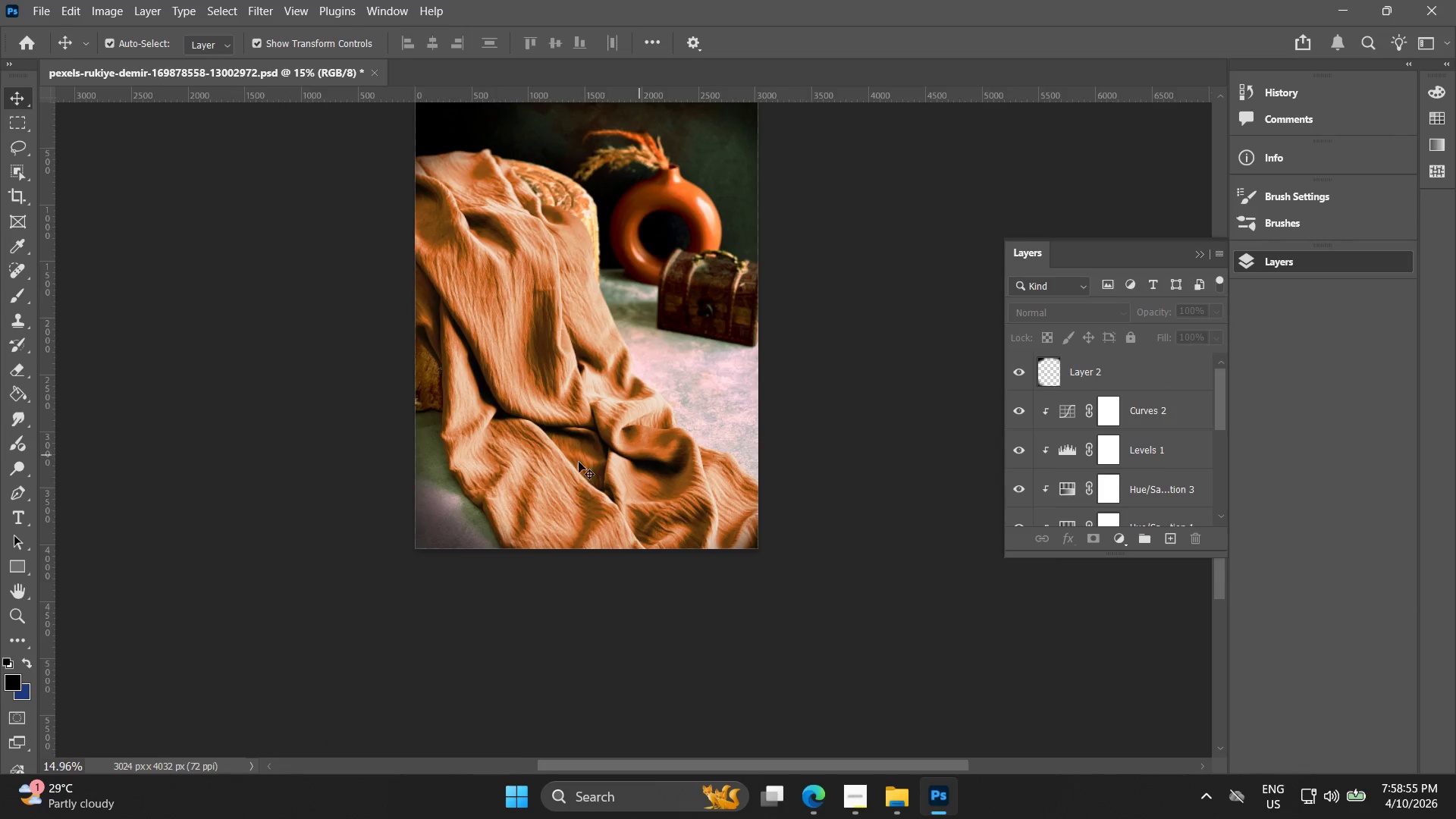 
hold_key(key=AltLeft, duration=0.61)
 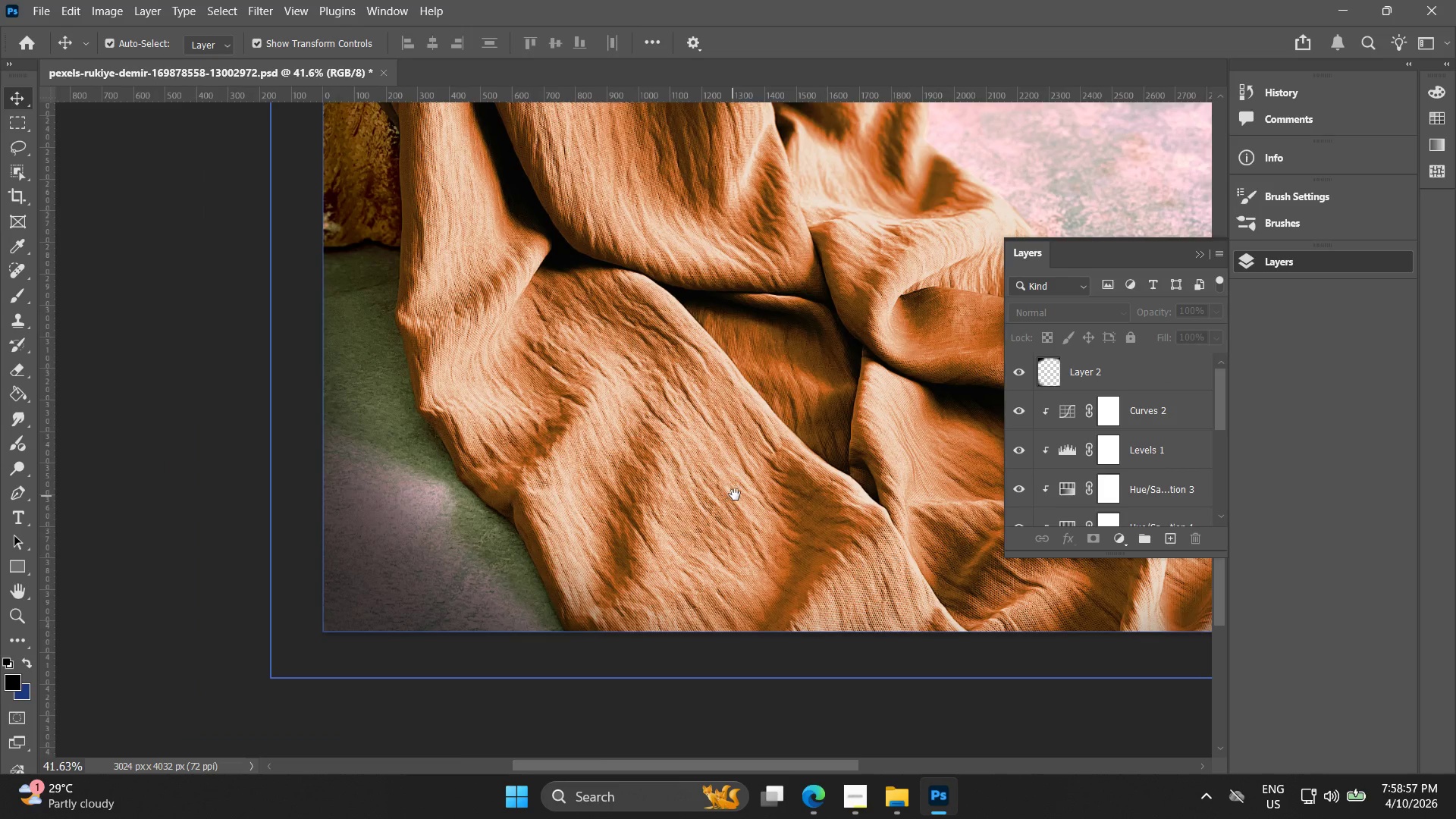 
hold_key(key=Space, duration=0.47)
 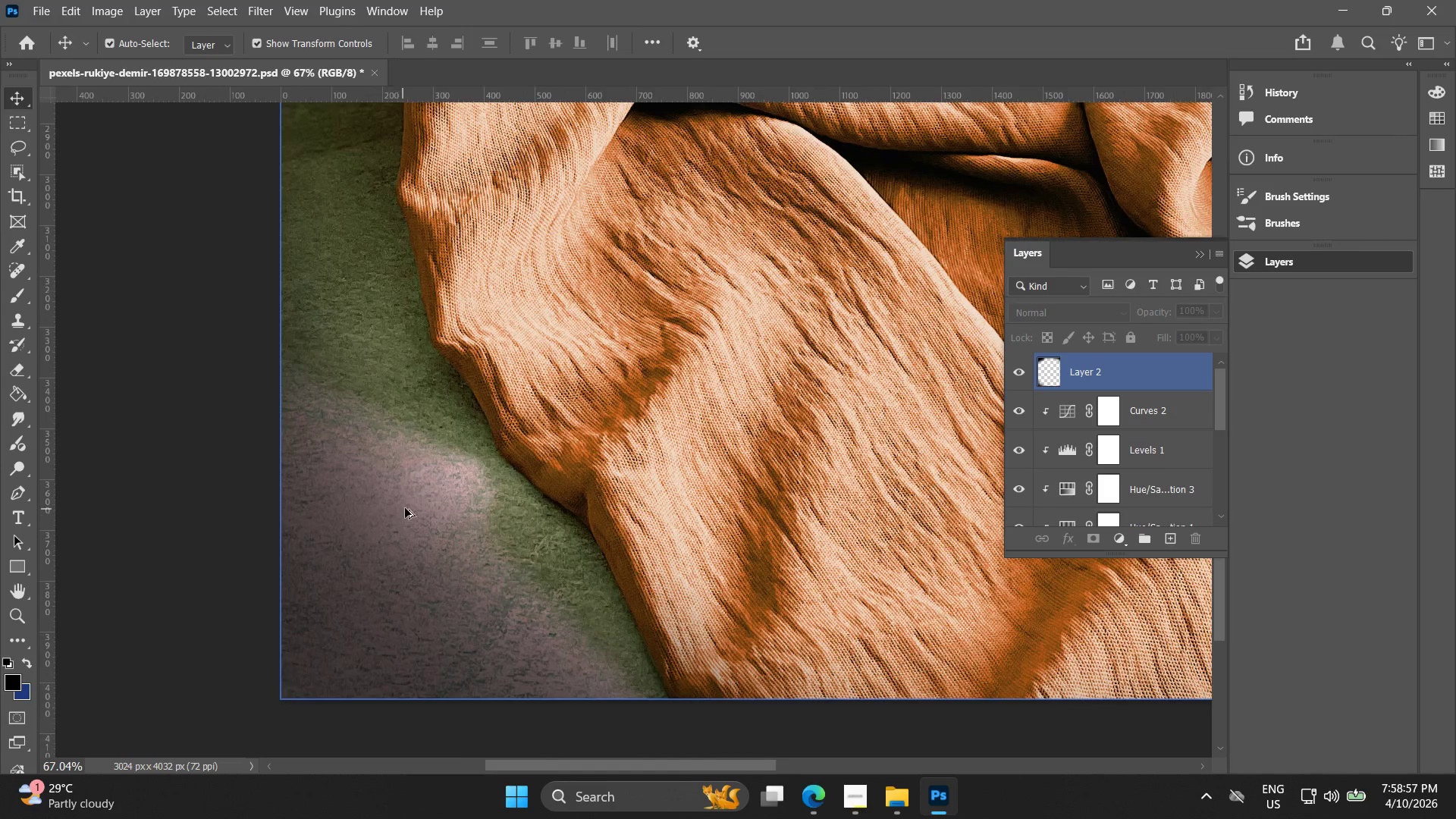 
left_click_drag(start_coordinate=[546, 553], to_coordinate=[735, 494])
 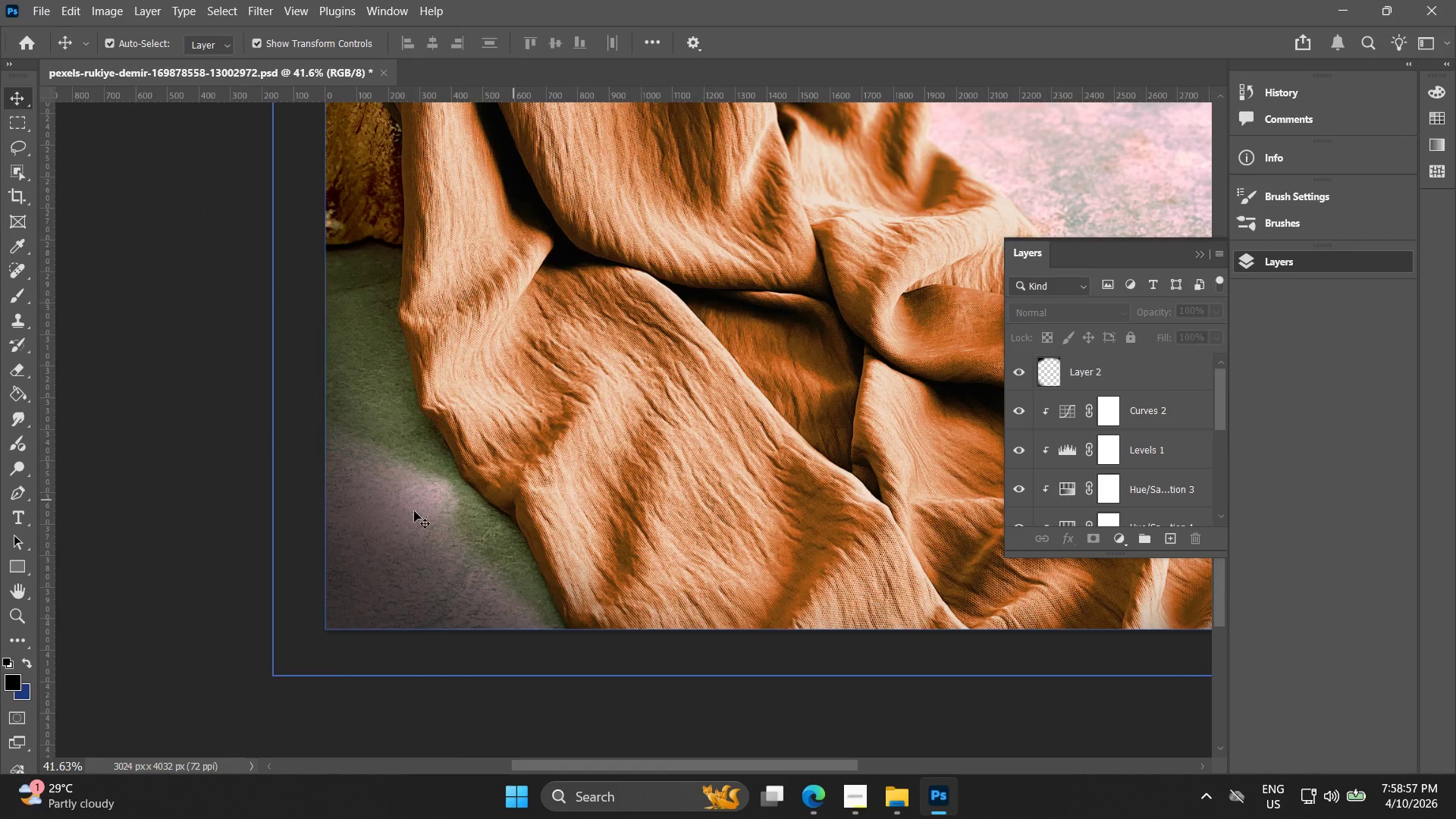 
scroll: coordinate [573, 480], scroll_direction: up, amount: 11.0
 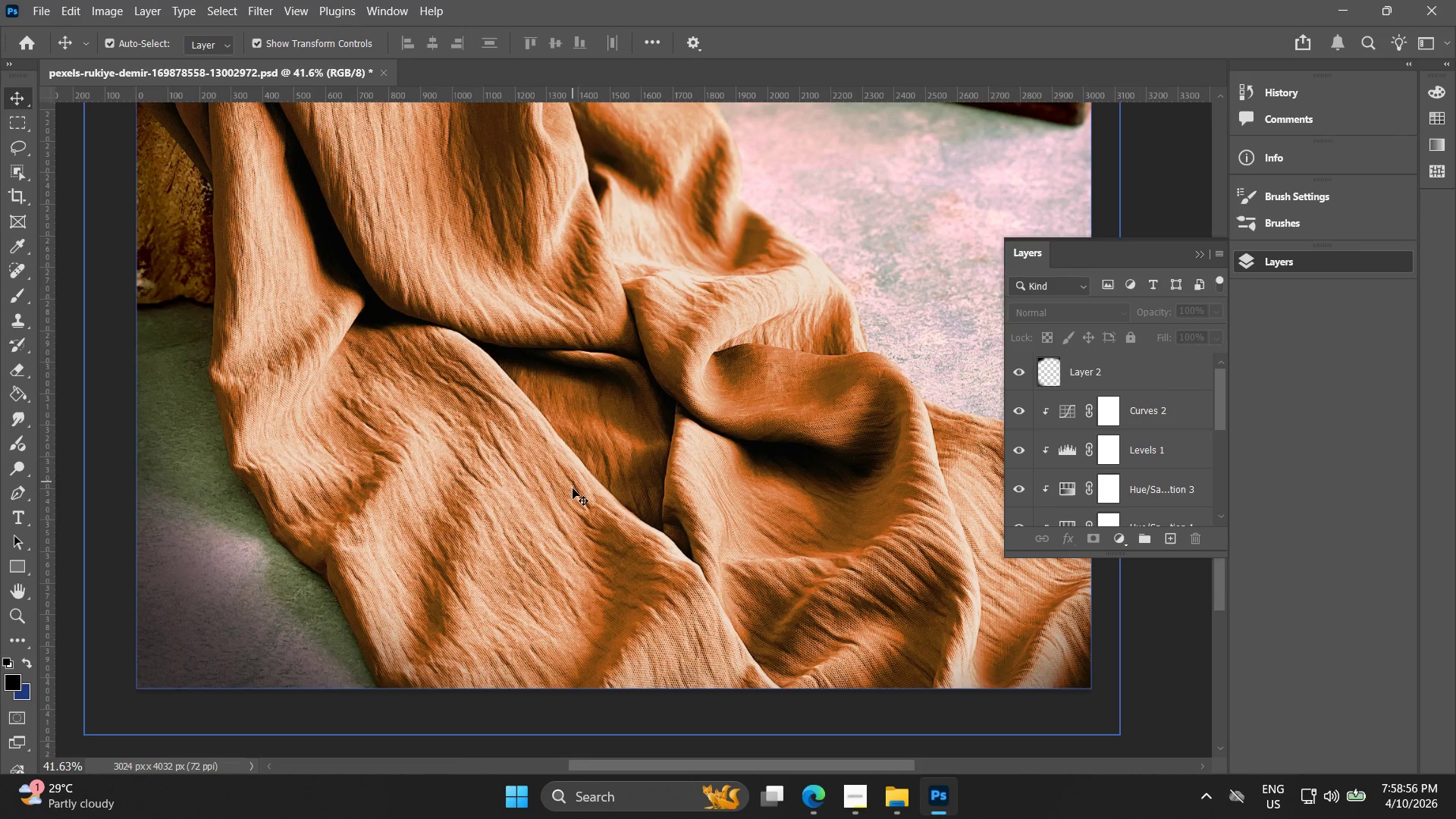 
hold_key(key=AltLeft, duration=0.66)
 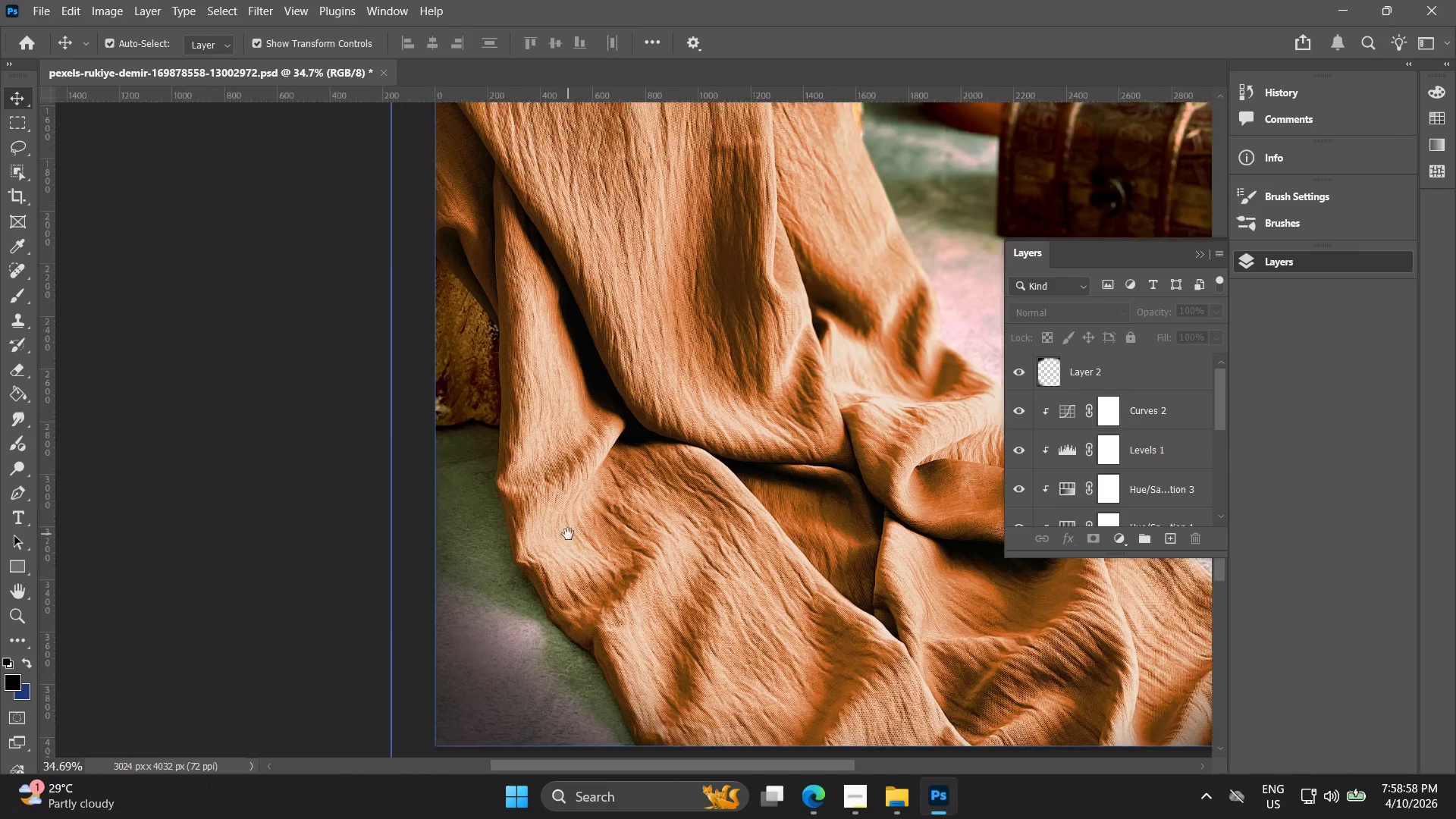 
hold_key(key=Space, duration=0.5)
 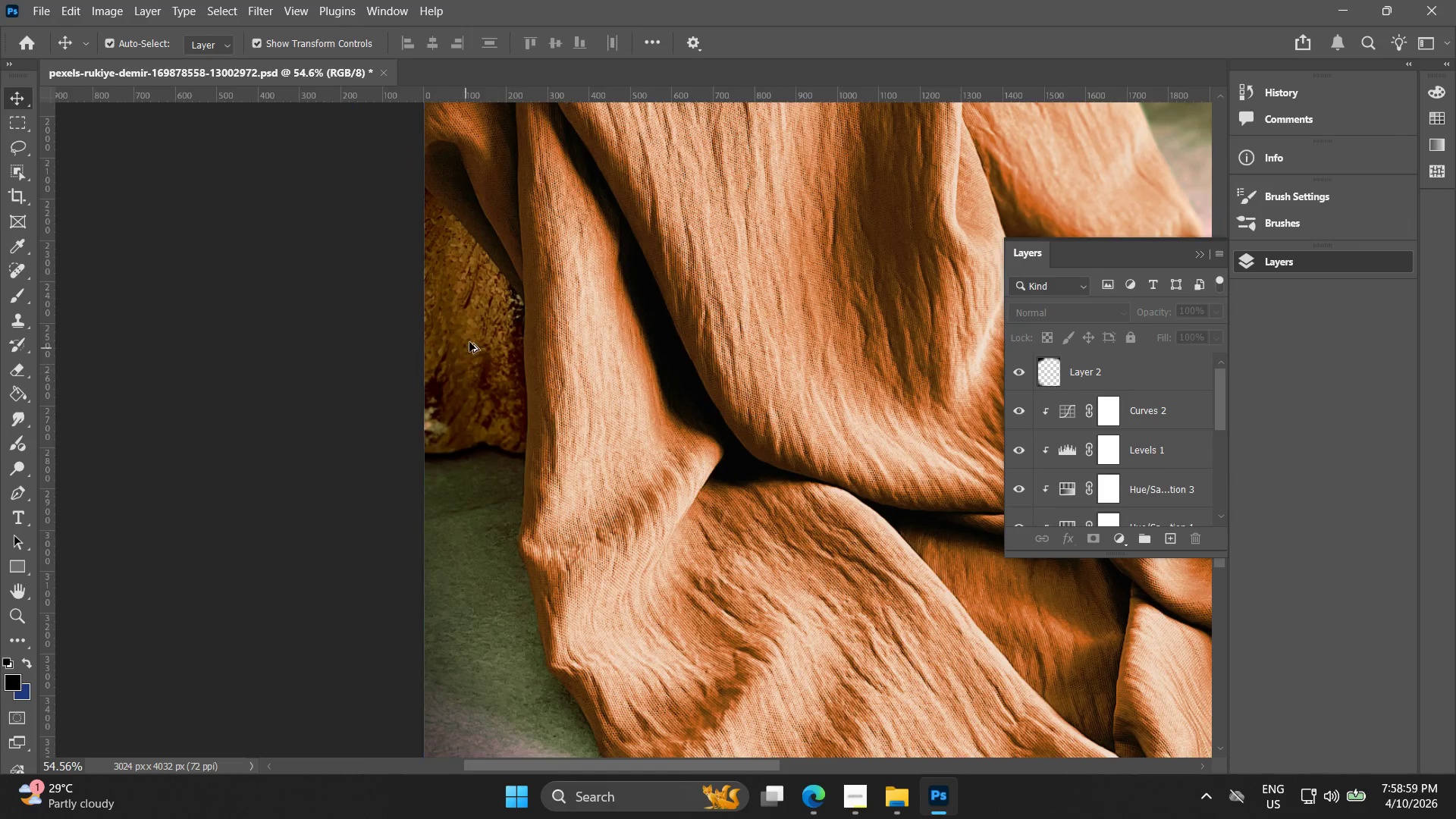 
left_click_drag(start_coordinate=[476, 394], to_coordinate=[569, 534])
 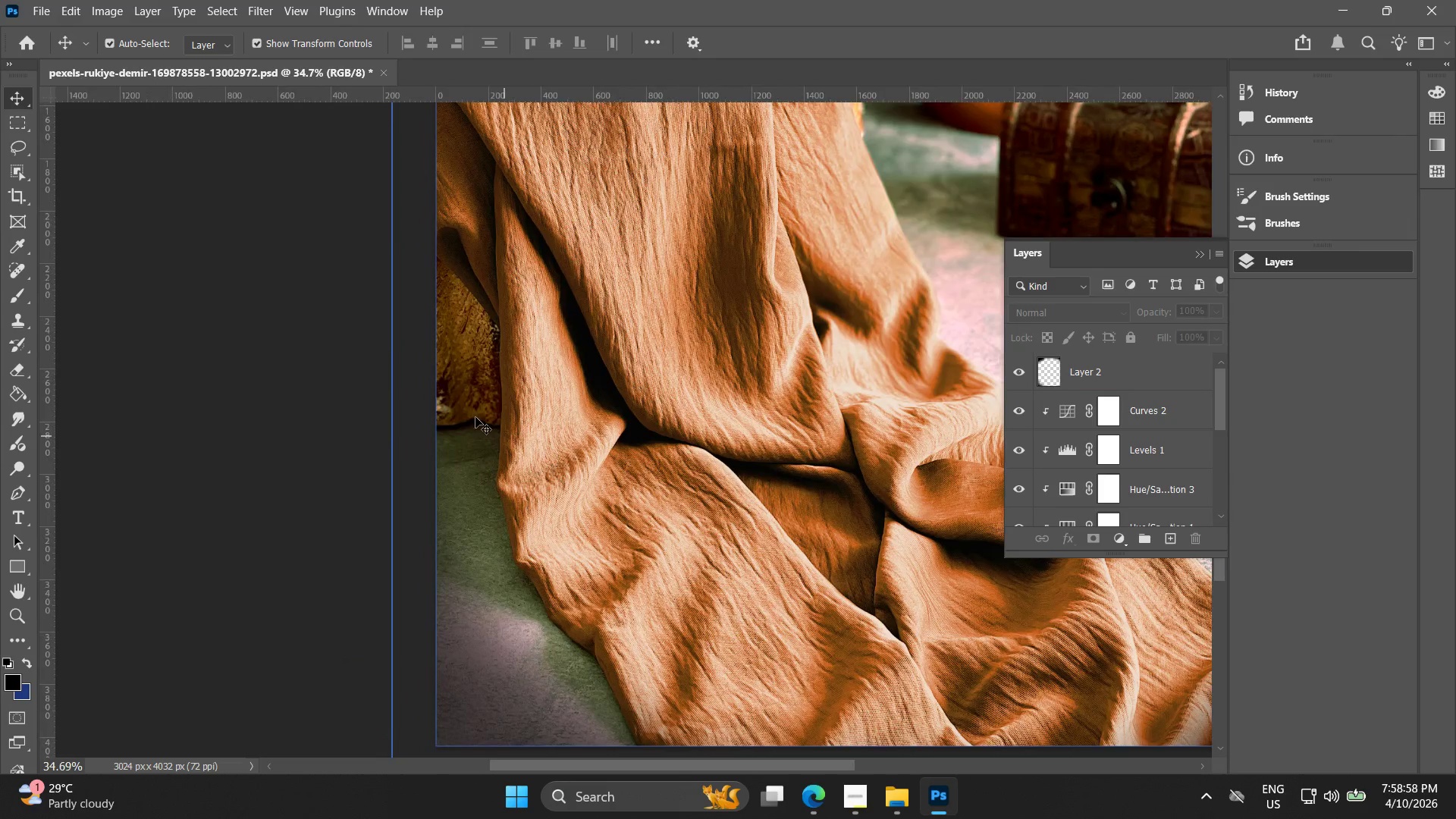 
scroll: coordinate [410, 507], scroll_direction: down, amount: 2.0
 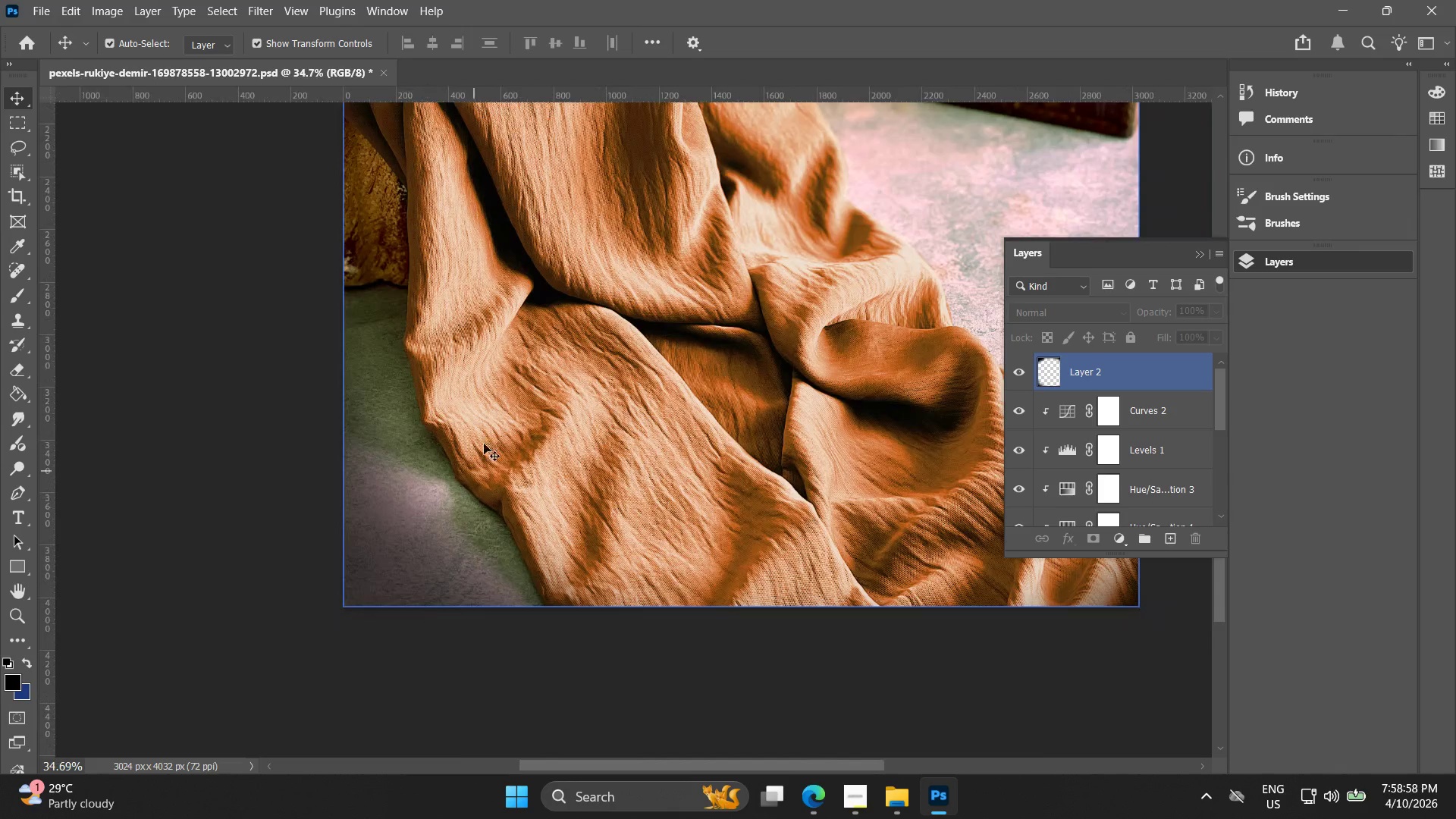 
hold_key(key=AltLeft, duration=0.66)
 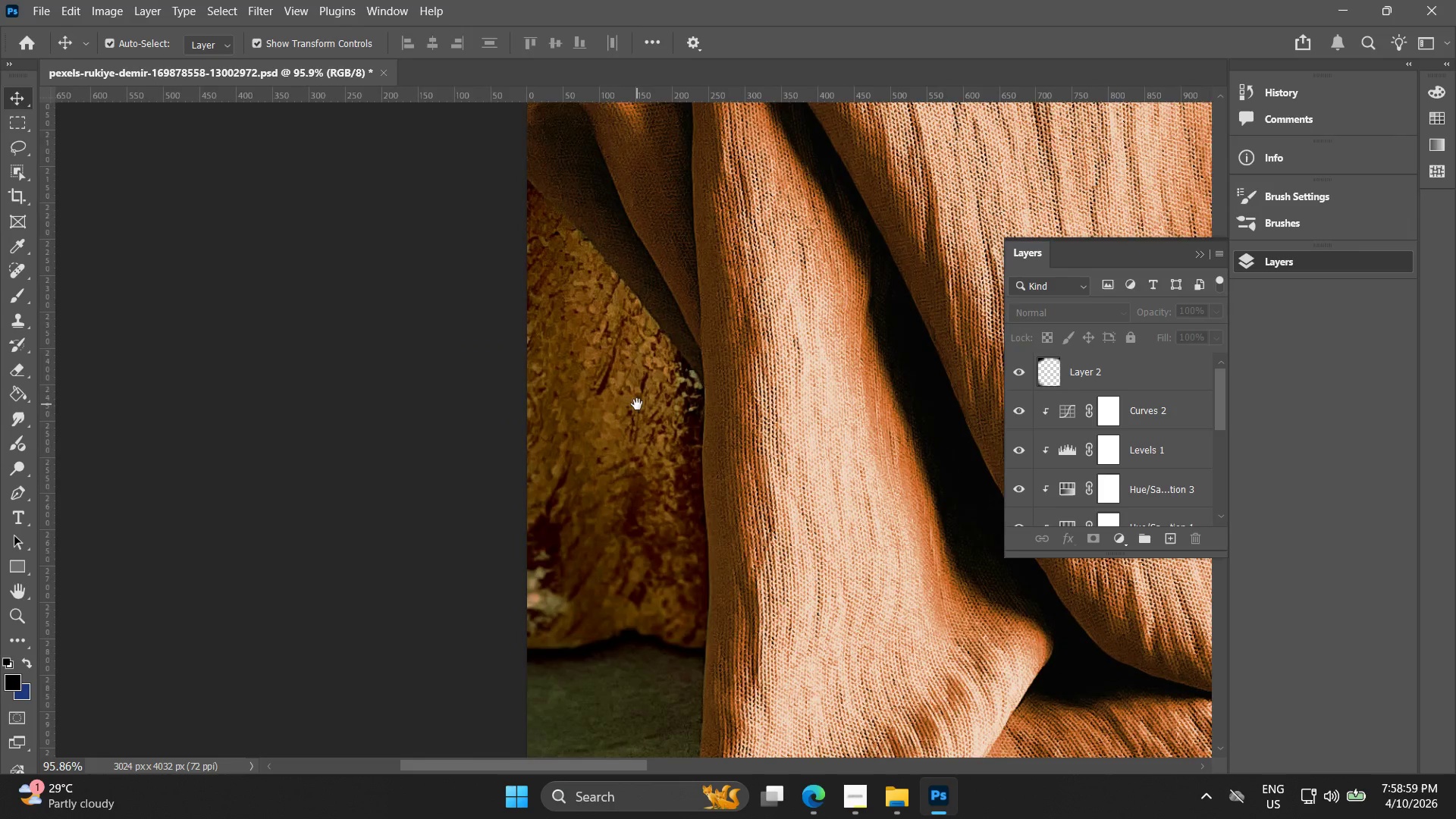 
hold_key(key=Space, duration=0.5)
 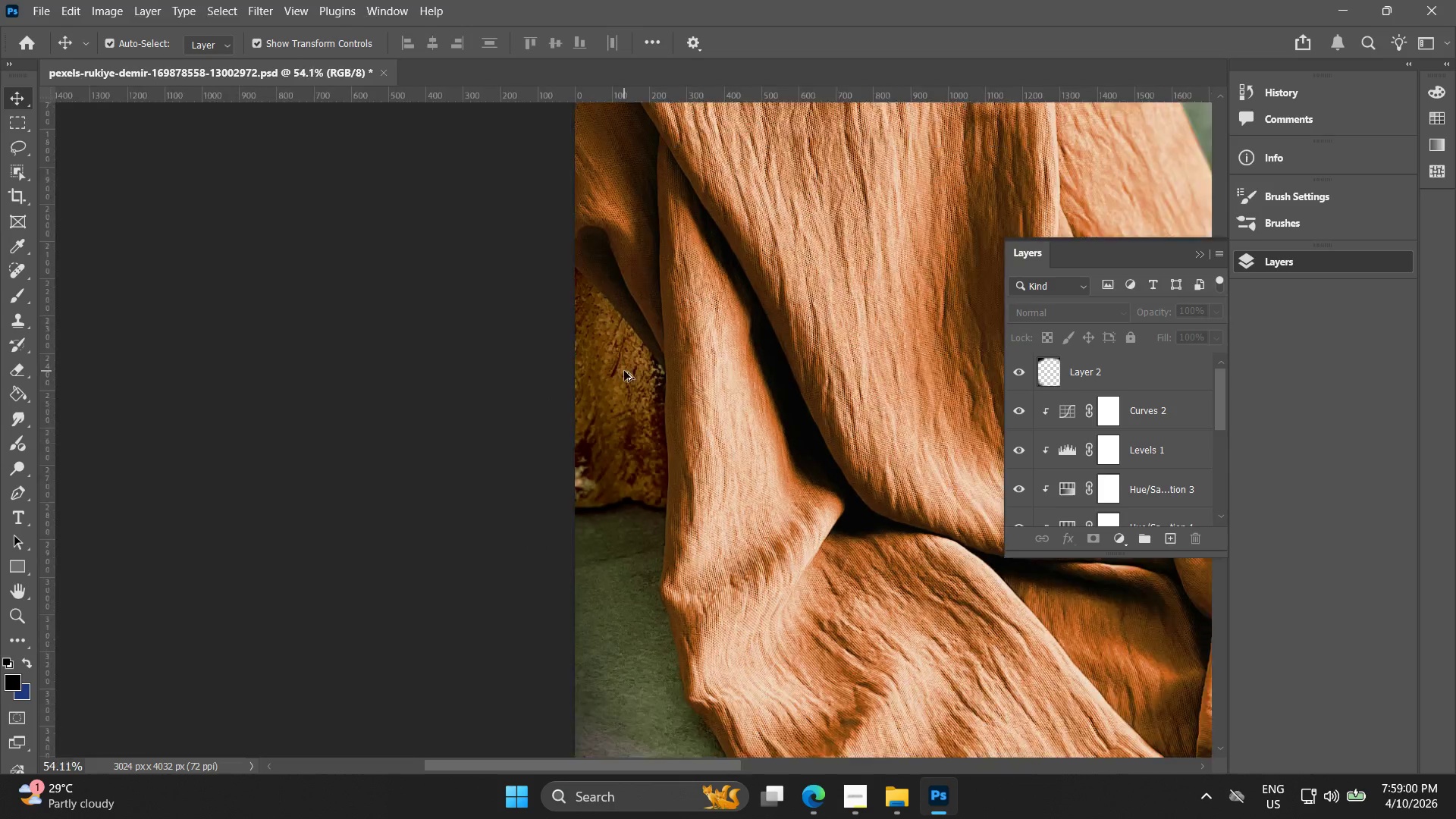 
left_click_drag(start_coordinate=[493, 297], to_coordinate=[638, 403])
 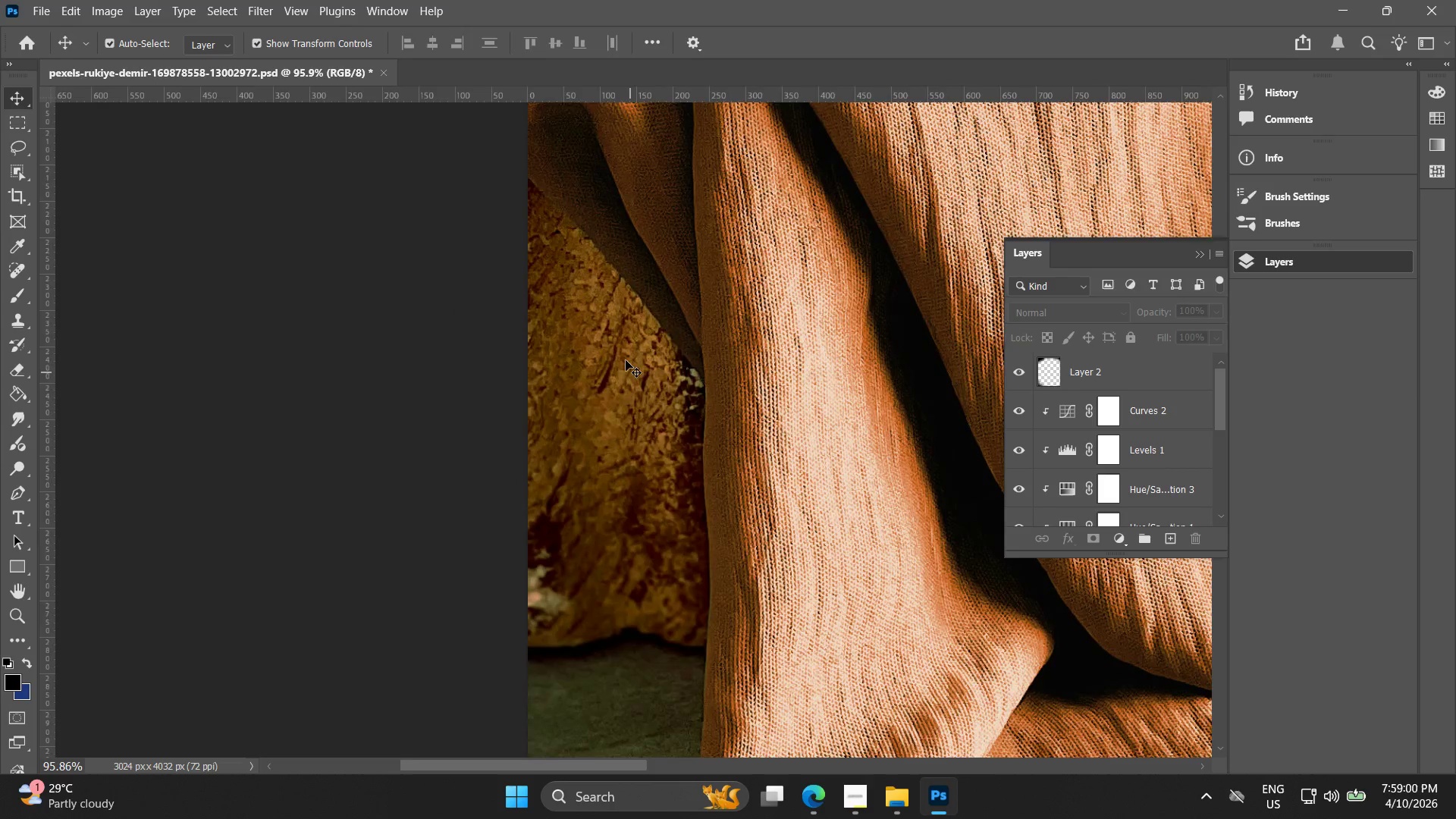 
scroll: coordinate [482, 331], scroll_direction: up, amount: 11.0
 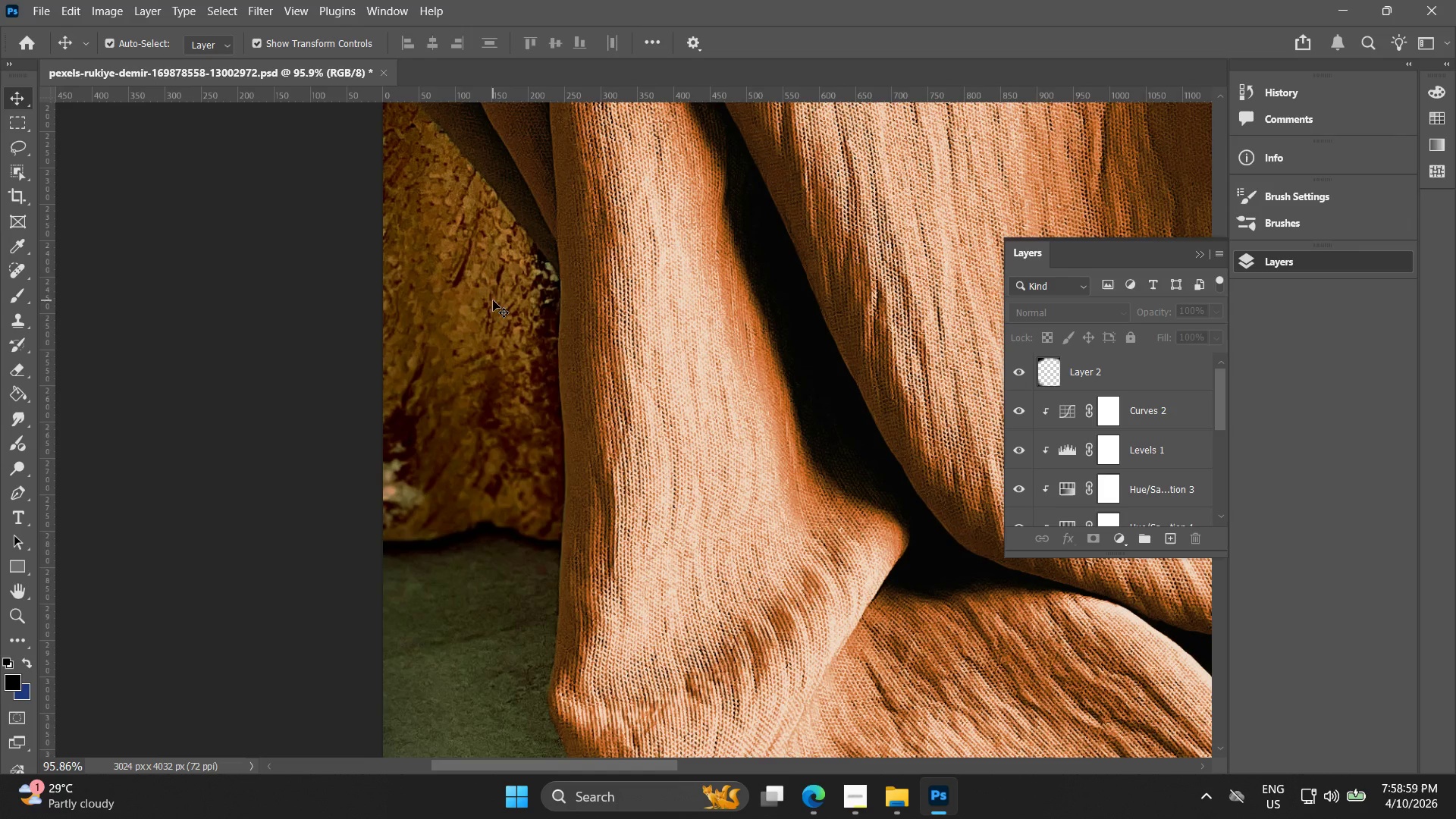 
key(Alt+AltLeft)
 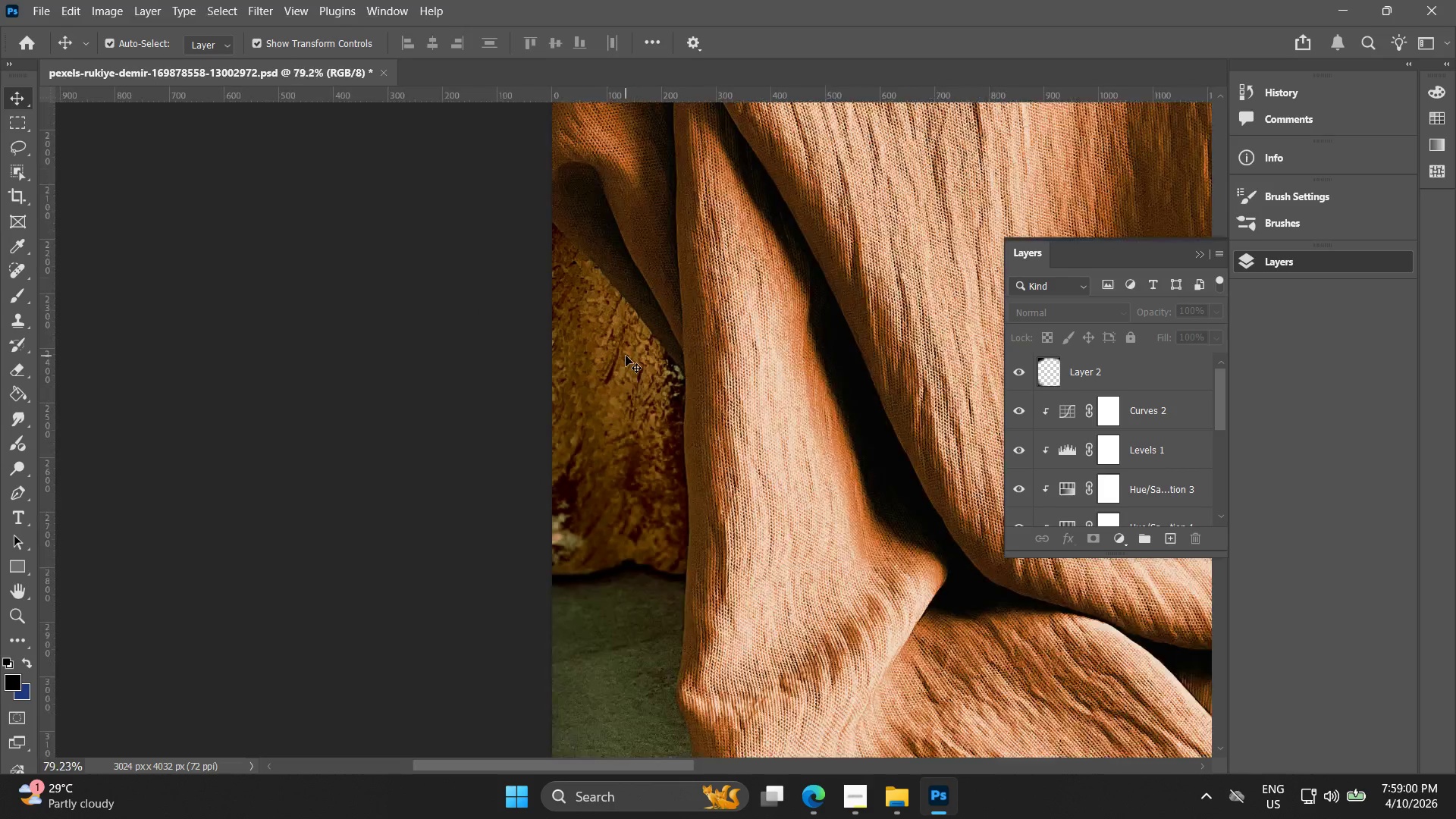 
key(Alt+AltLeft)
 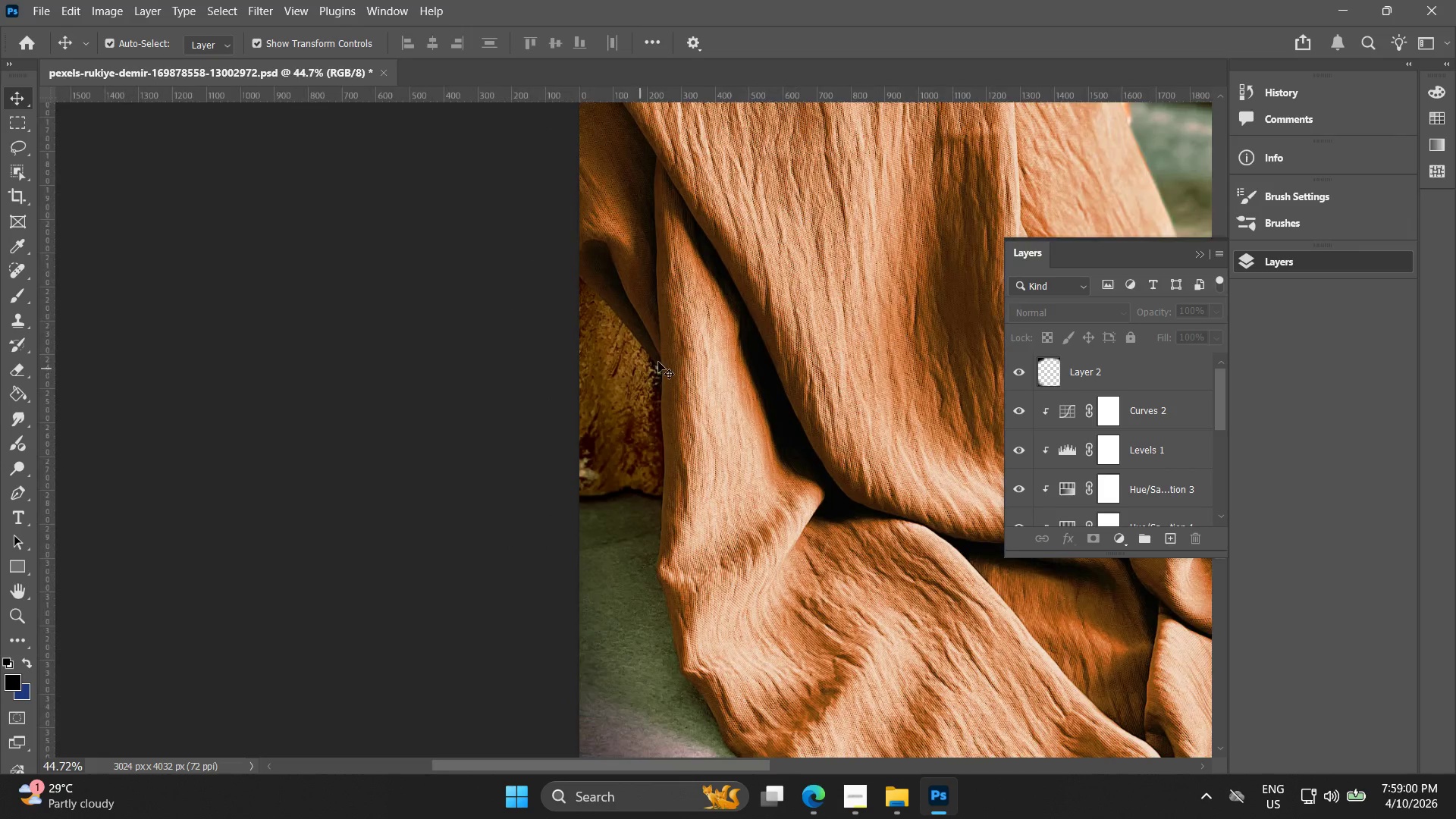 
hold_key(key=Space, duration=0.52)
 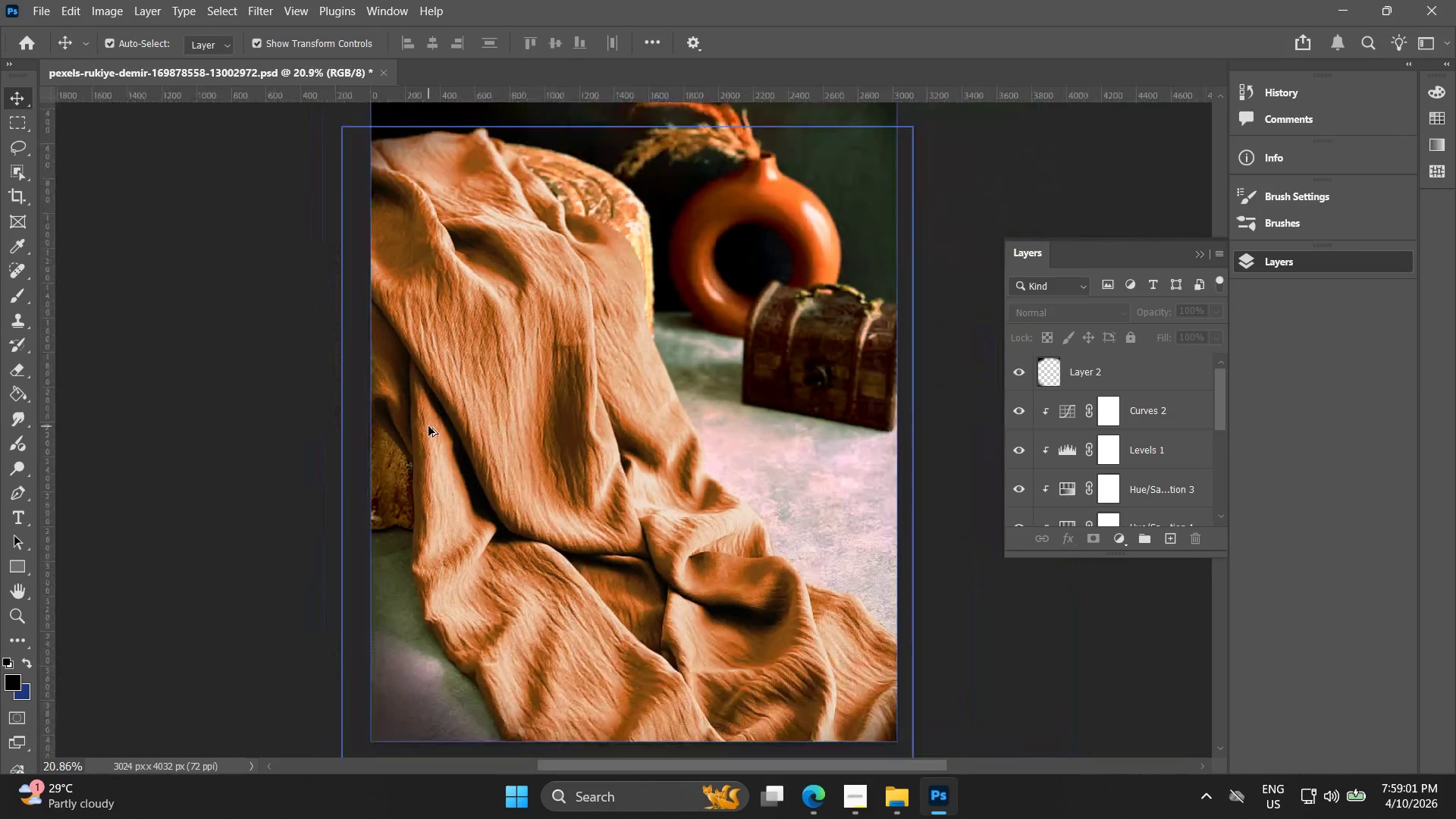 
left_click_drag(start_coordinate=[701, 340], to_coordinate=[440, 478])
 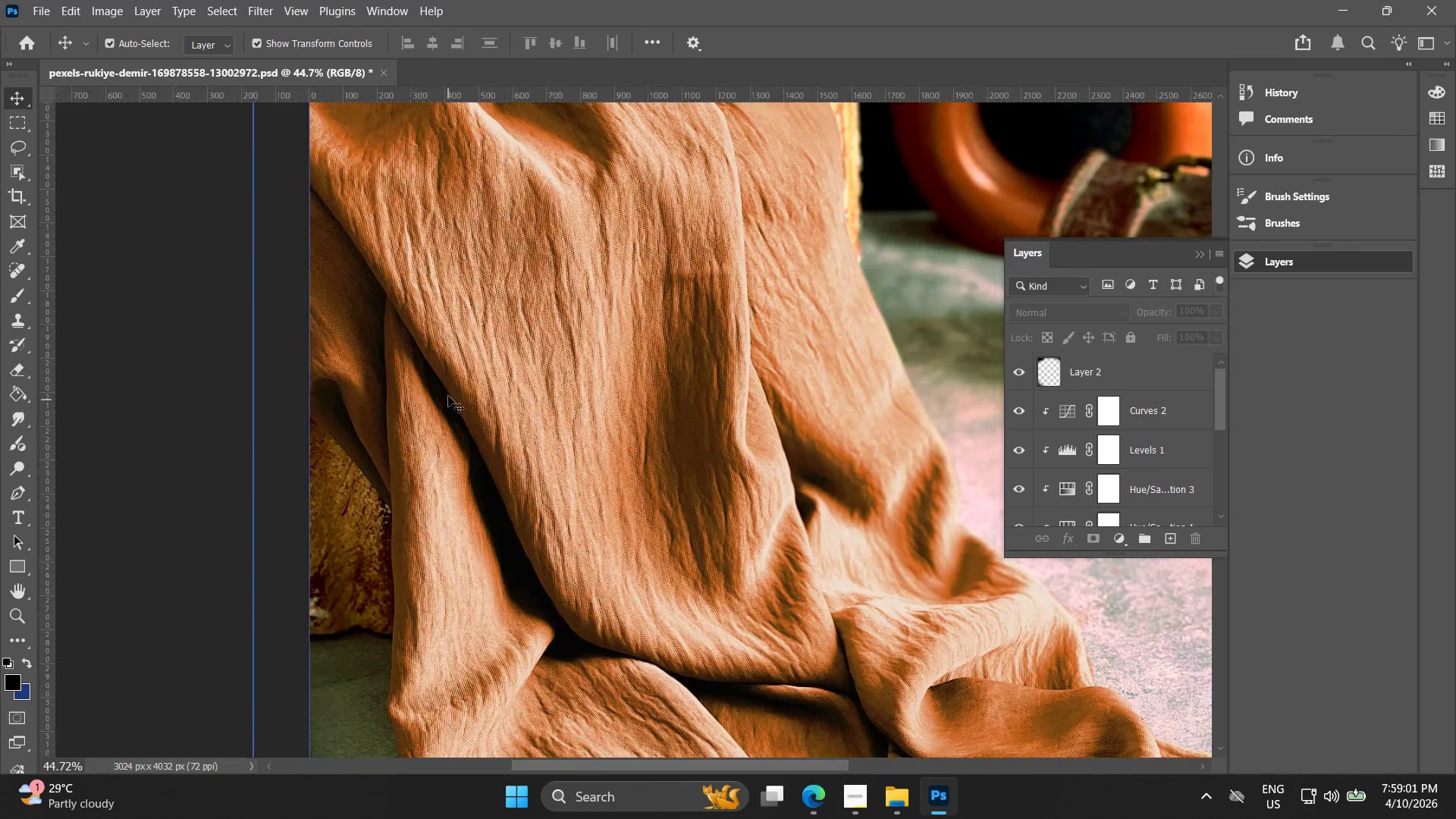 
scroll: coordinate [624, 371], scroll_direction: down, amount: 8.0
 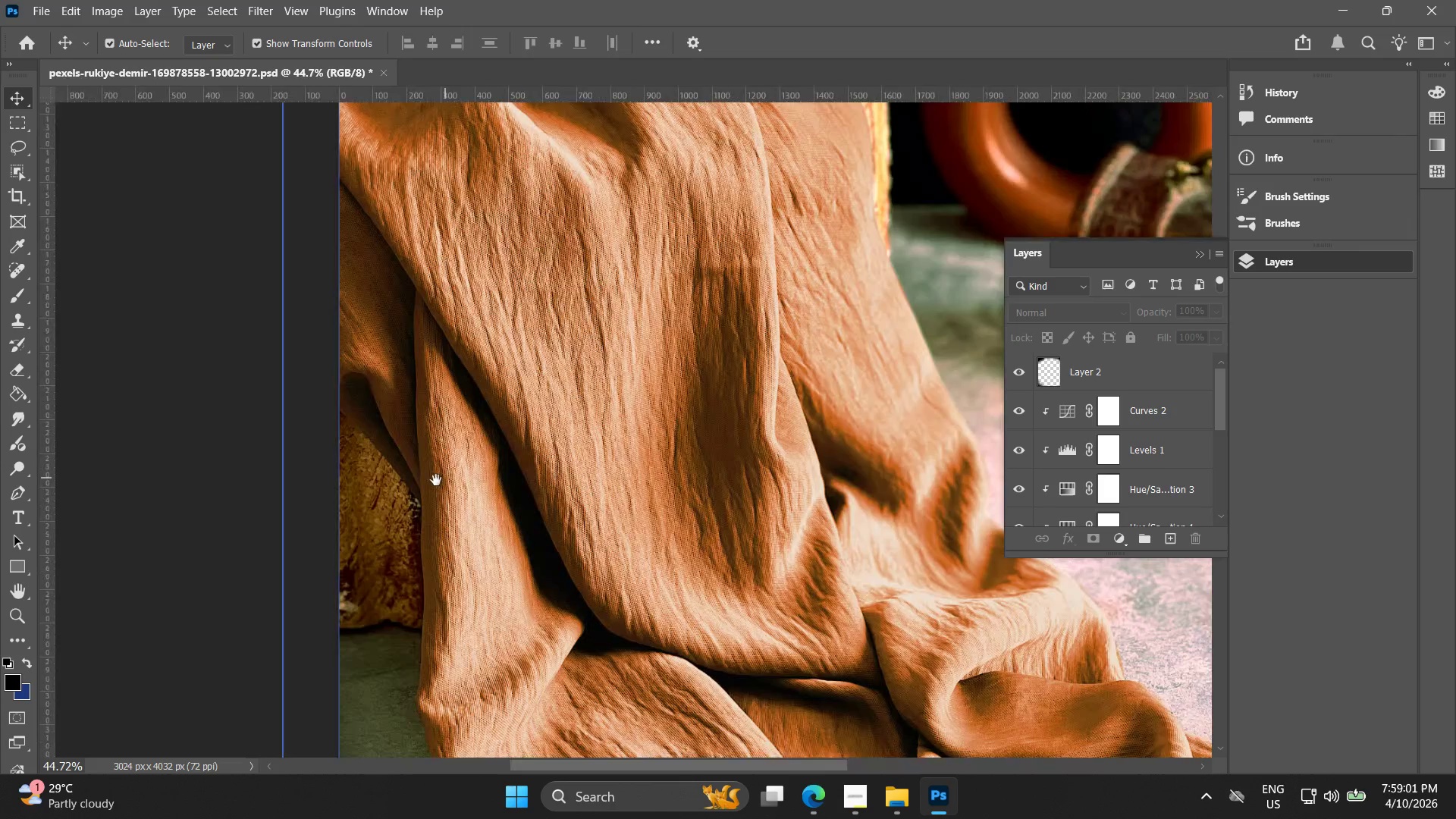 
hold_key(key=AltLeft, duration=0.47)
 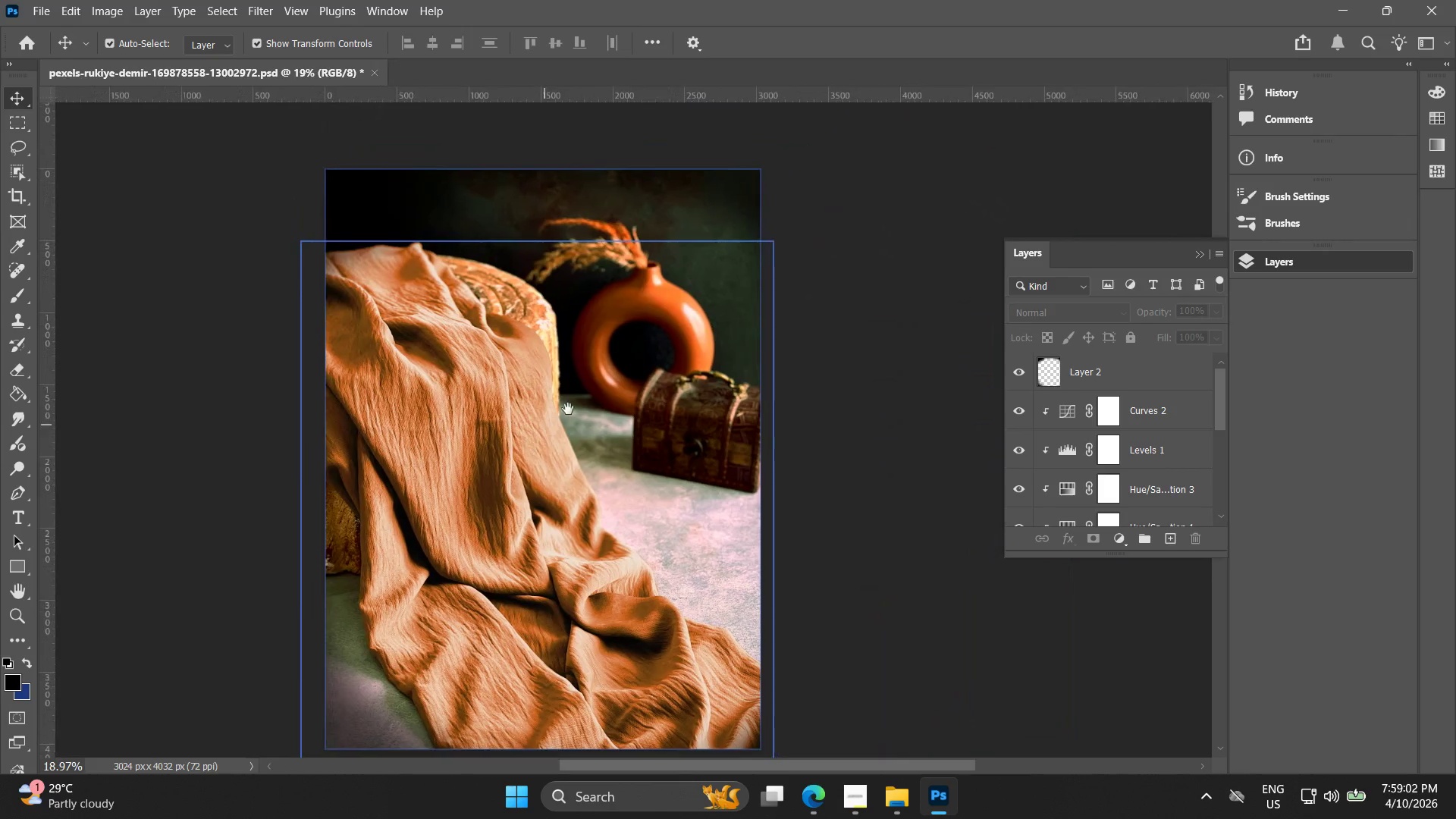 
hold_key(key=Space, duration=0.33)
 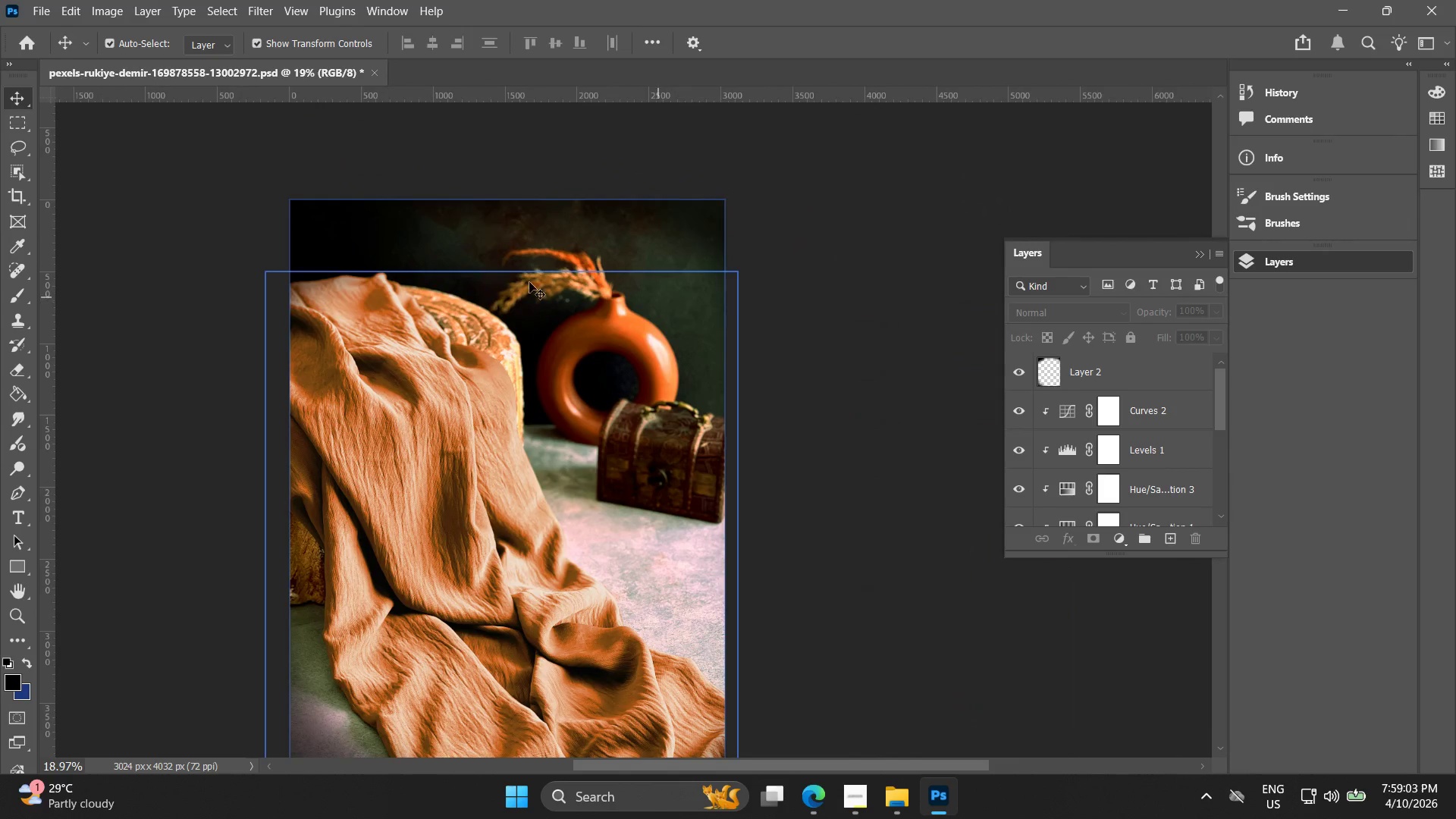 
left_click_drag(start_coordinate=[584, 387], to_coordinate=[534, 444])
 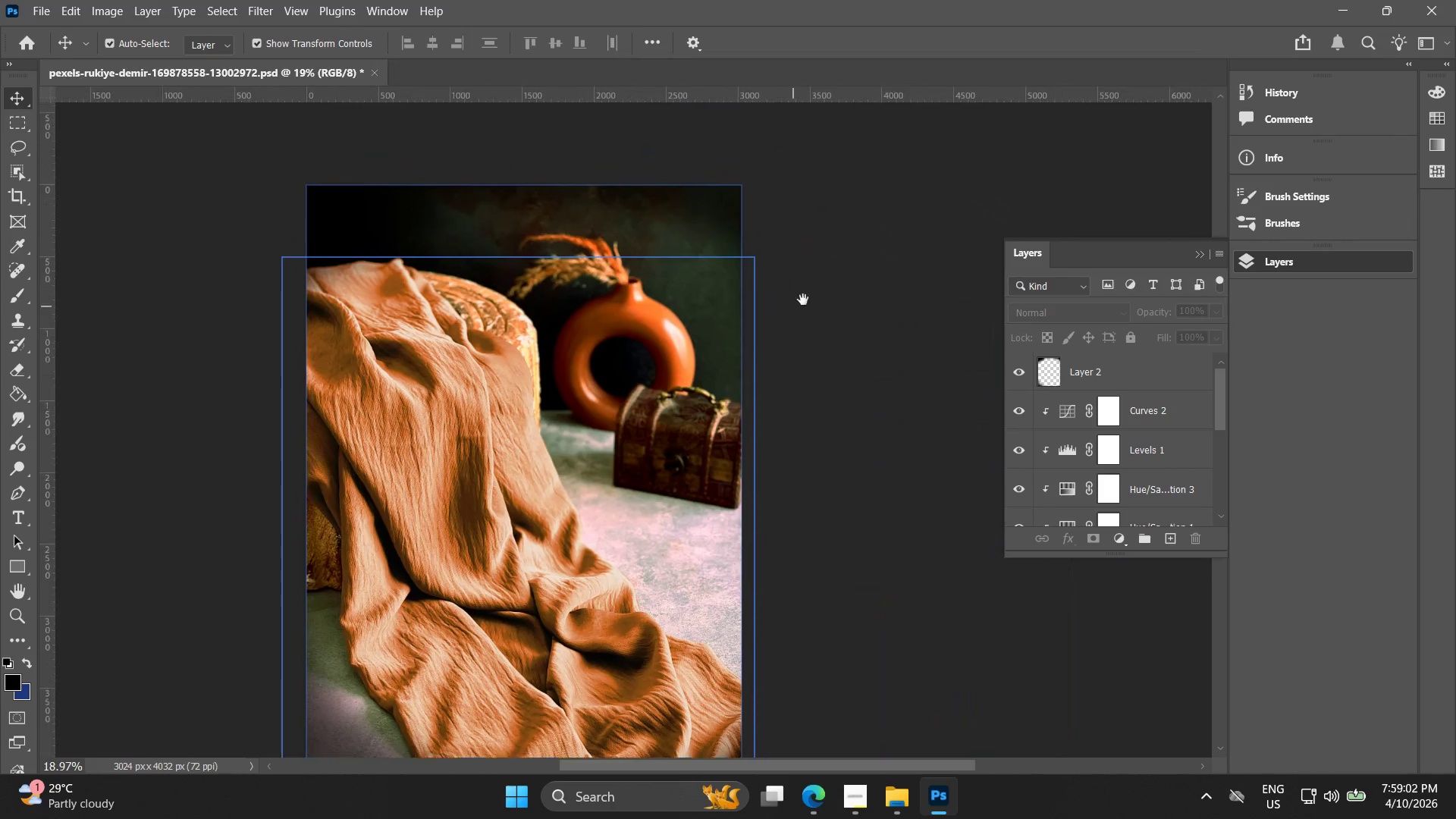 
scroll: coordinate [428, 426], scroll_direction: down, amount: 9.0
 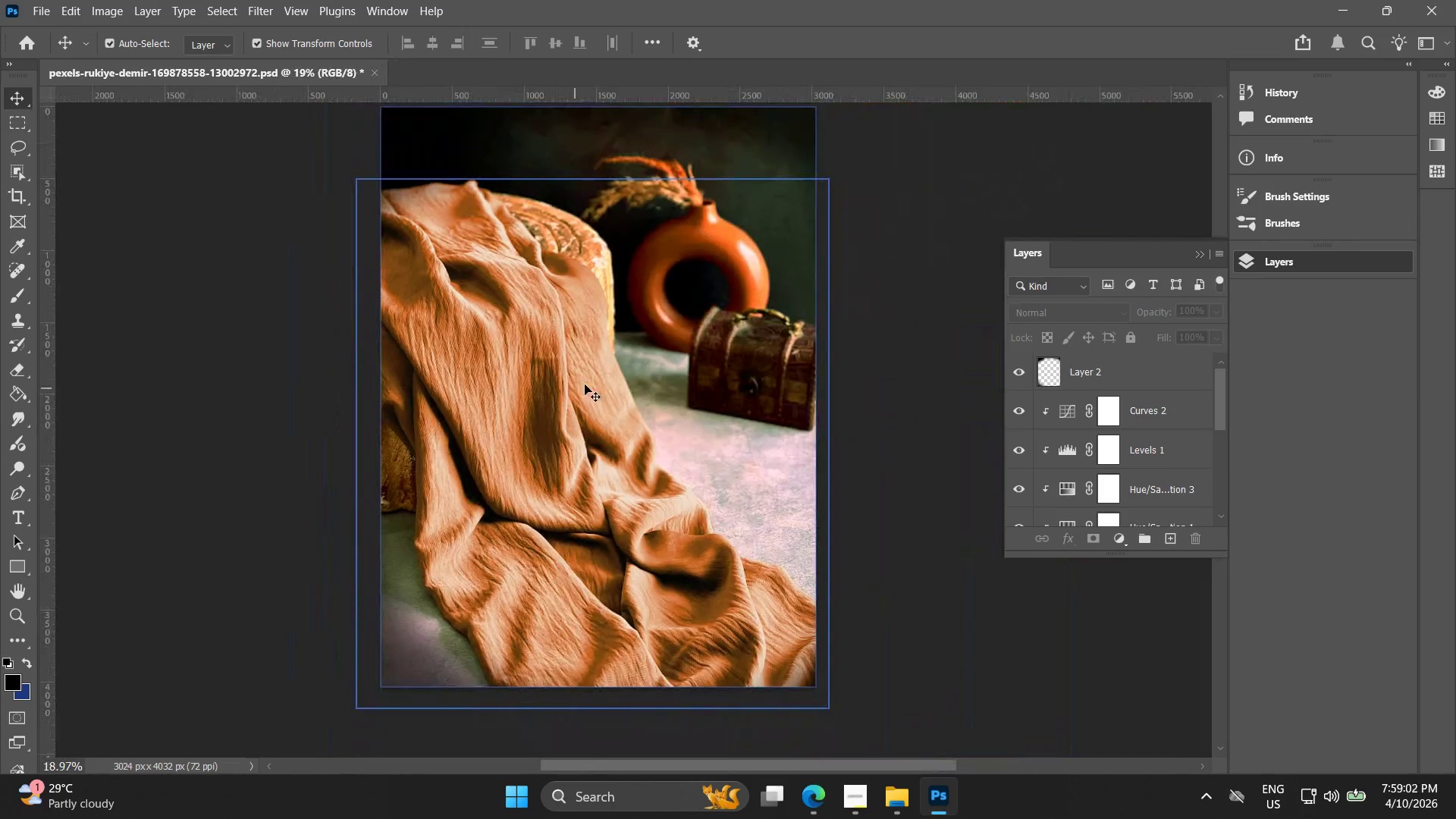 
double_click([804, 299])
 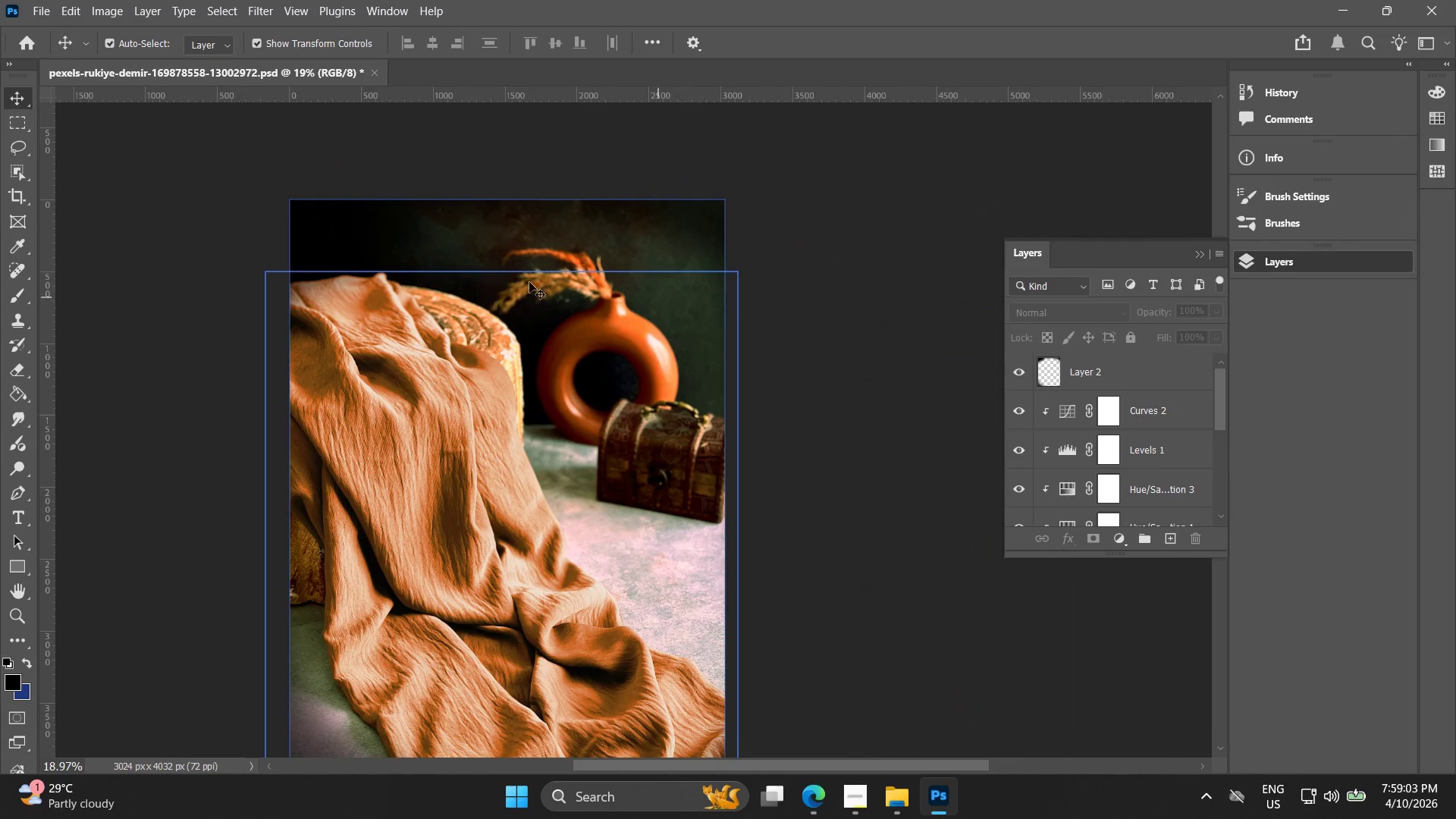 
key(Alt+AltLeft)
 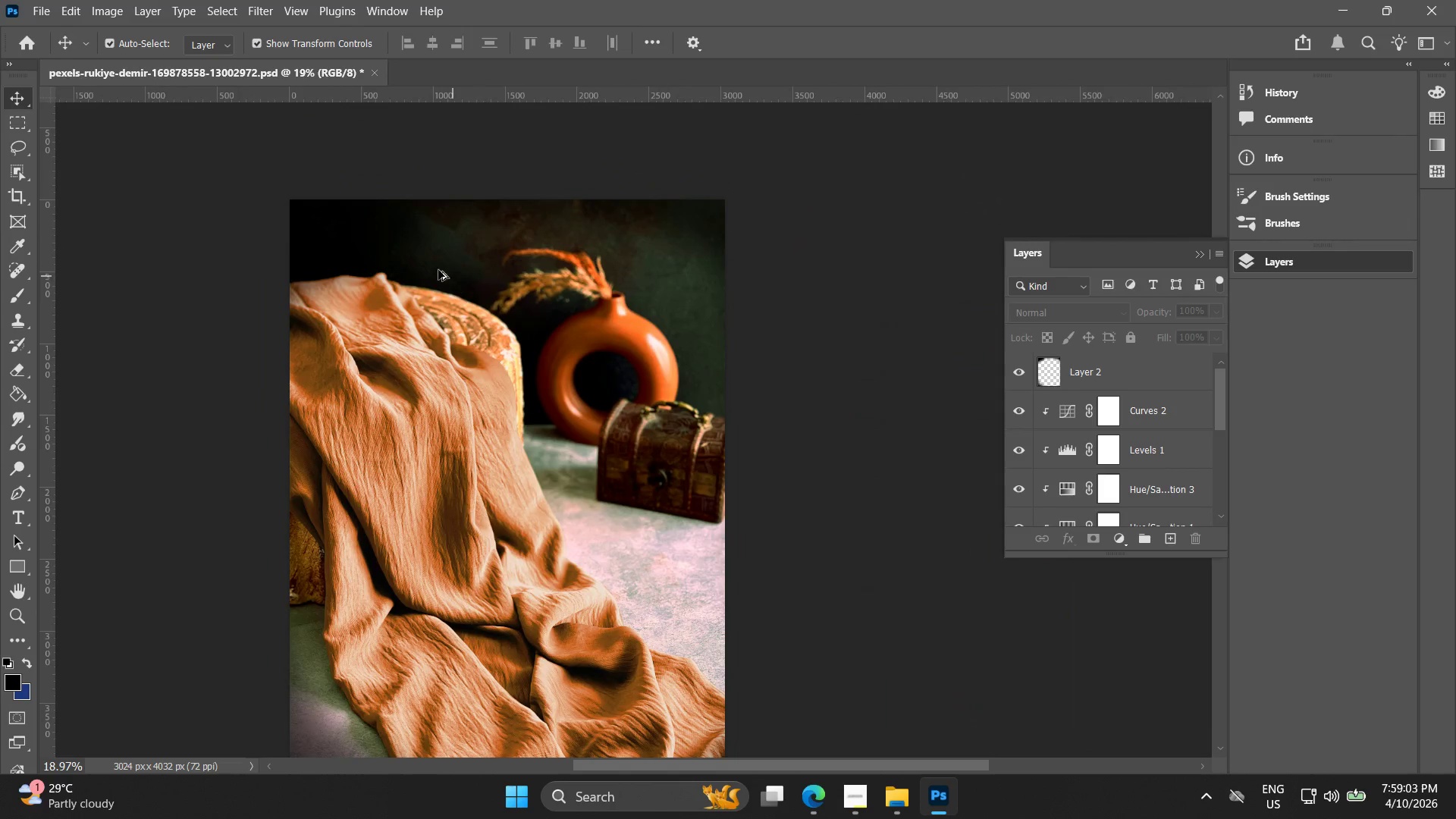 
hold_key(key=Space, duration=0.39)
 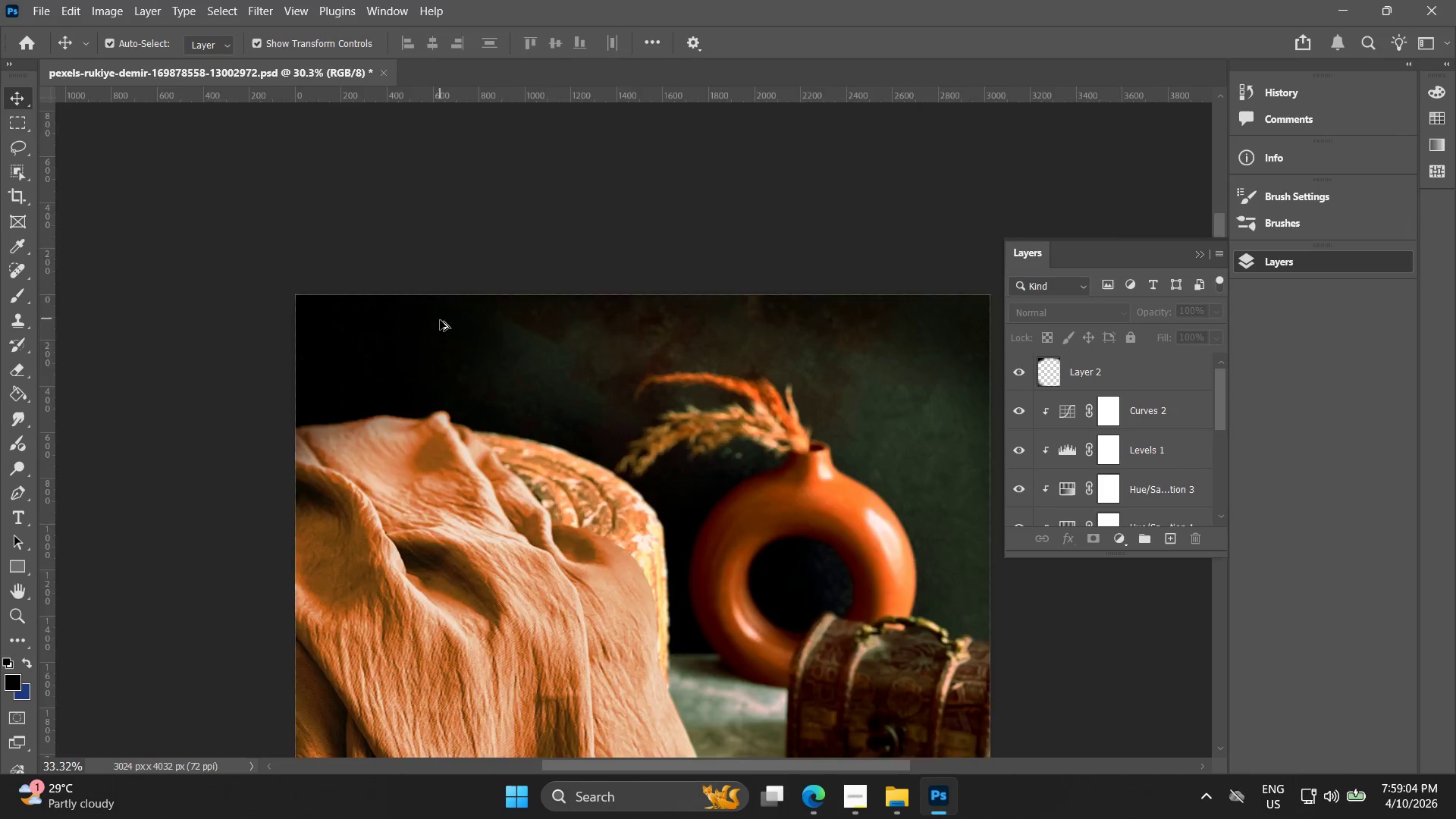 
left_click_drag(start_coordinate=[439, 272], to_coordinate=[532, 407])
 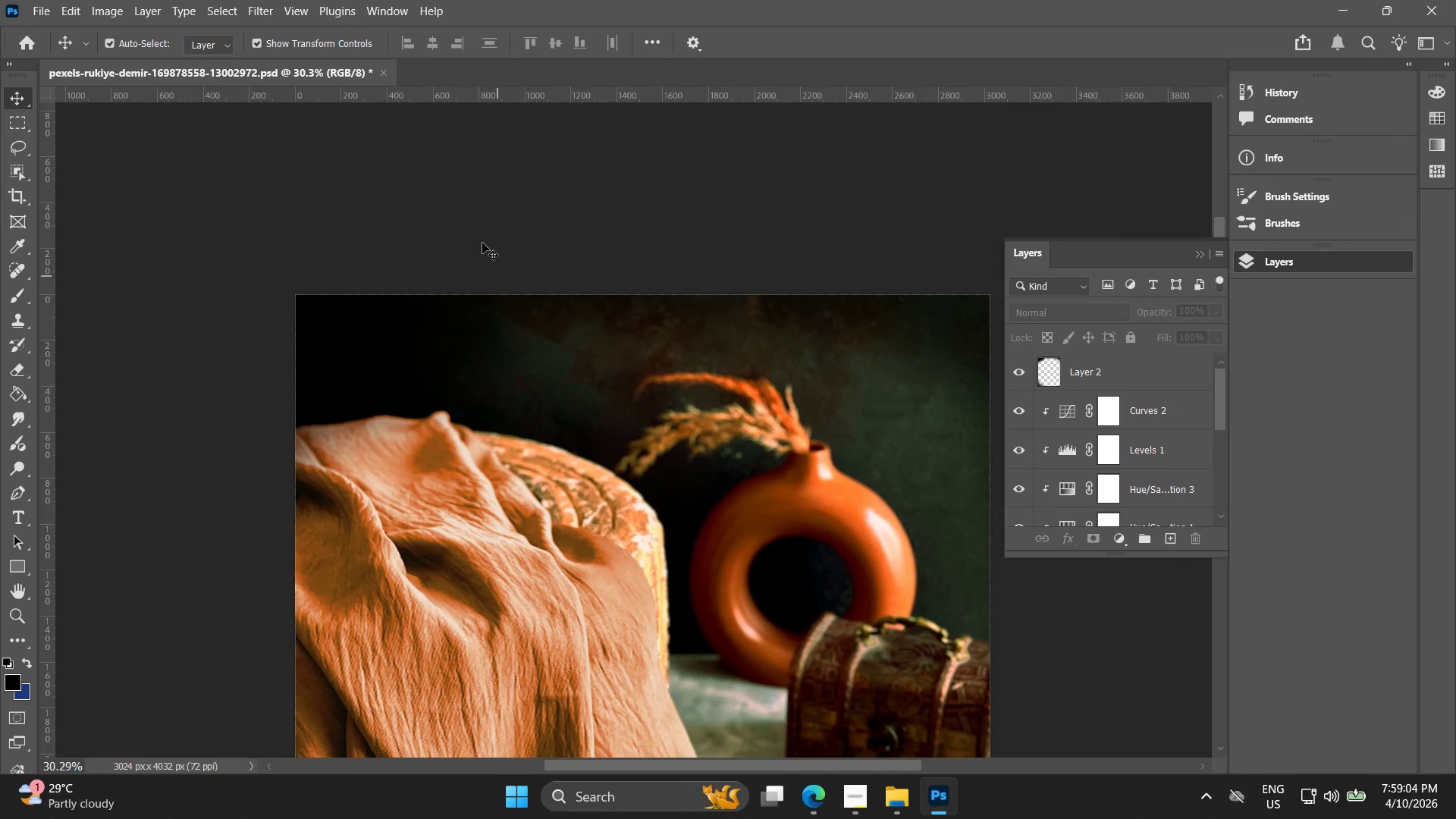 
scroll: coordinate [435, 267], scroll_direction: up, amount: 5.0
 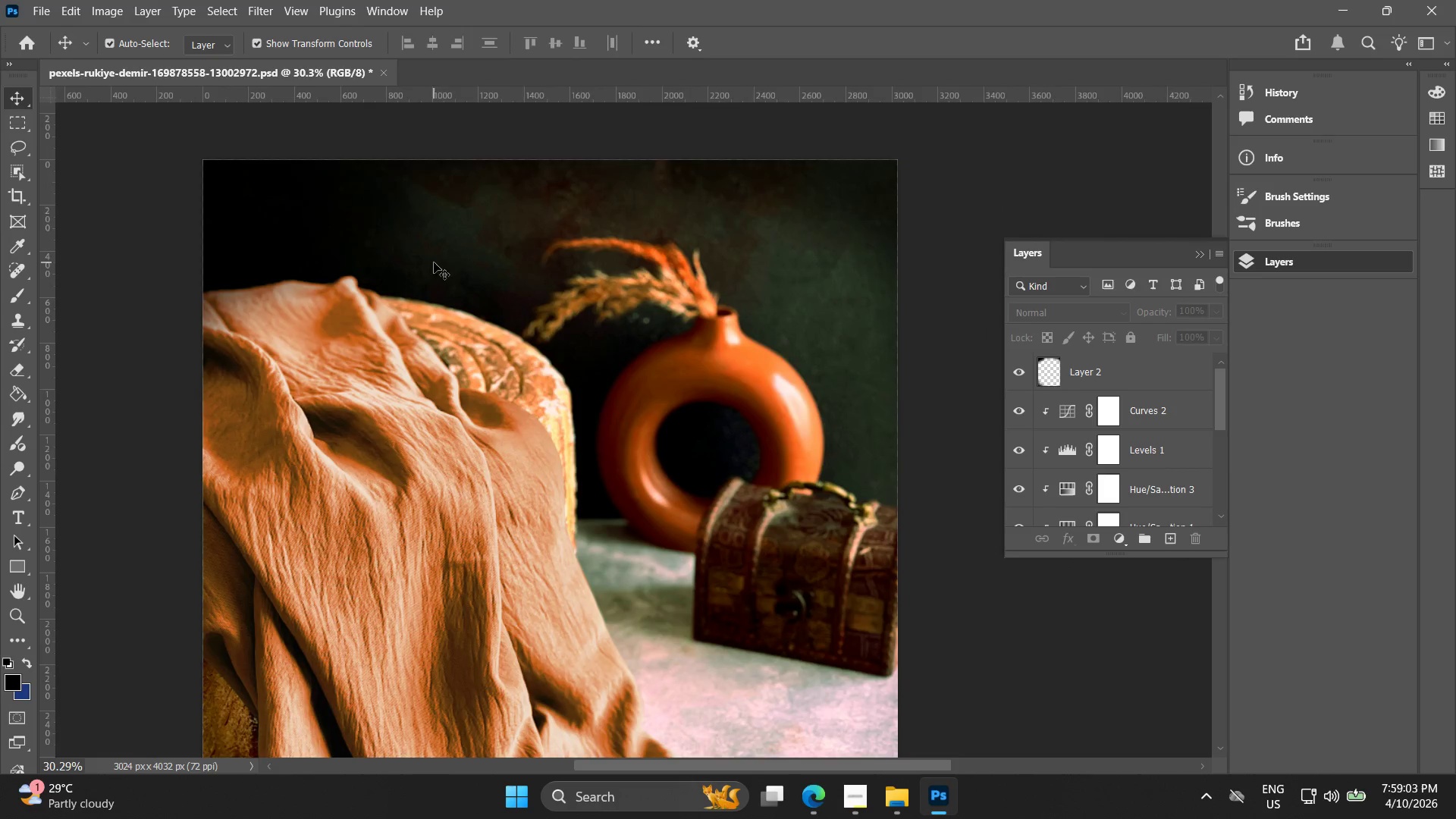 
double_click([482, 240])
 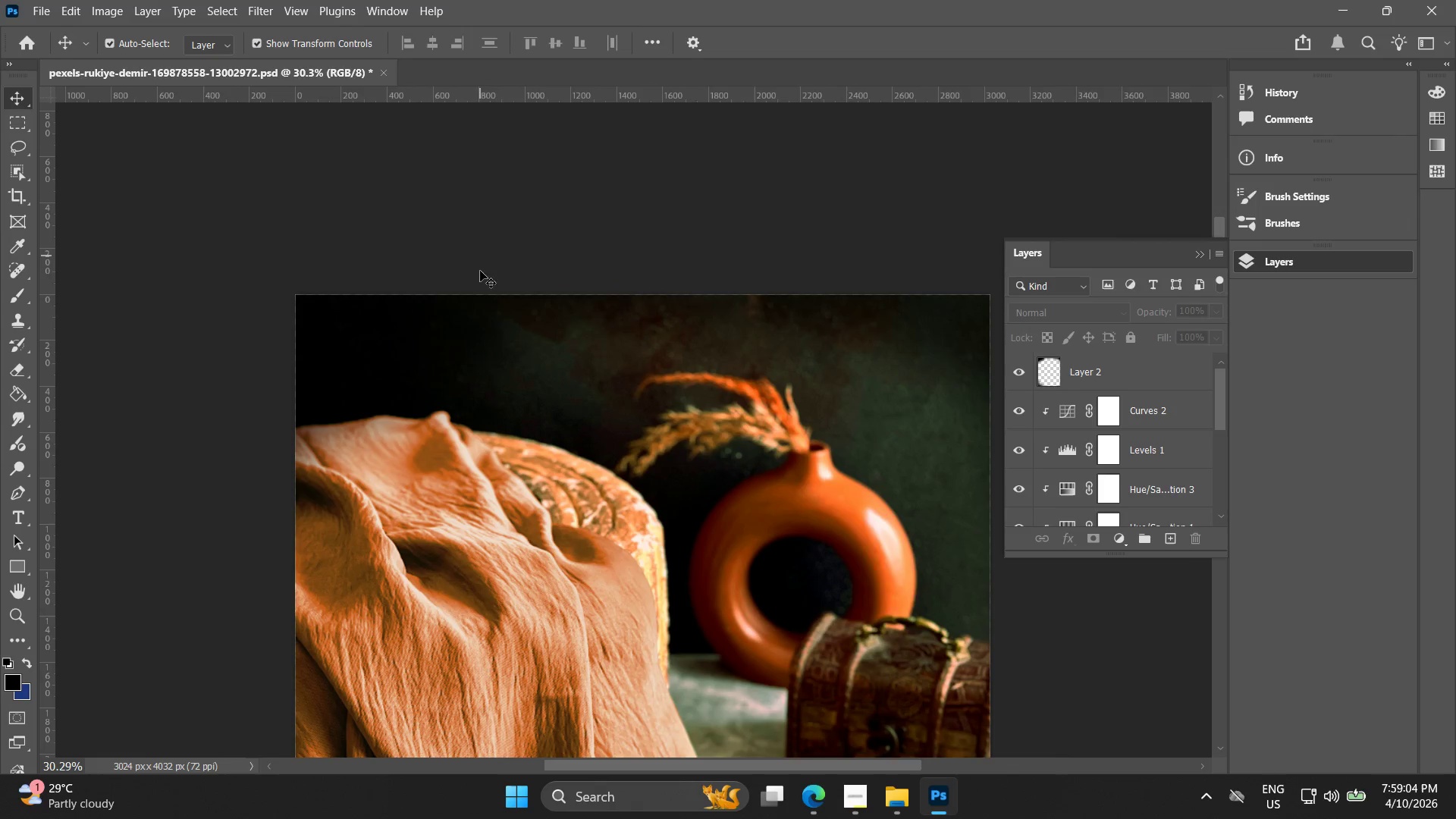 
key(Alt+AltLeft)
 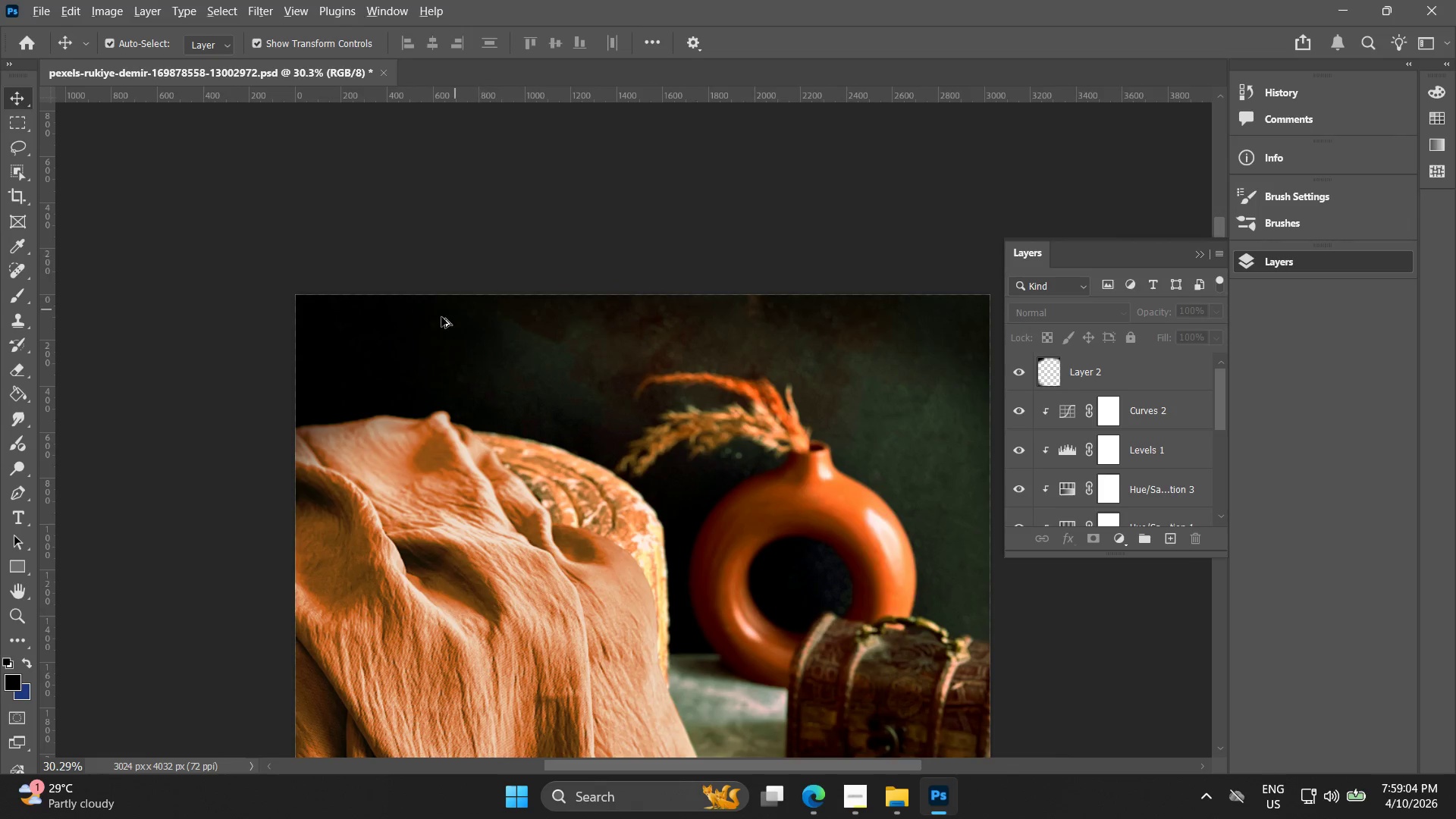 
key(Space)
 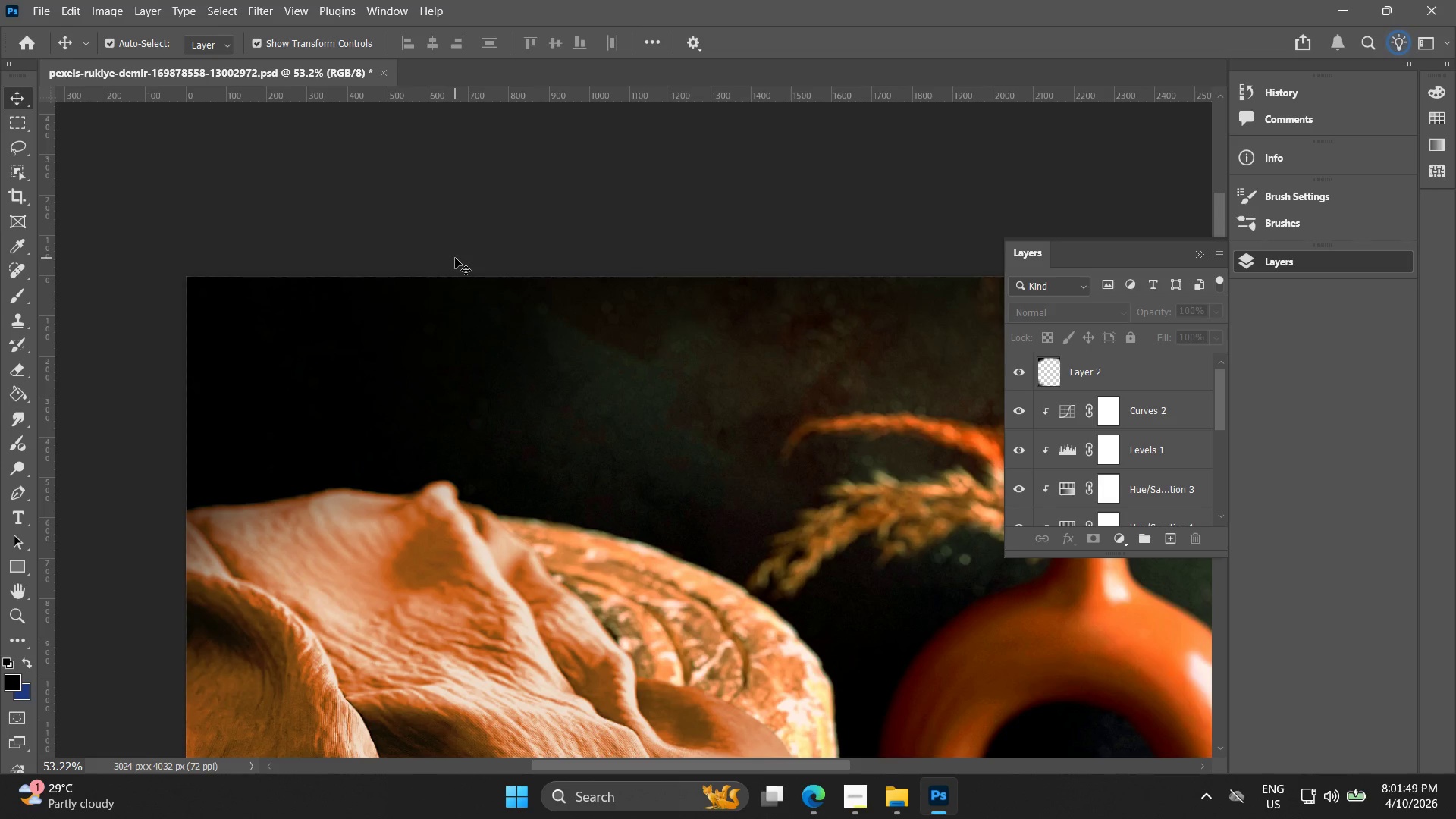 
scroll: coordinate [440, 320], scroll_direction: up, amount: 6.0
 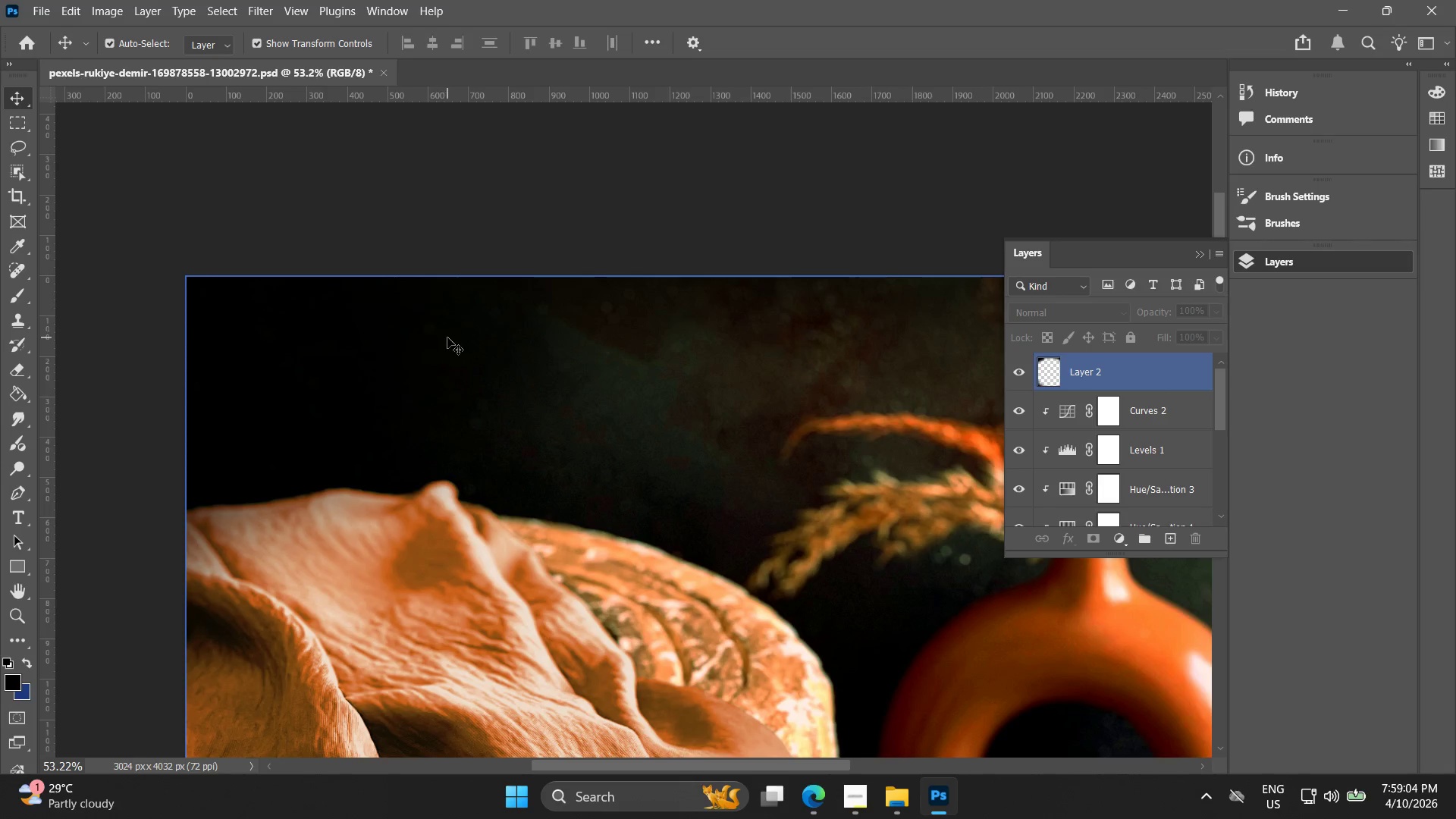 
wait(168.92)
 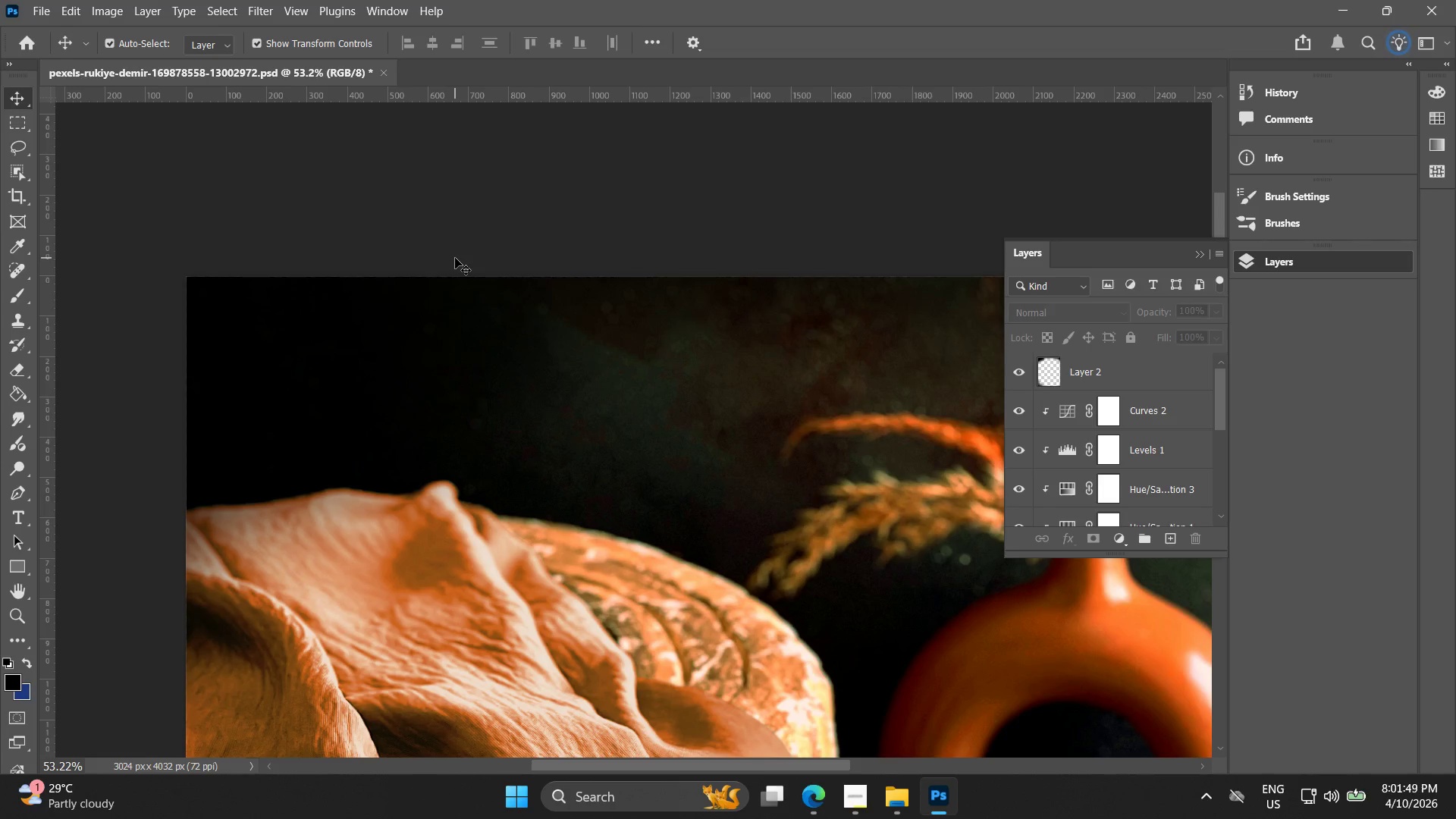 
hold_key(key=AltLeft, duration=0.62)
 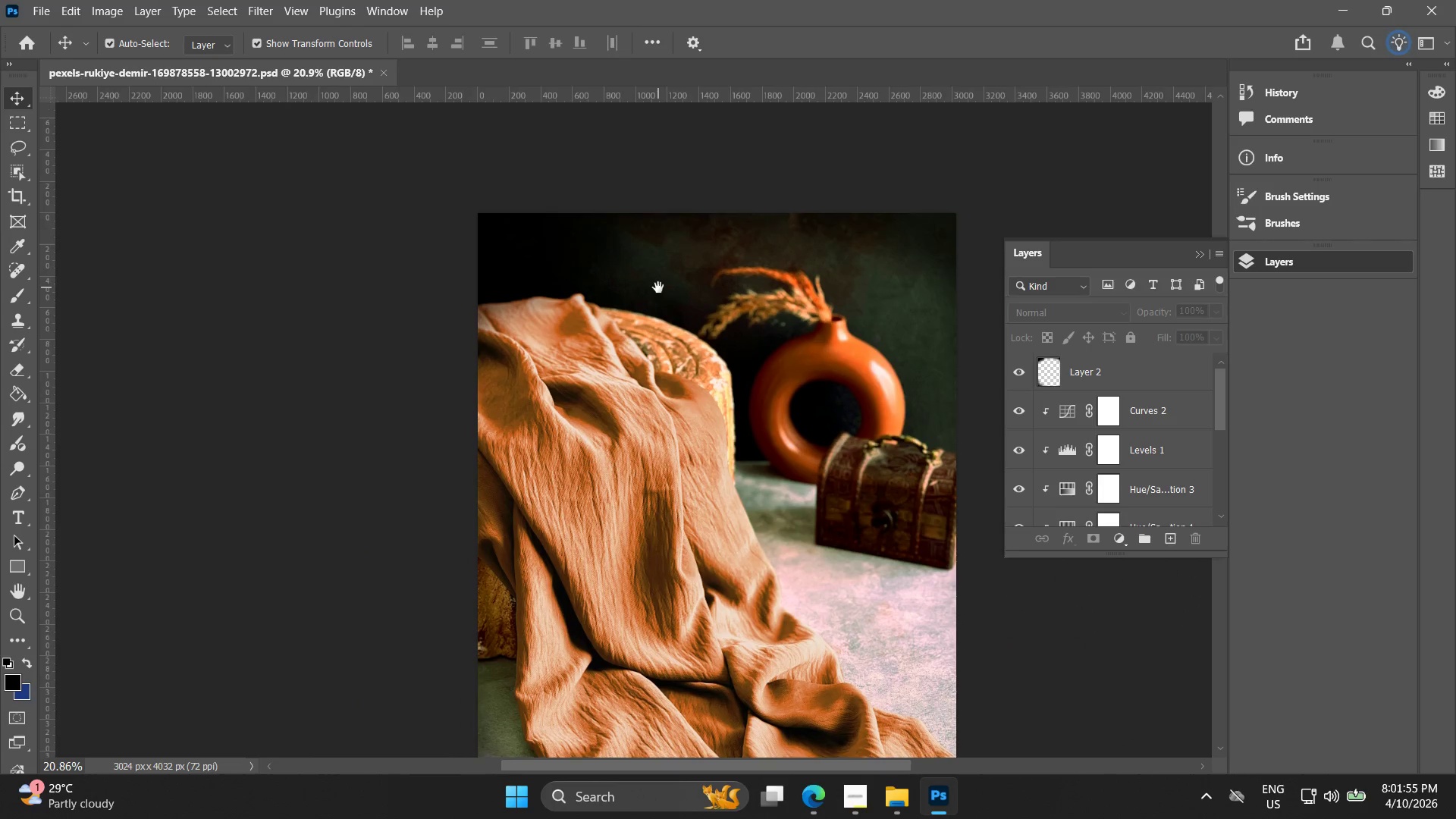 
hold_key(key=Space, duration=0.58)
 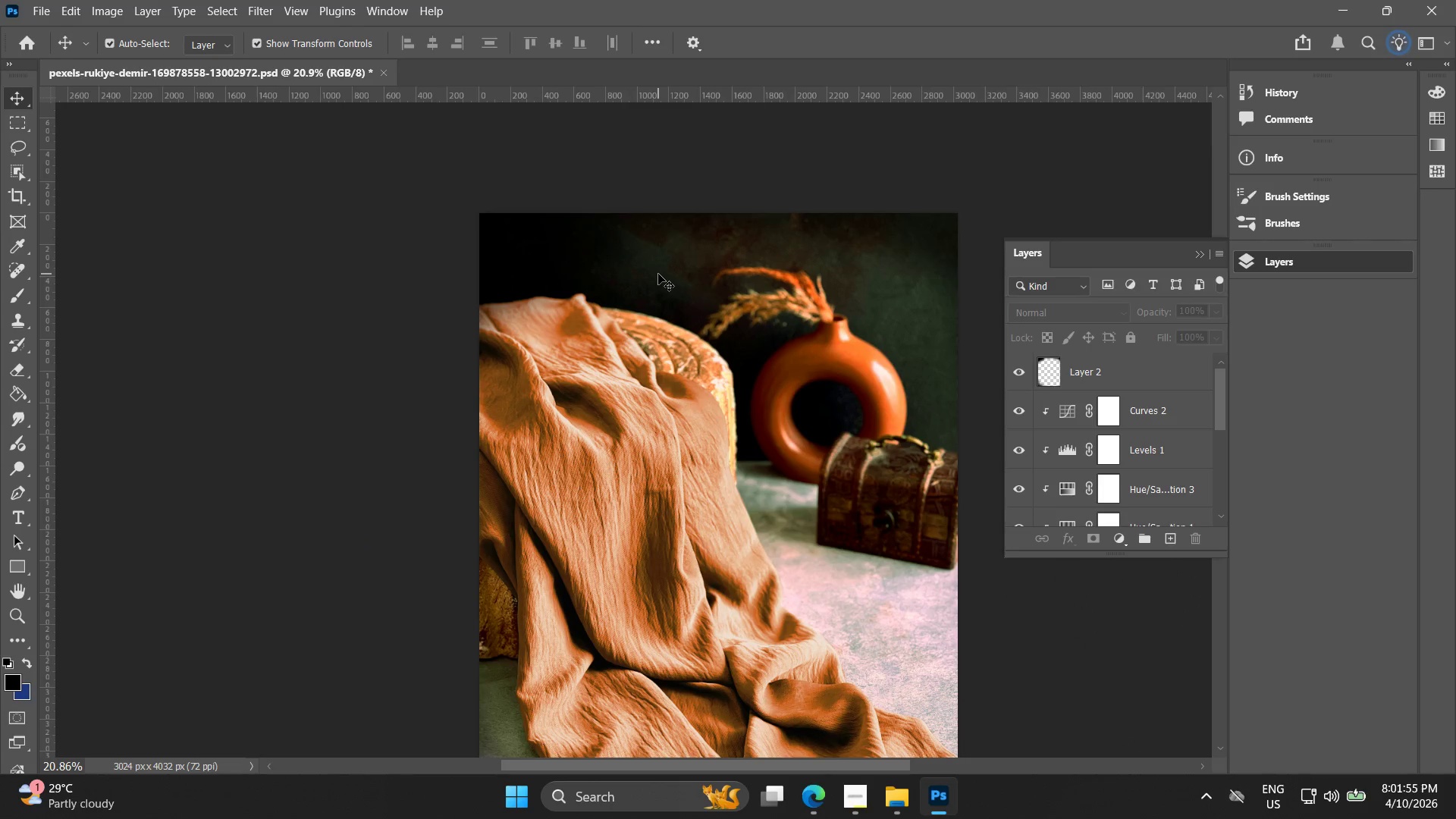 
left_click_drag(start_coordinate=[591, 500], to_coordinate=[660, 287])
 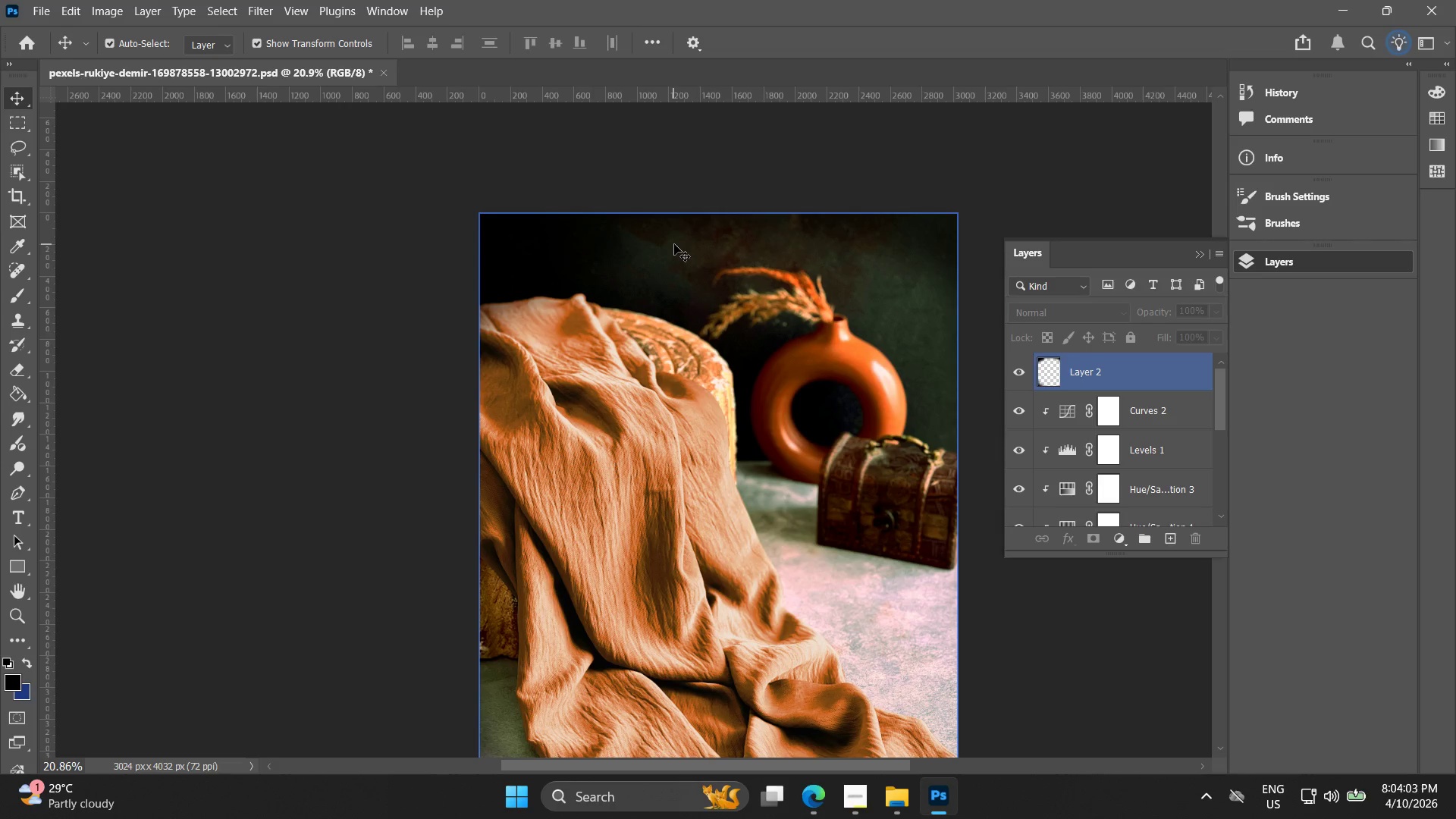 
scroll: coordinate [563, 508], scroll_direction: down, amount: 9.0
 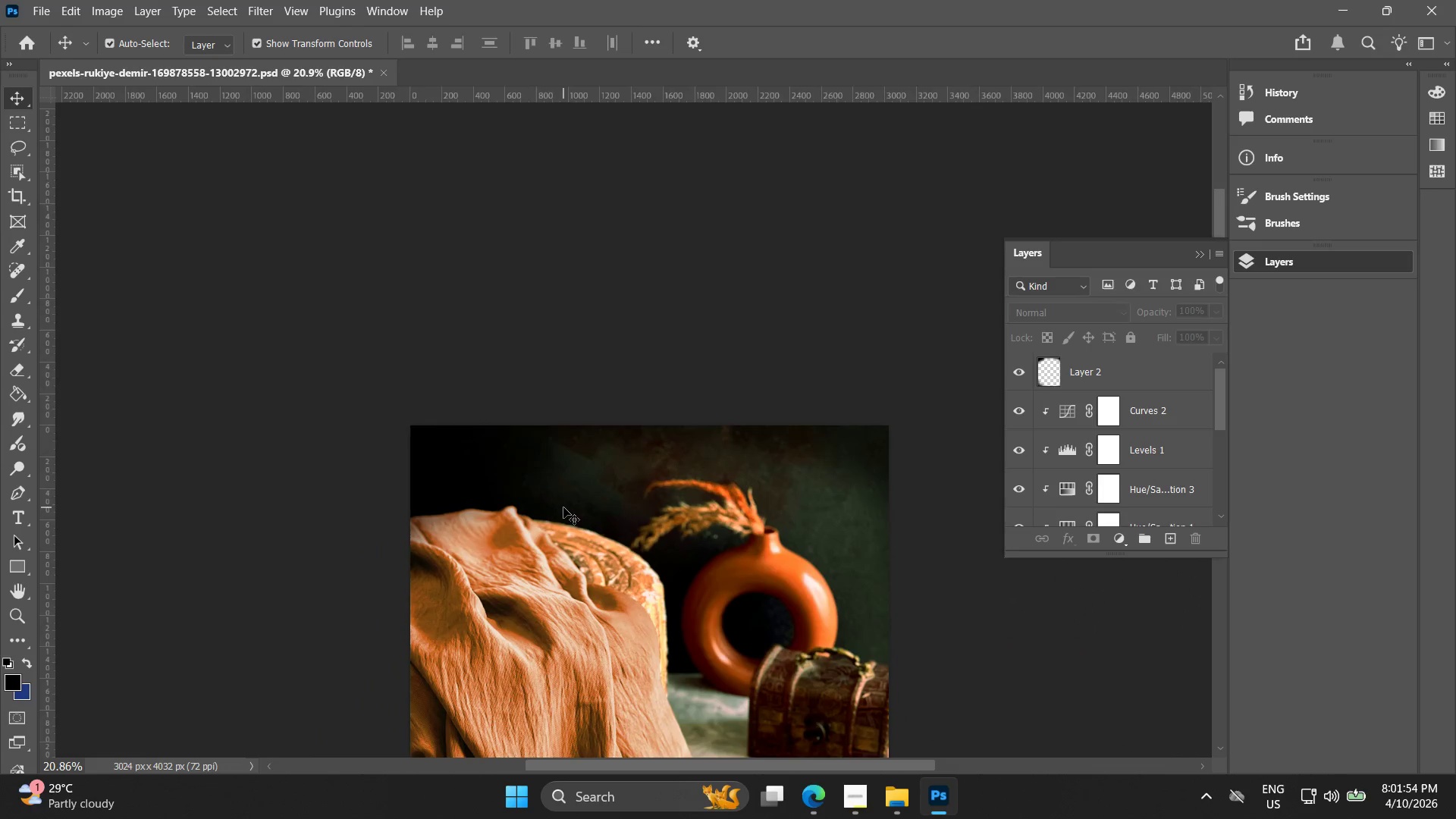 
wait(133.24)
 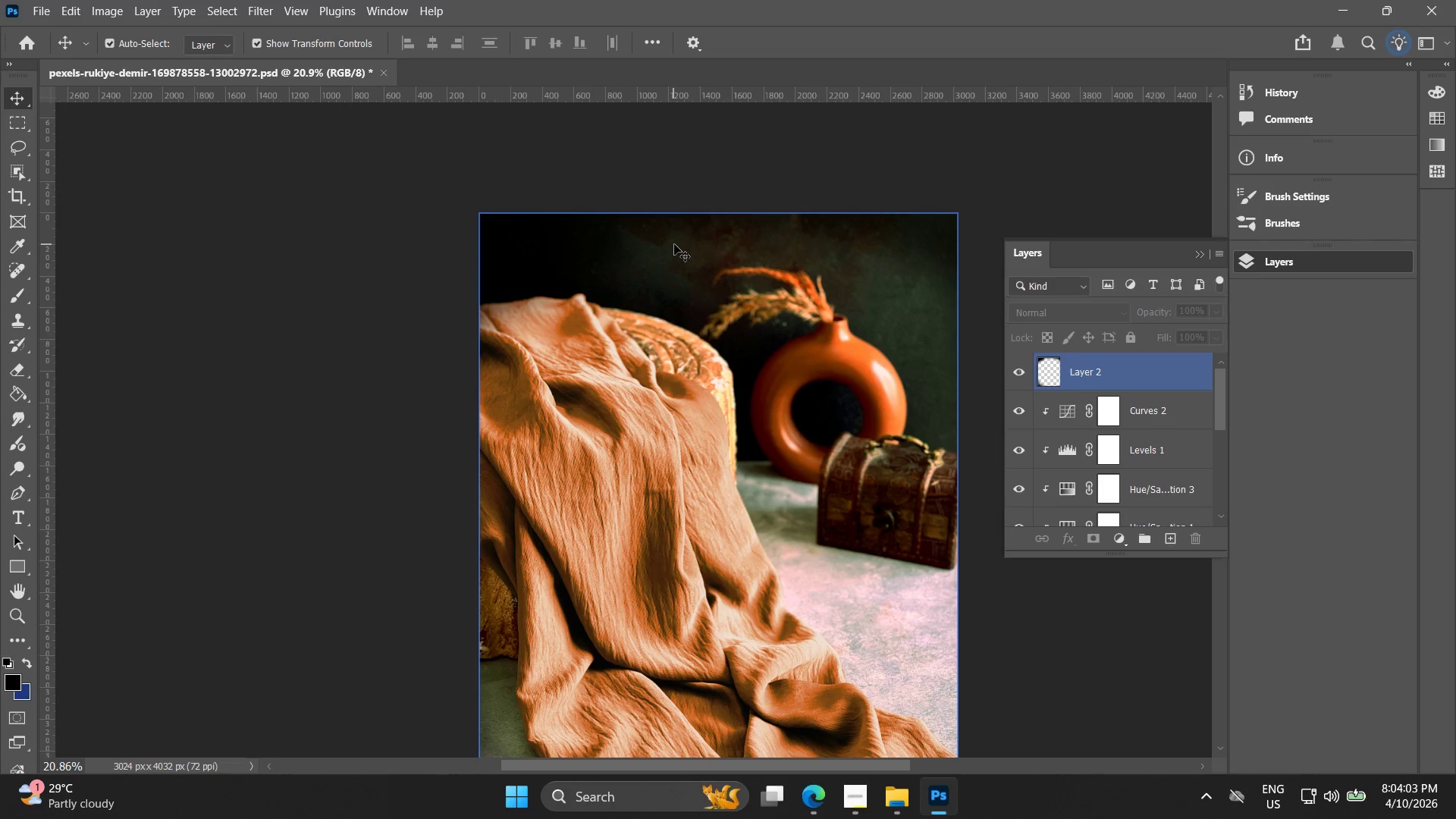 
hold_key(key=AltLeft, duration=0.48)
 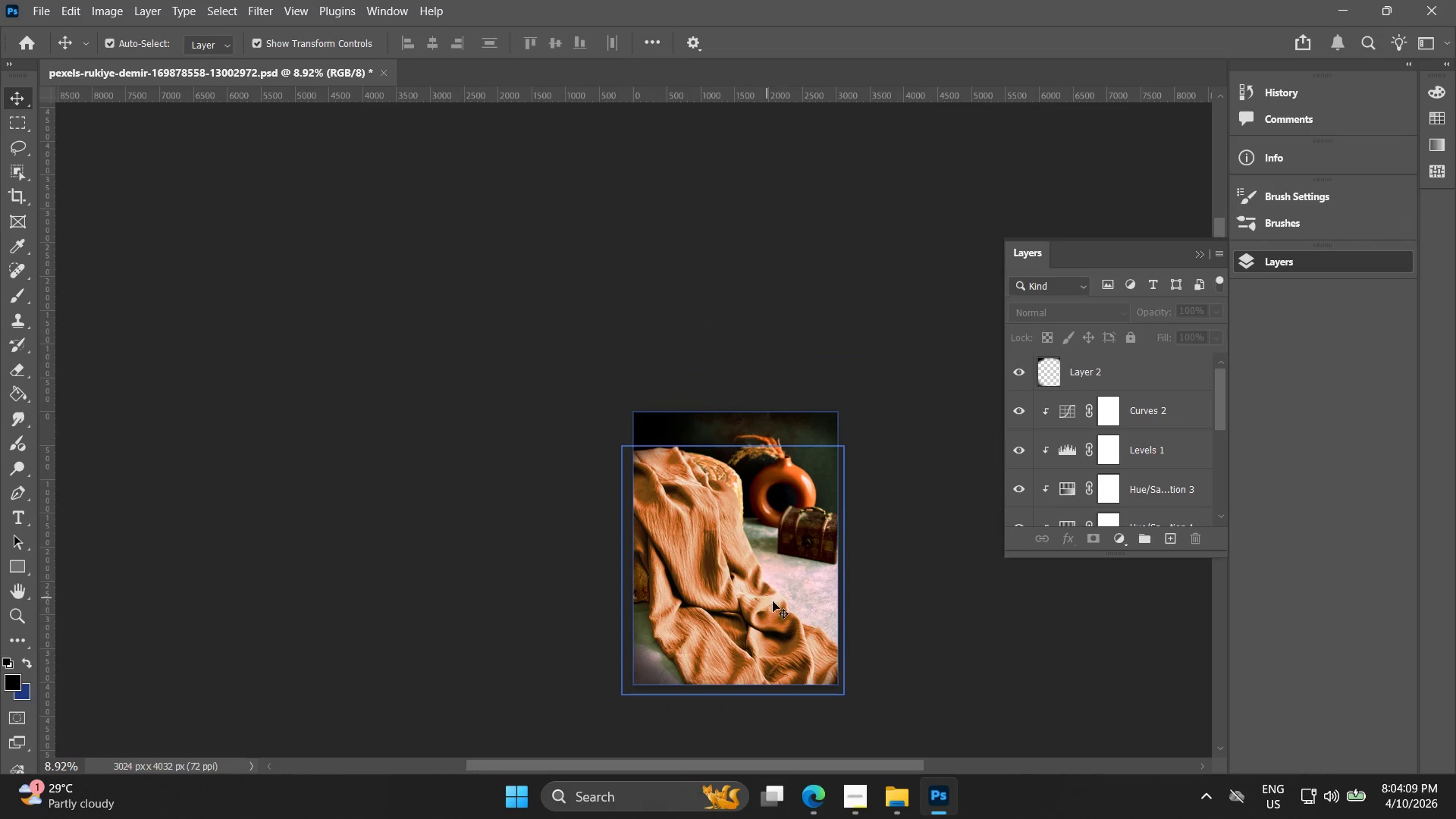 
hold_key(key=Space, duration=0.44)
 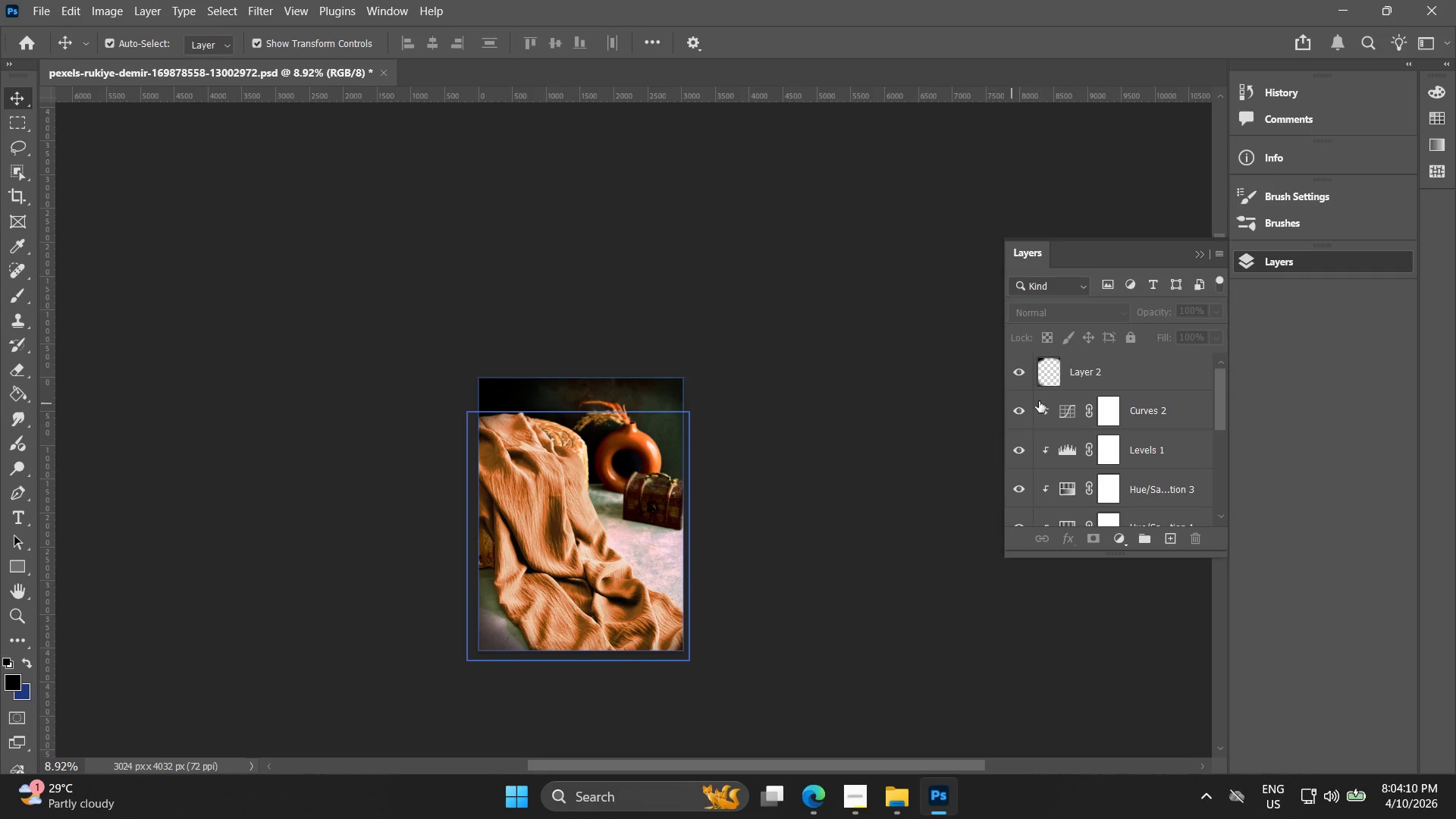 
left_click_drag(start_coordinate=[775, 602], to_coordinate=[620, 568])
 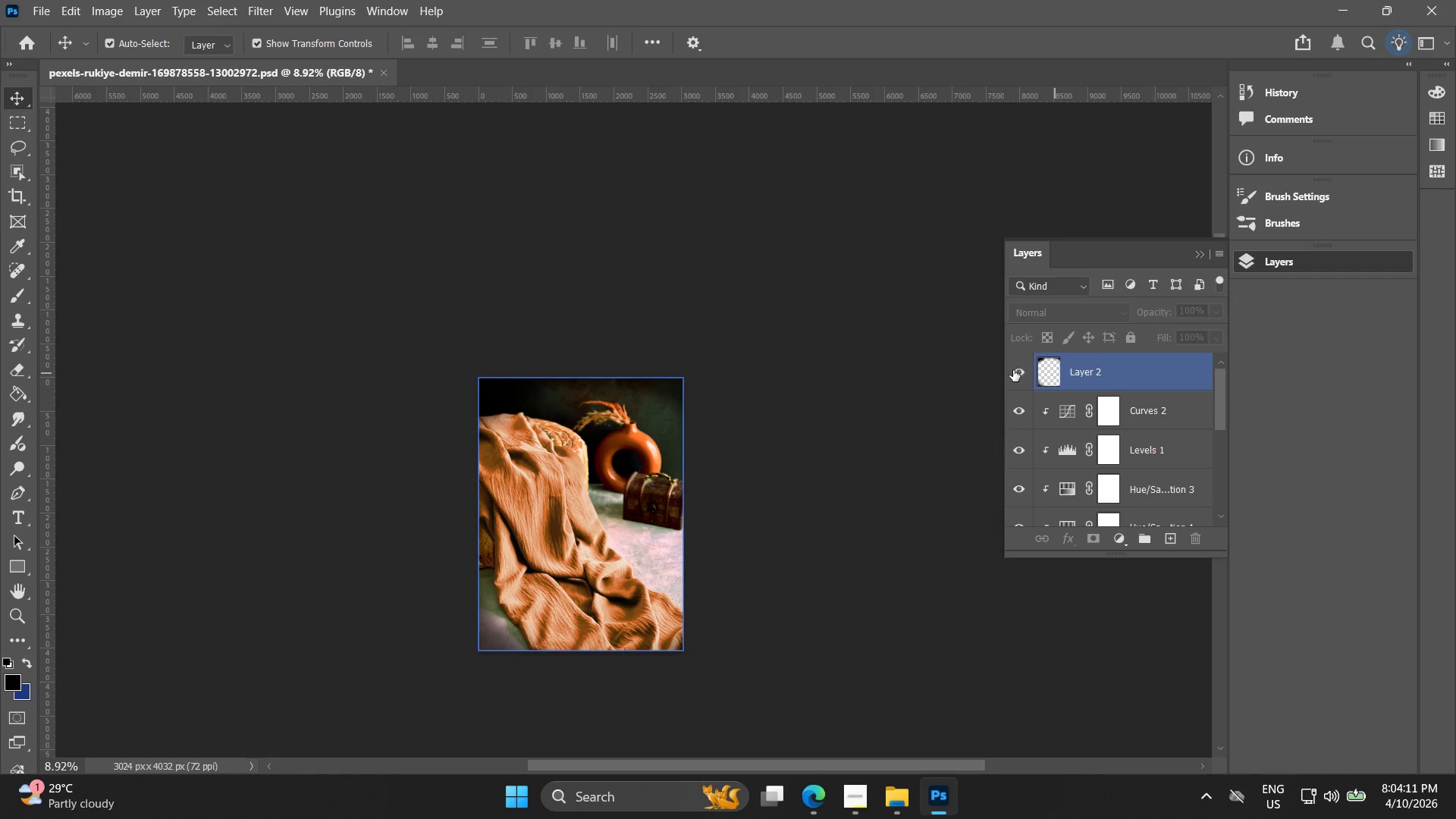 
scroll: coordinate [745, 585], scroll_direction: down, amount: 10.0
 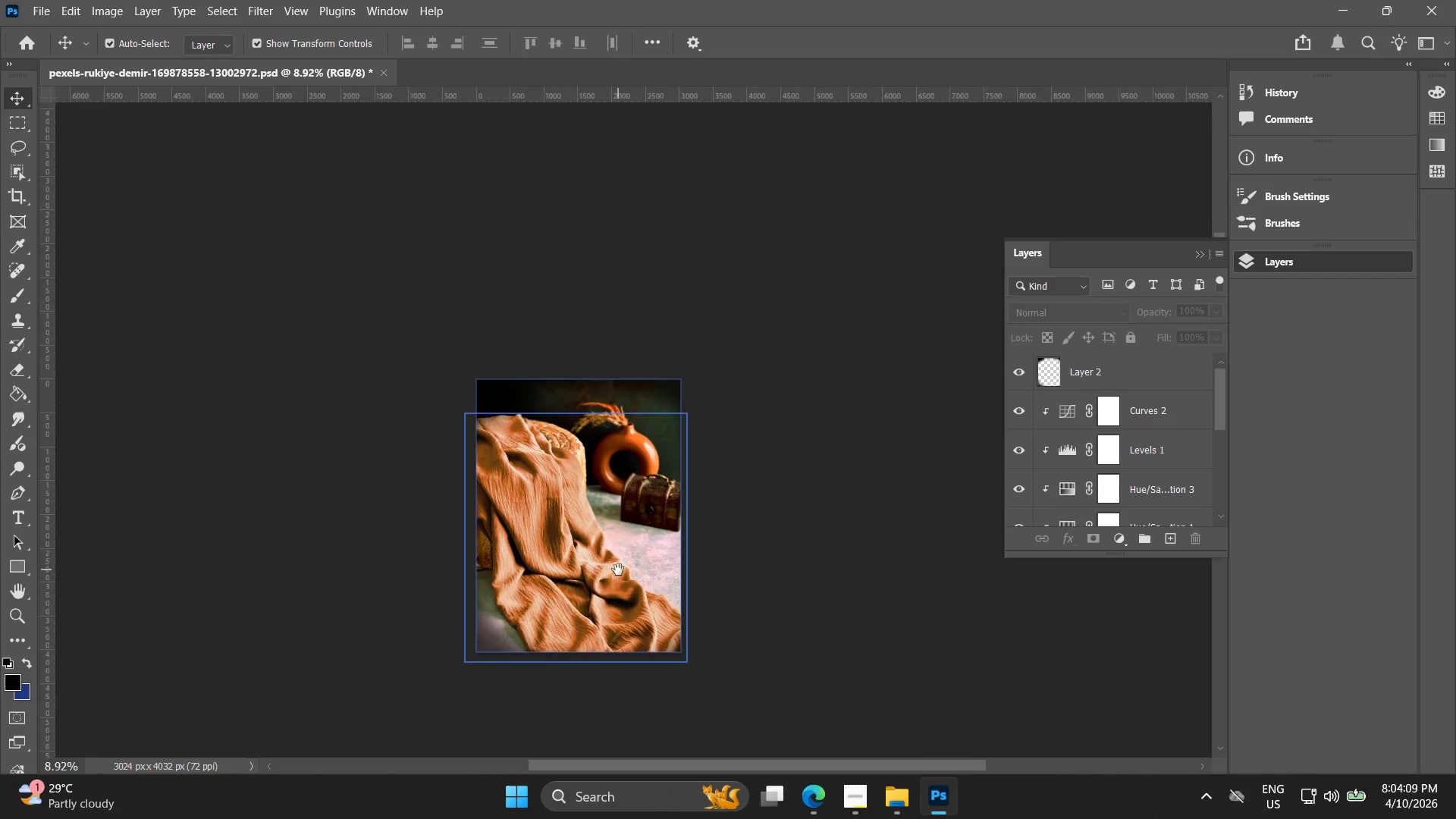 
double_click([1013, 368])
 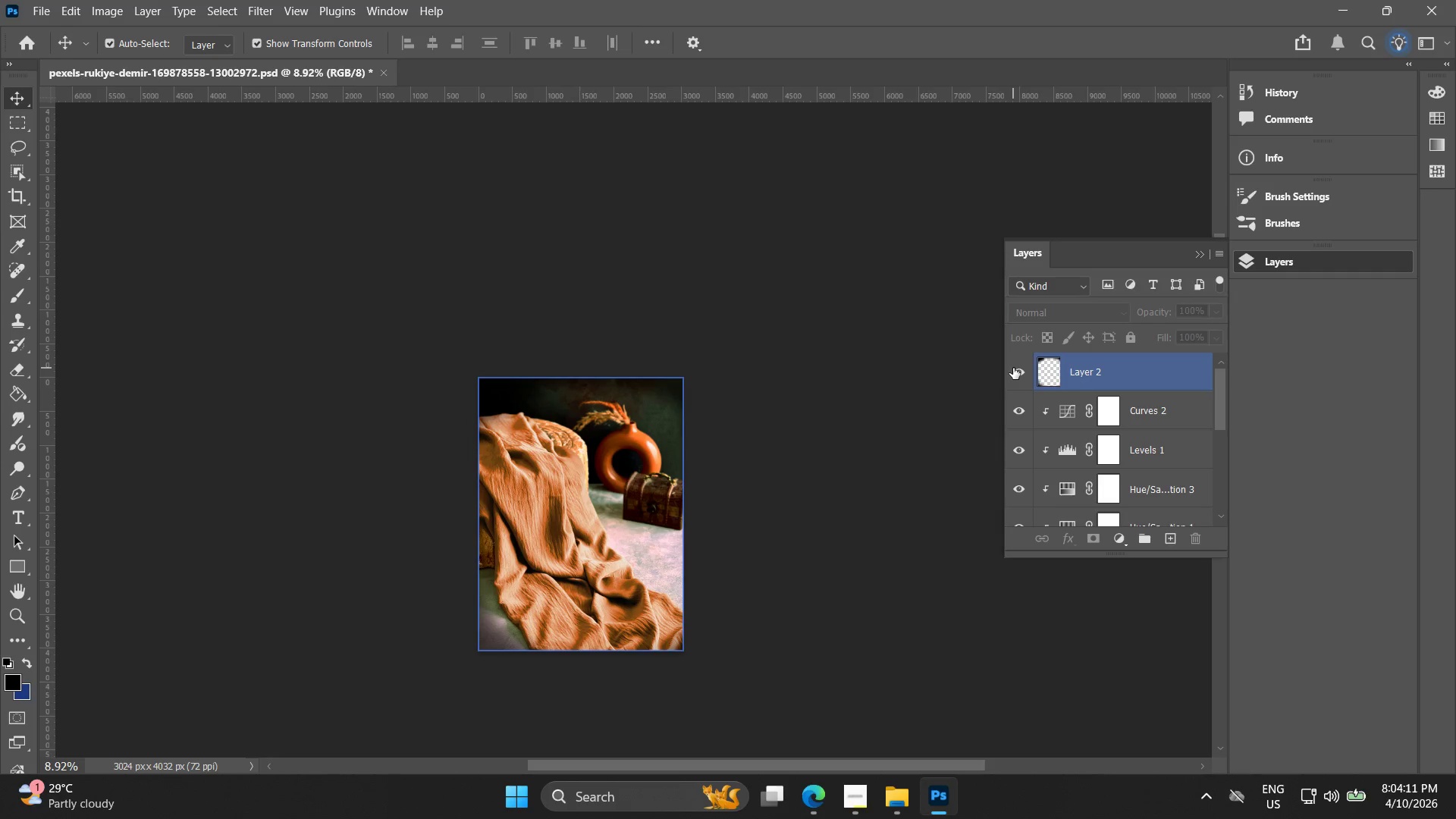 
triple_click([1013, 368])
 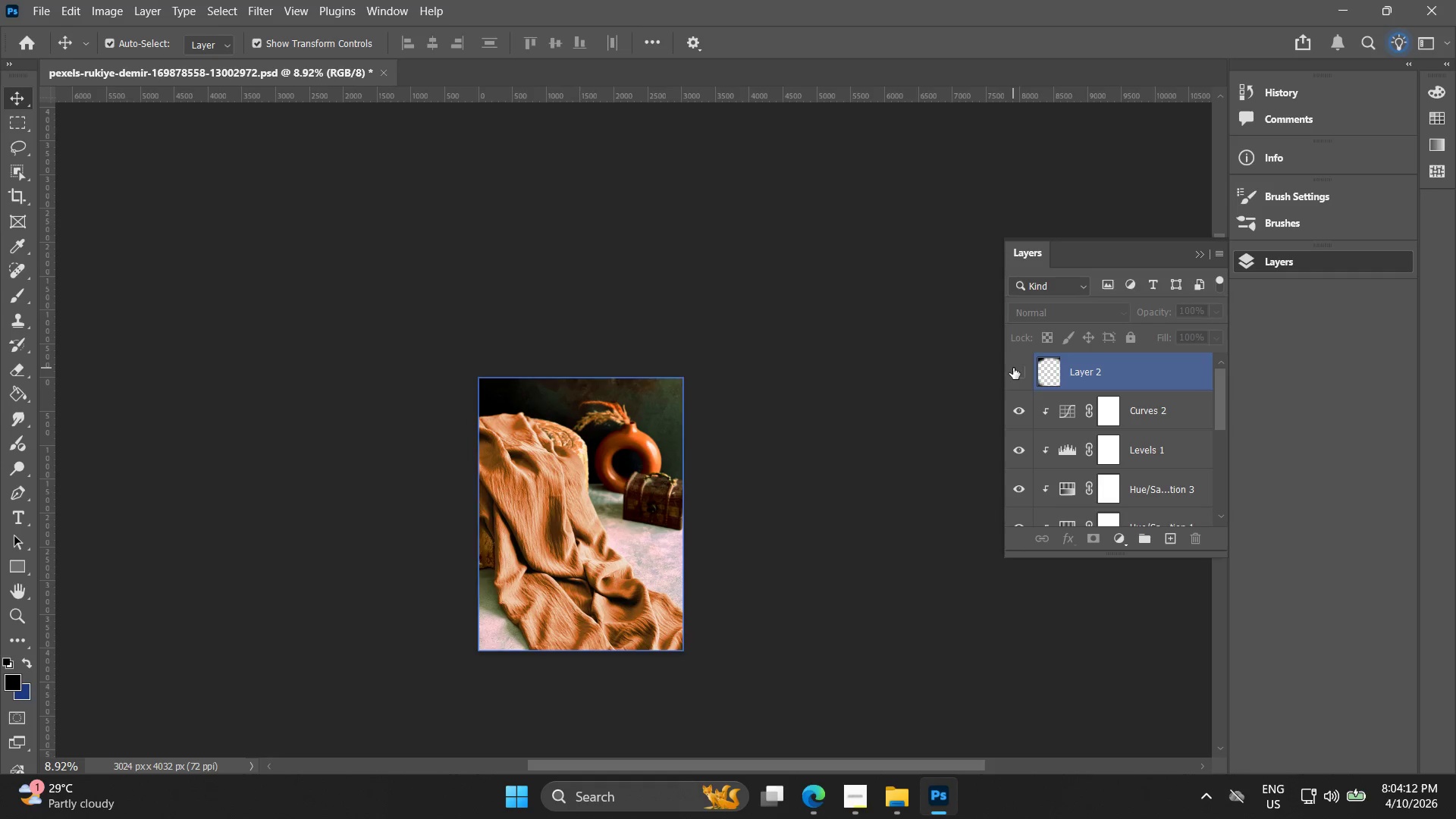 
triple_click([1016, 369])
 